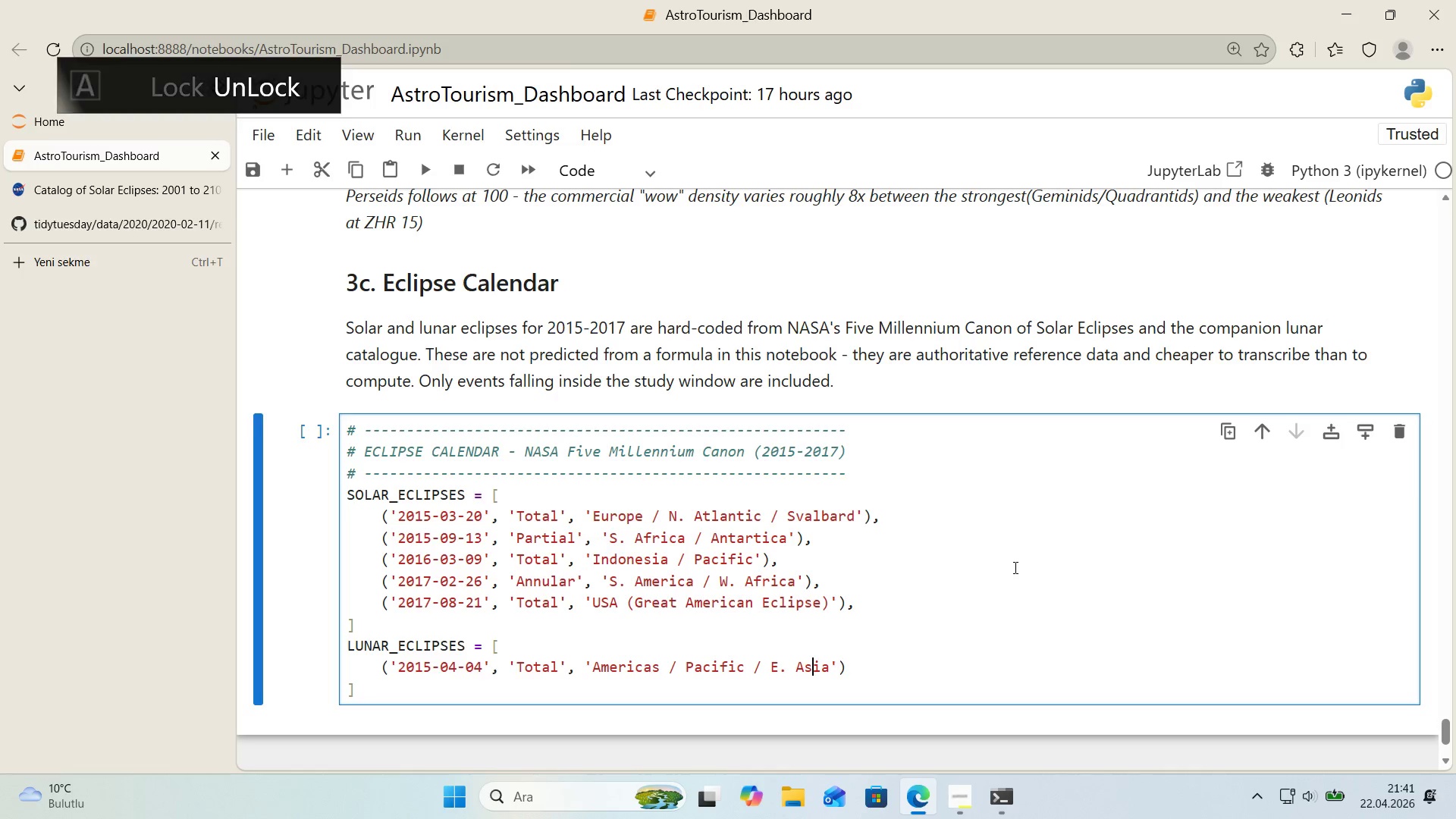 
key(ArrowRight)
 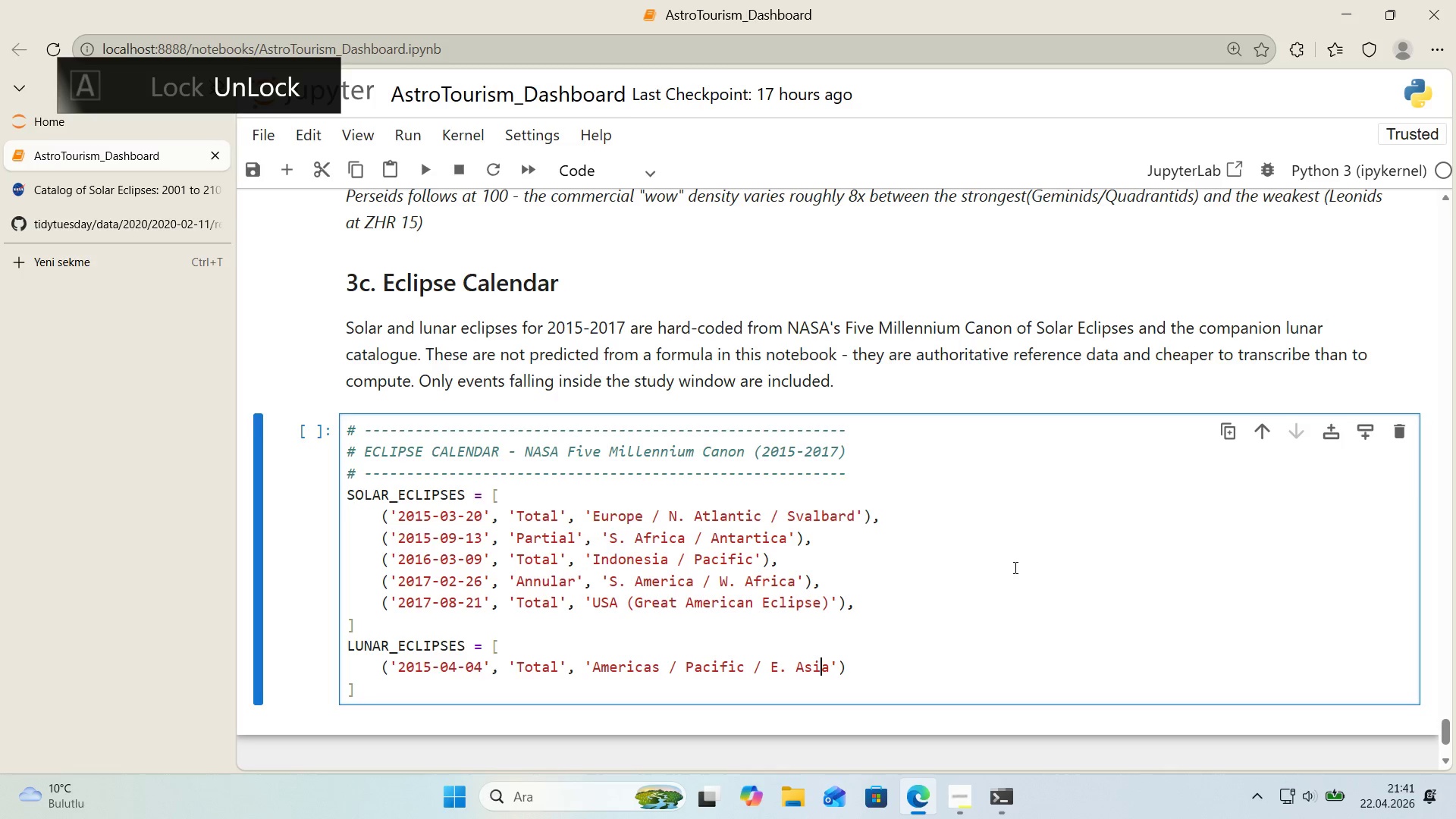 
key(ArrowRight)
 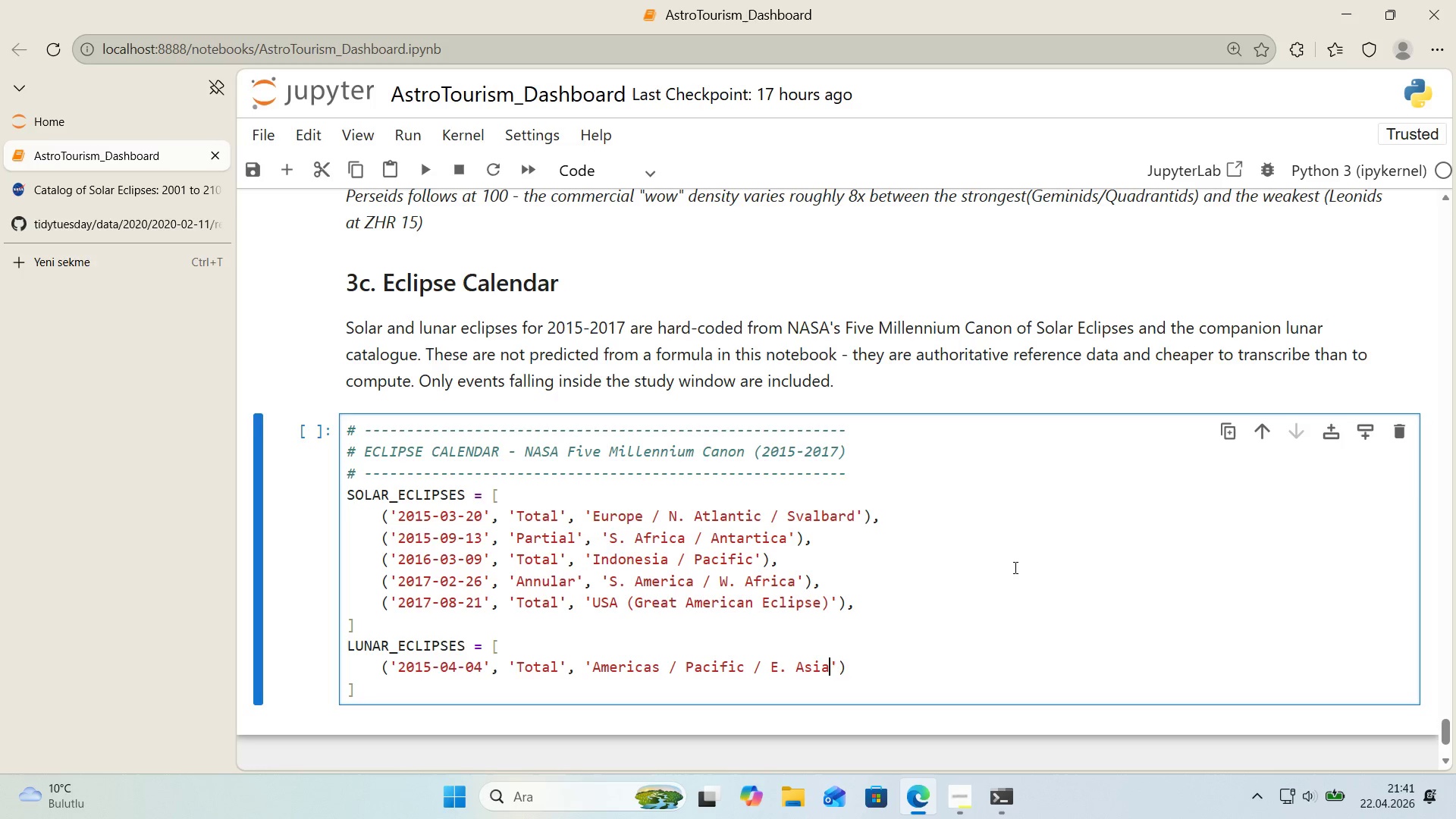 
key(ArrowRight)
 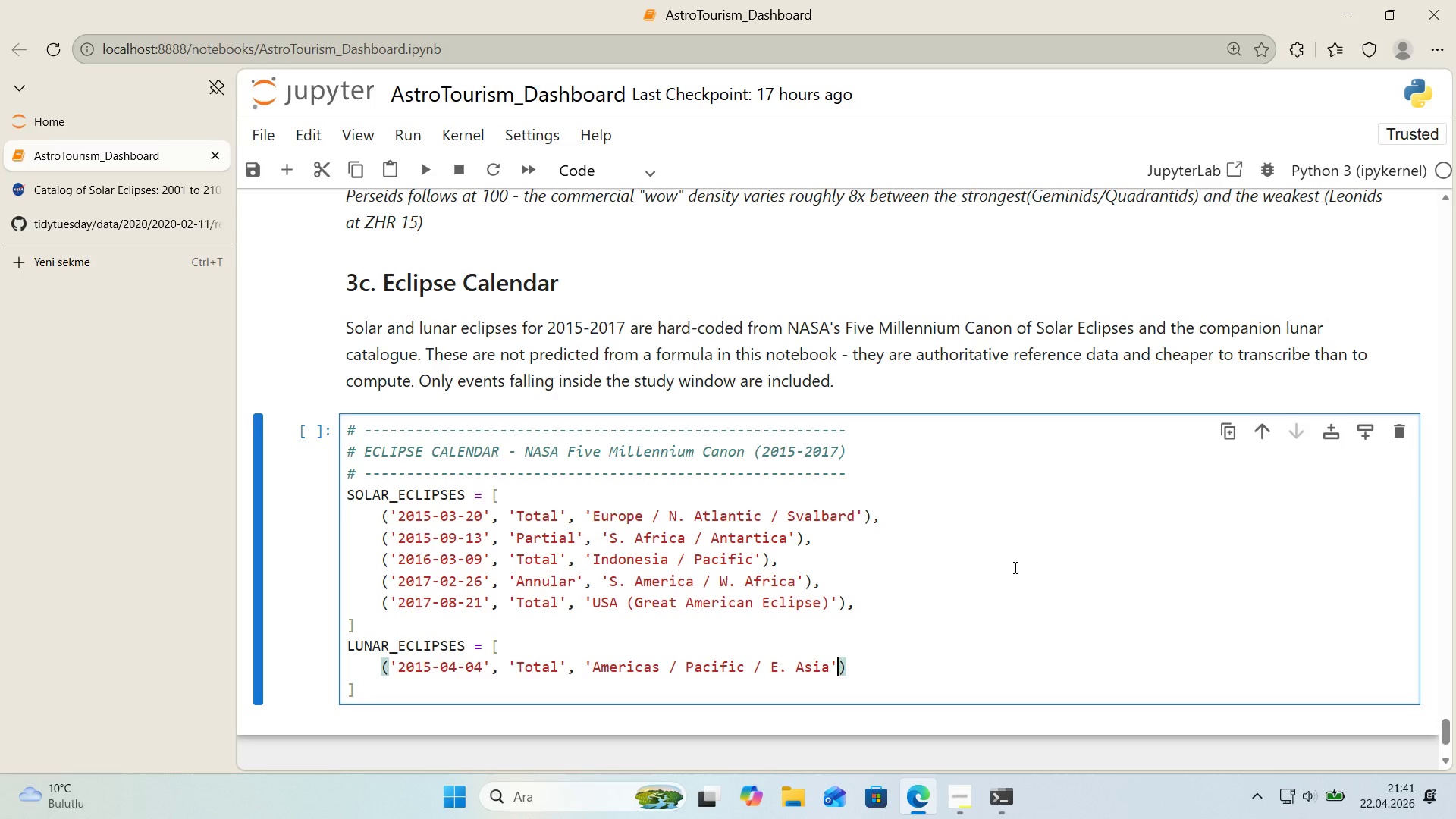 
key(ArrowRight)
 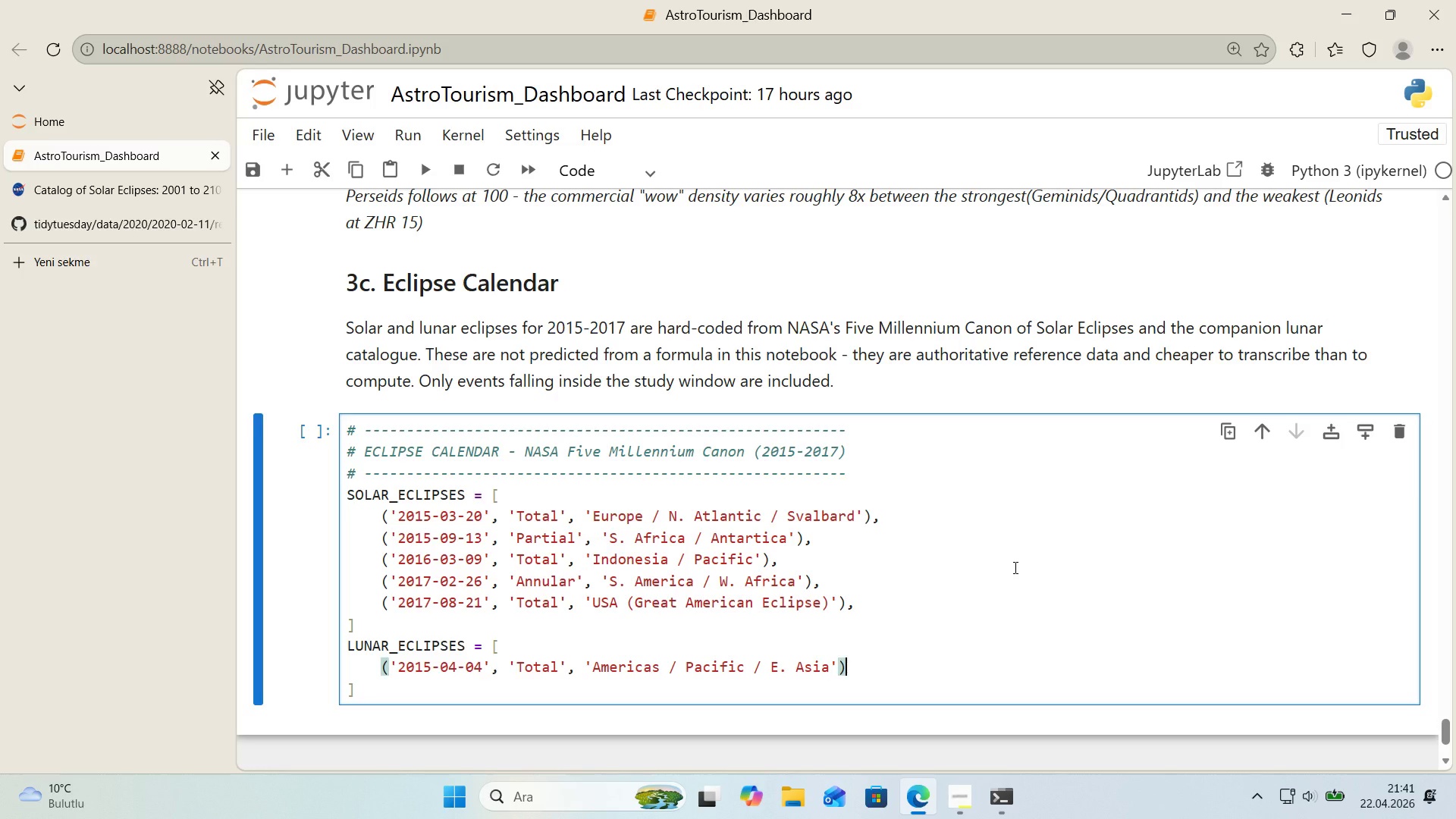 
key(Comma)
 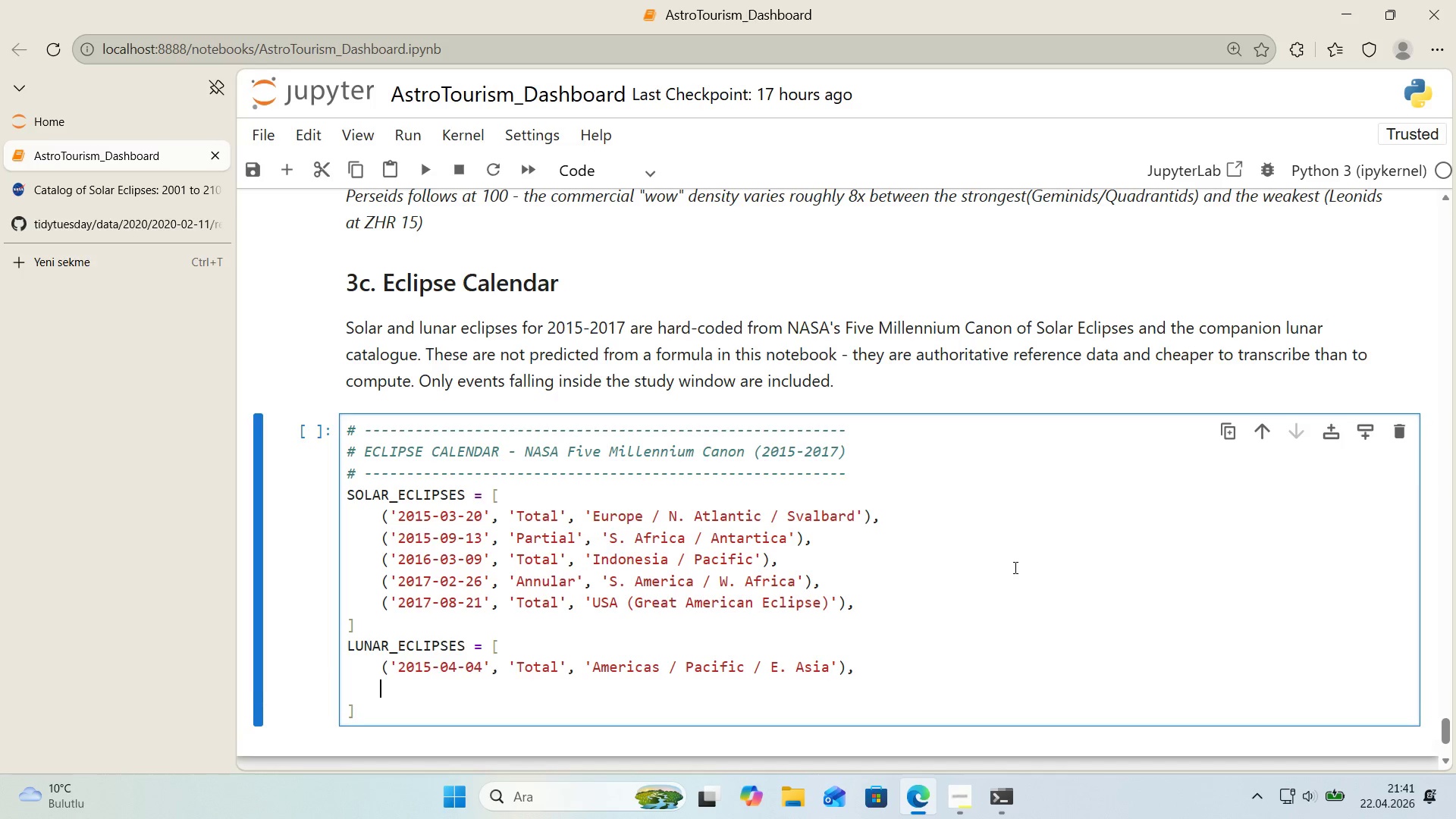 
key(Enter)
 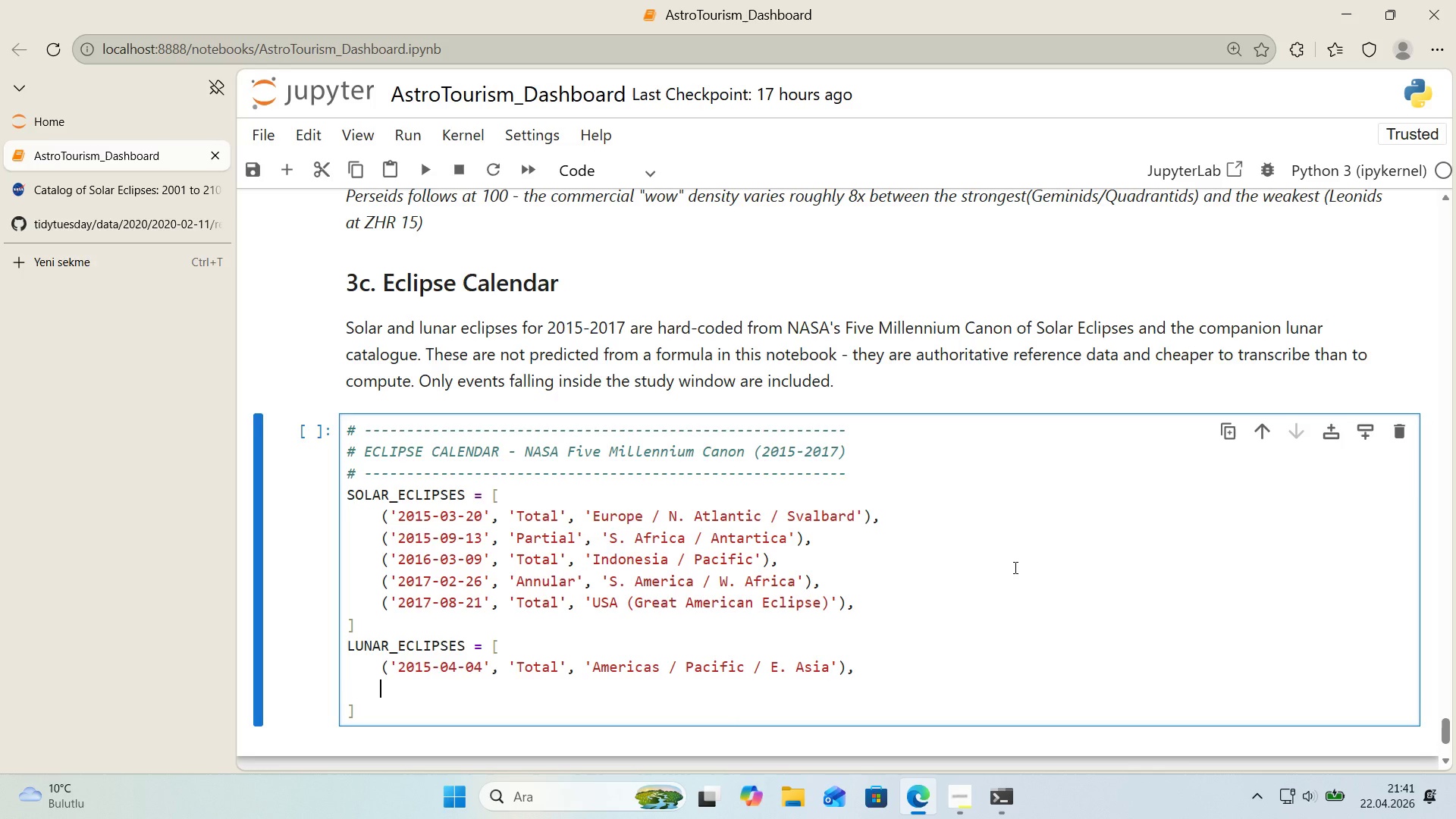 
type(*()
 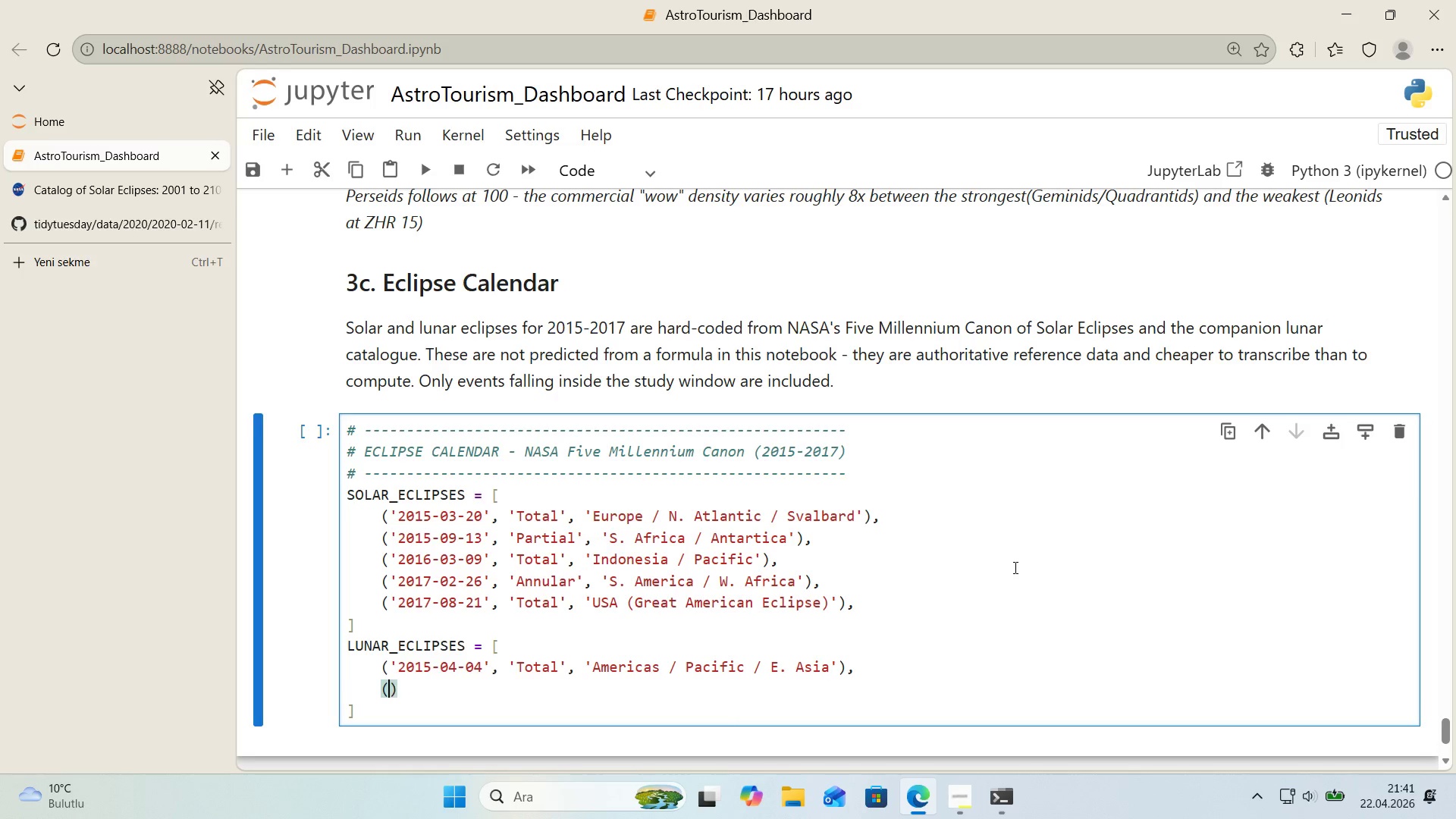 
key(ArrowLeft)
 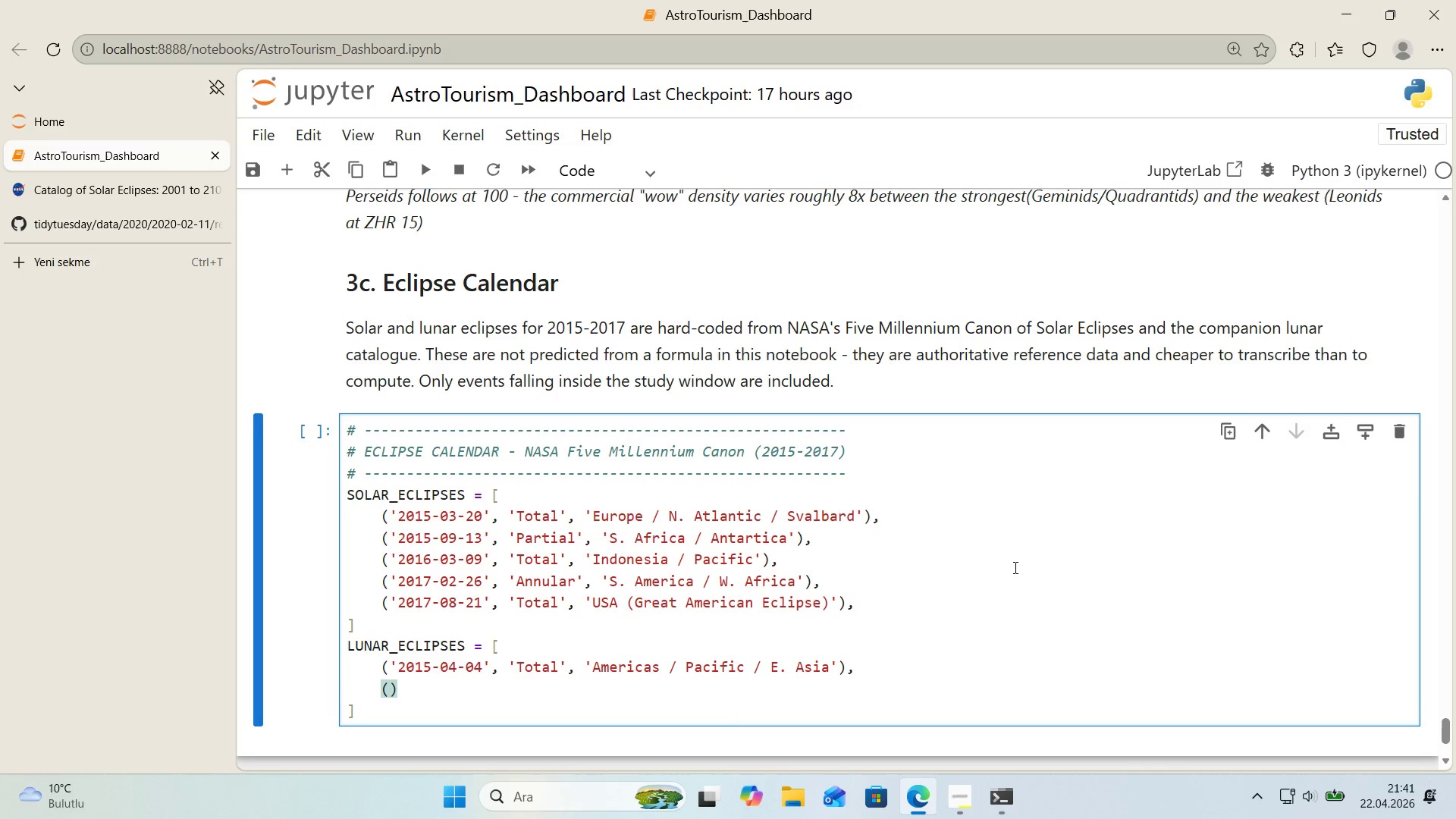 
type(@@)
 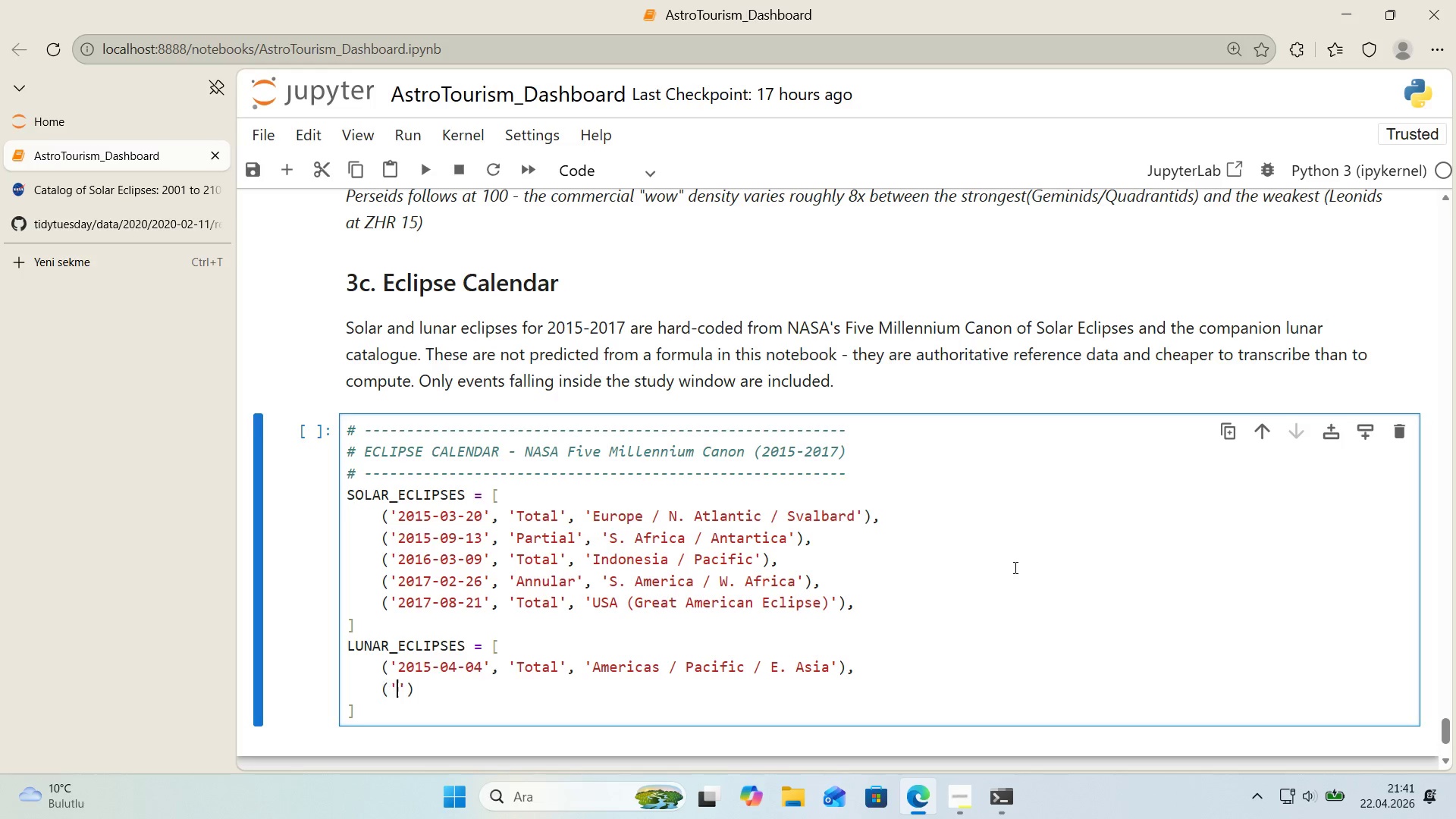 
key(ArrowLeft)
 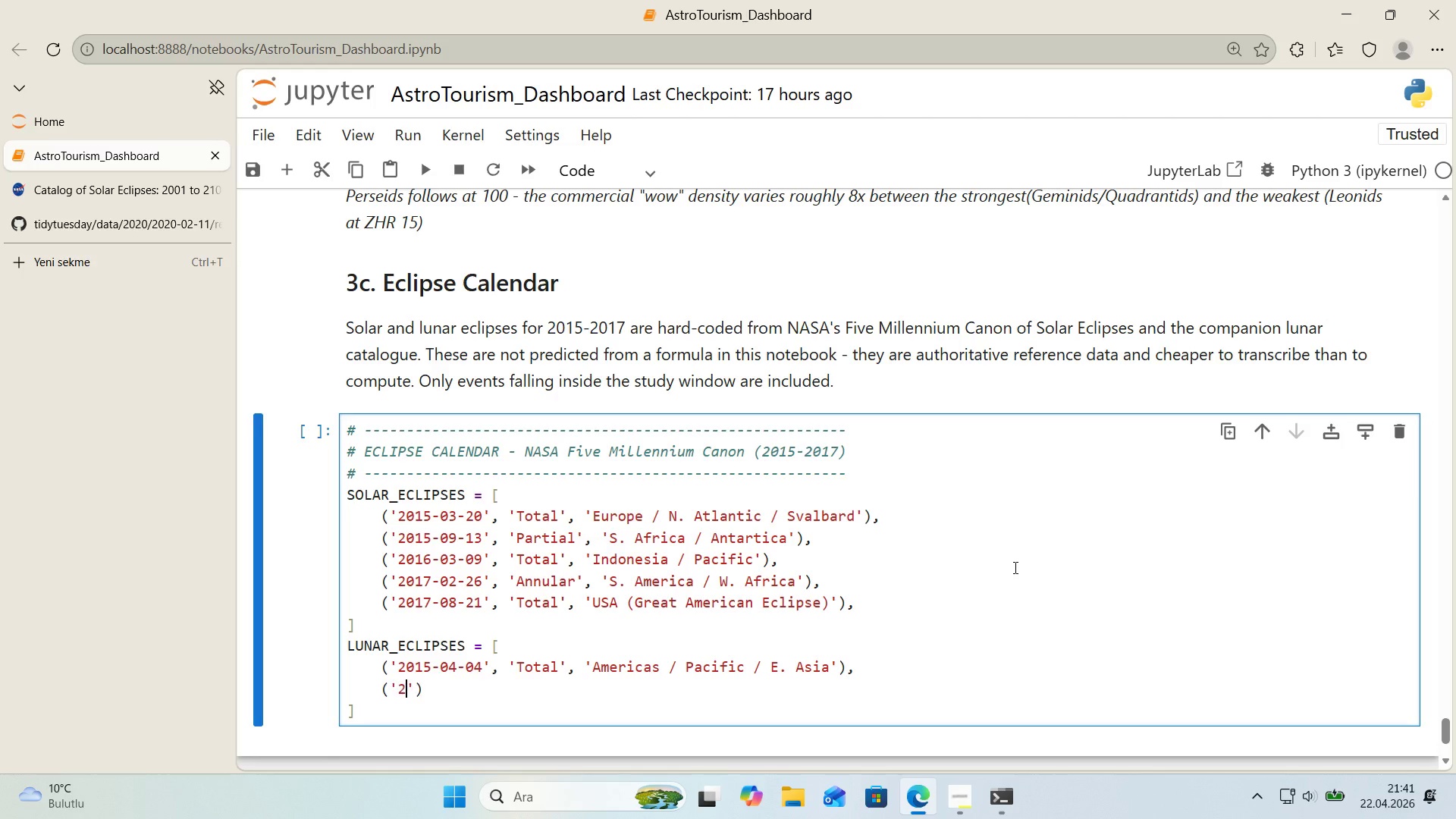 
type(2015-08-28)
 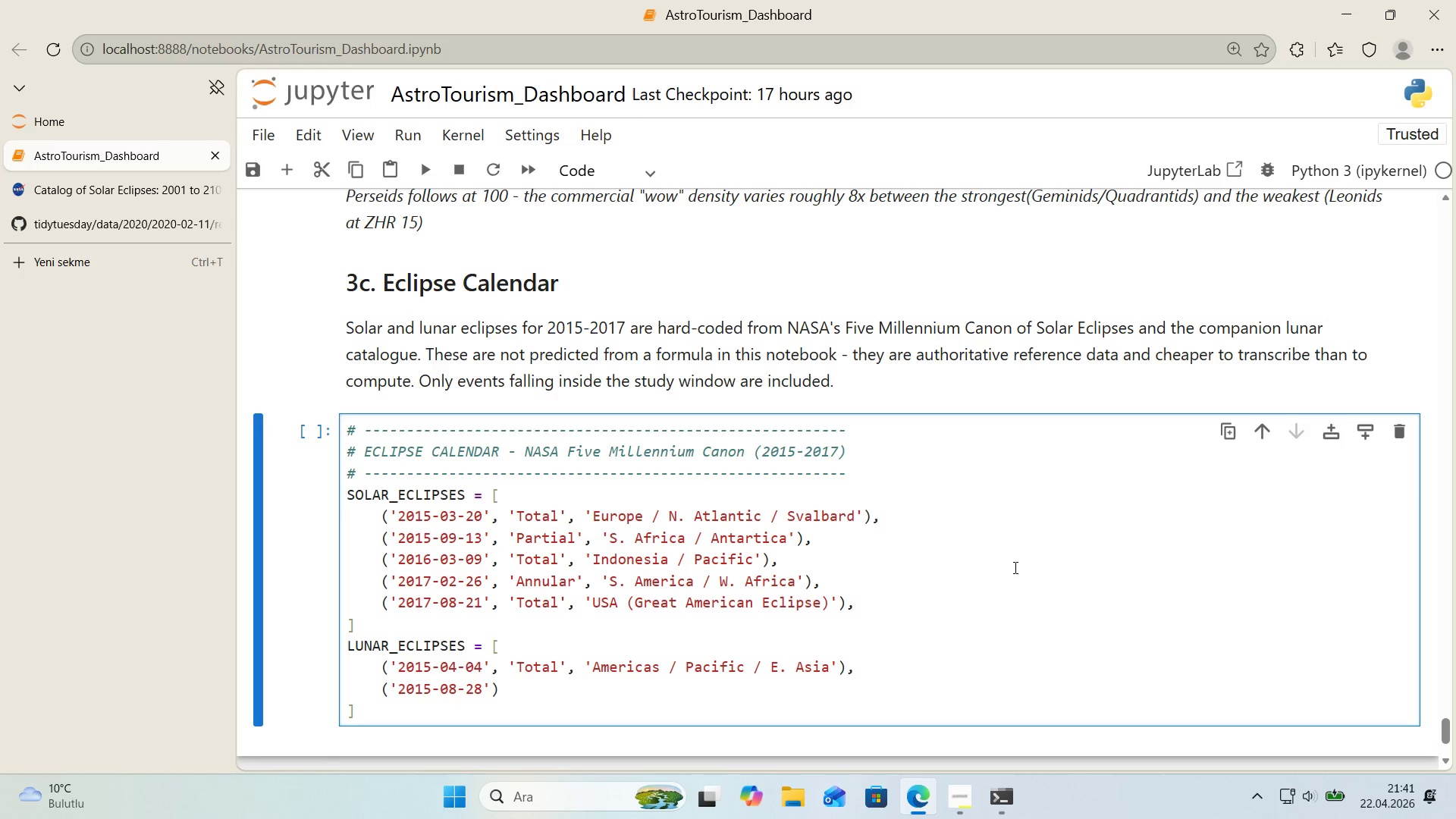 
key(ArrowRight)
 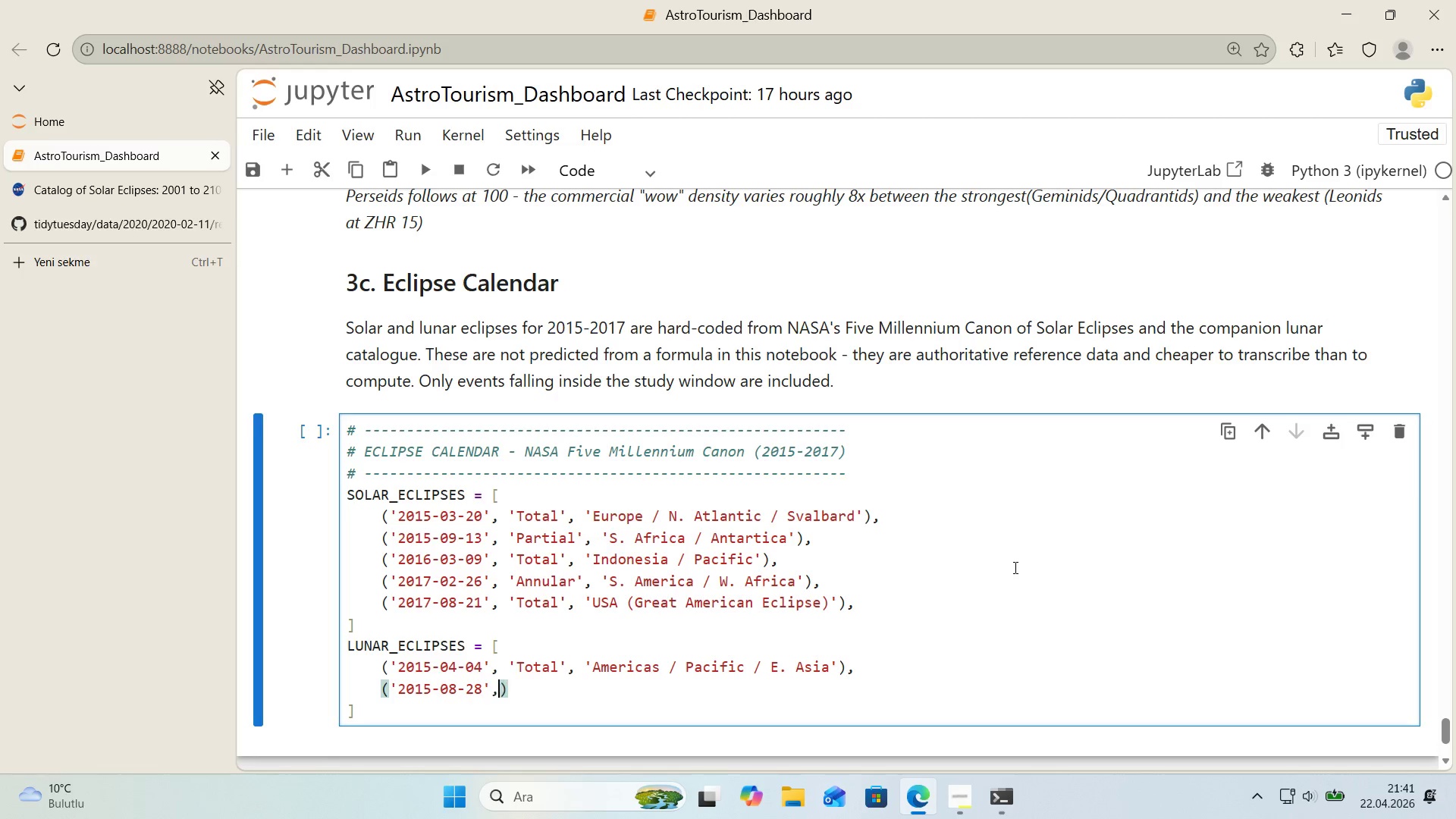 
type(, @@)
 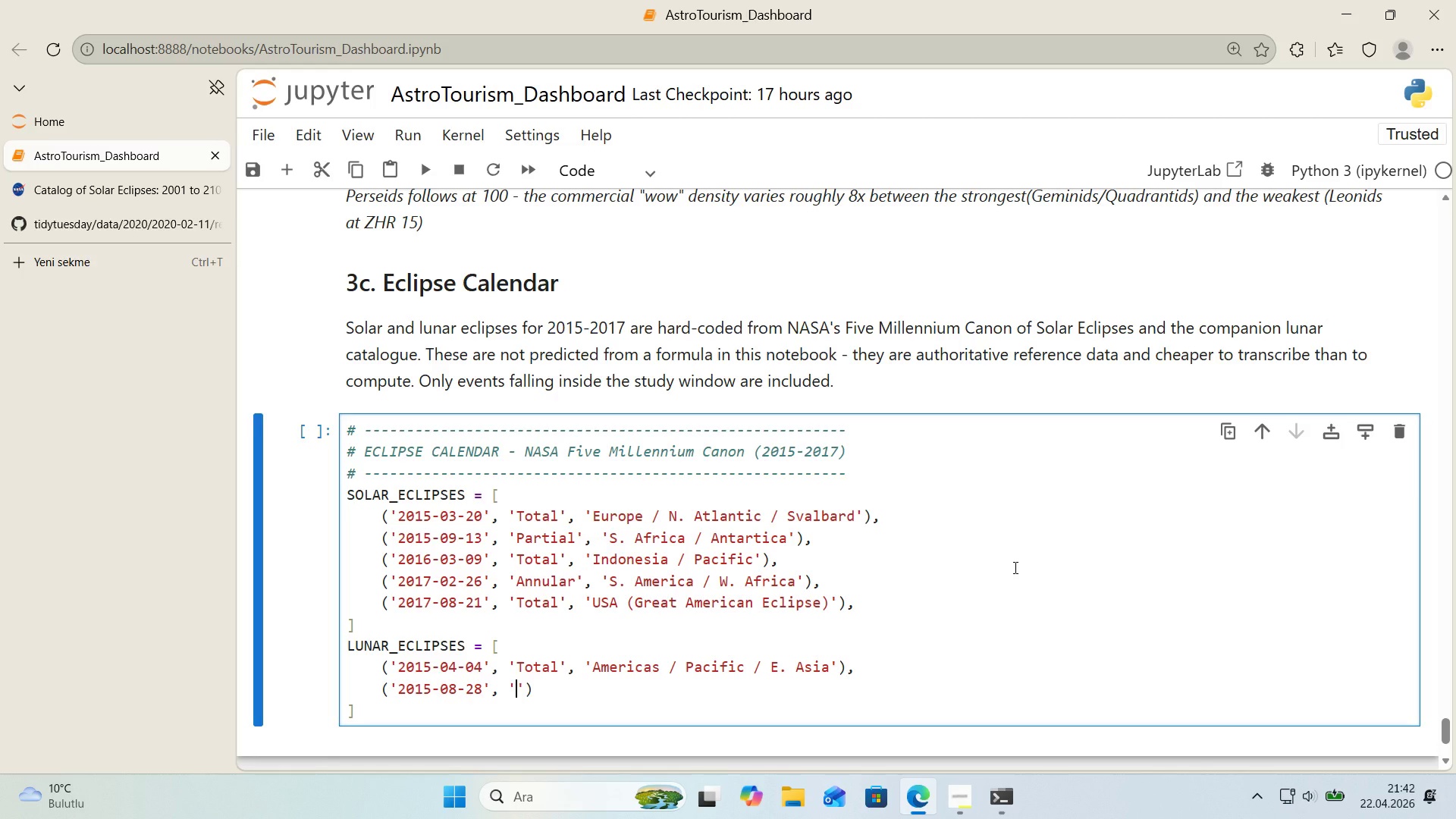 
 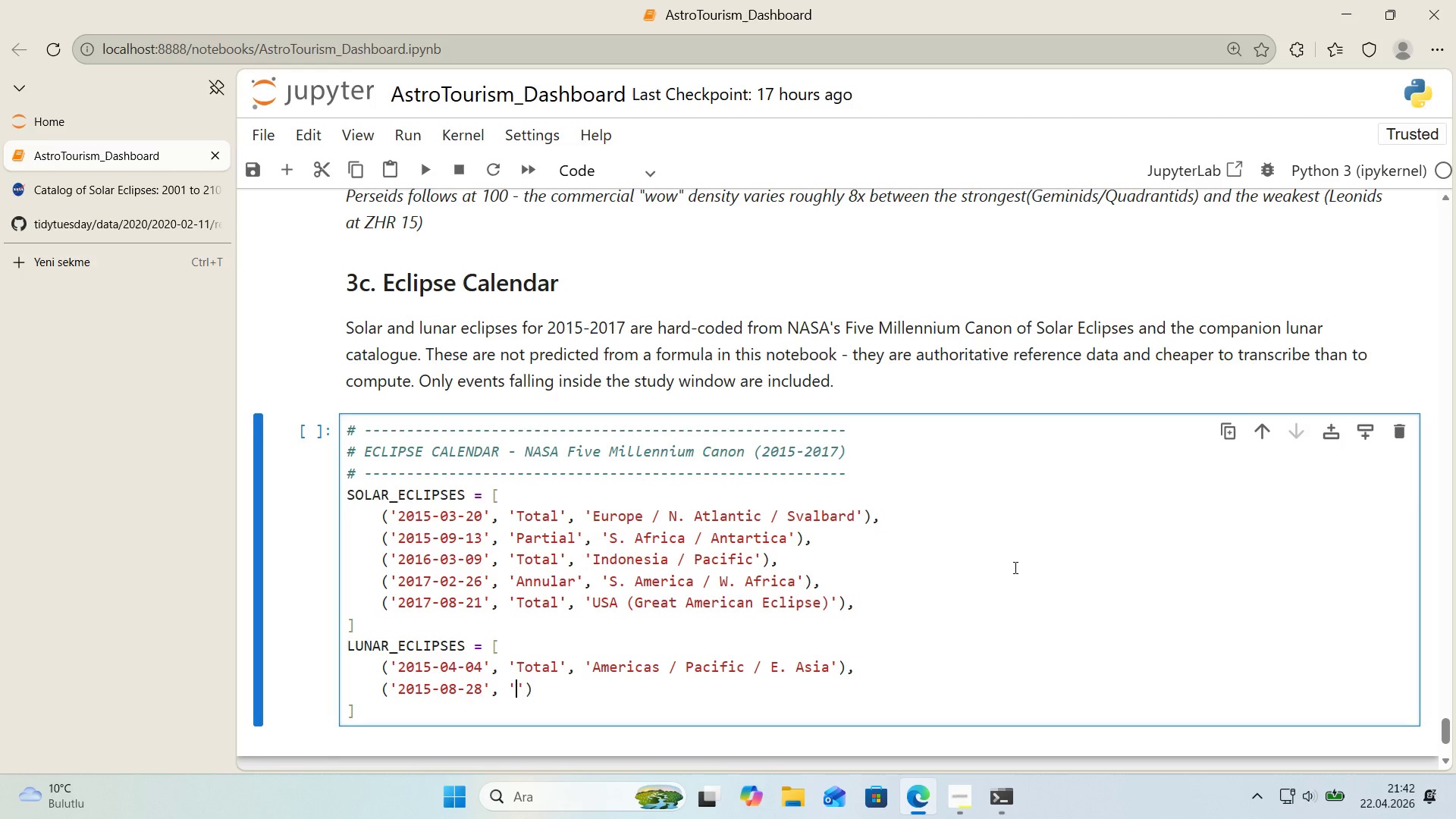 
key(ArrowLeft)
 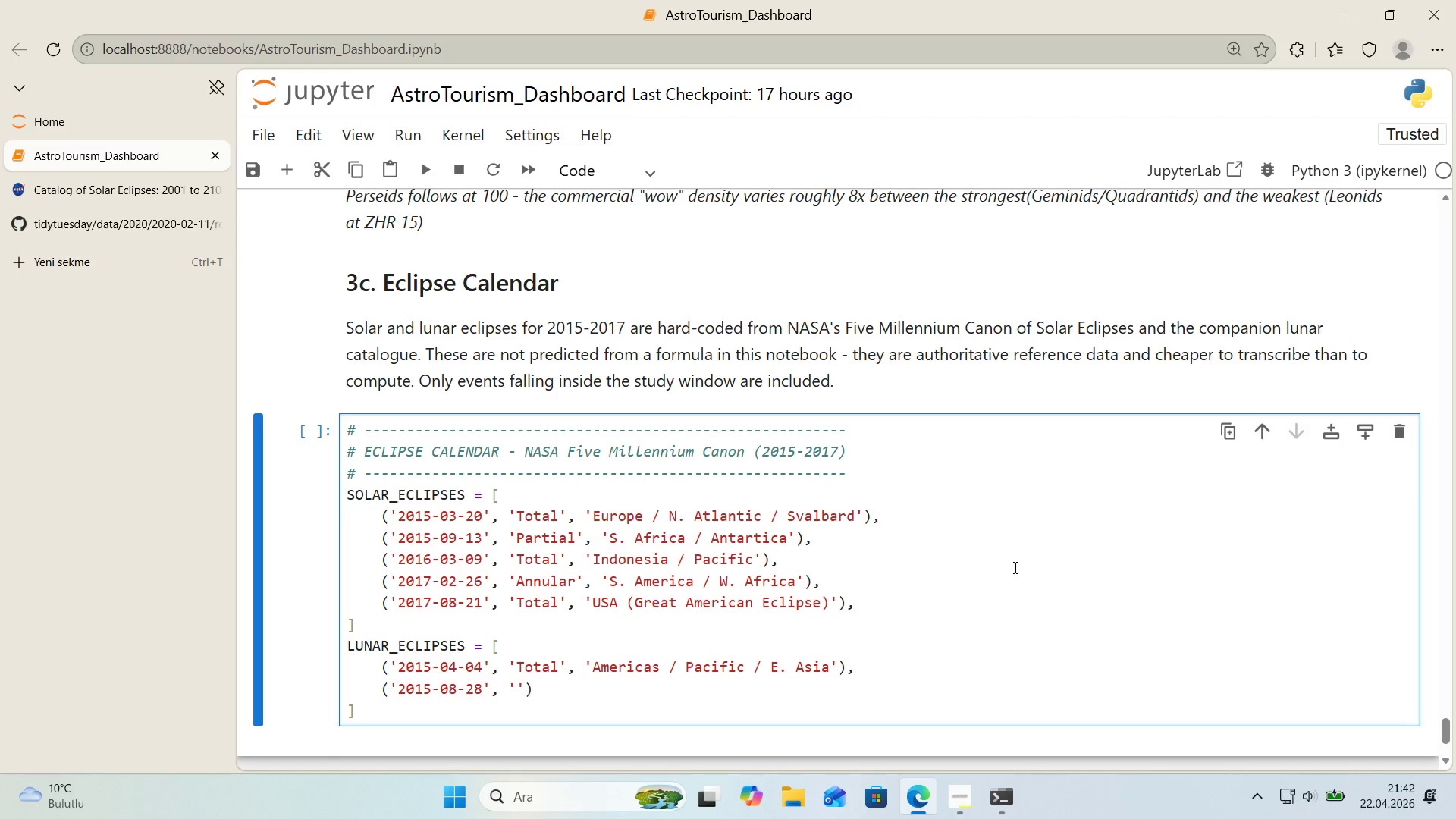 
key(ArrowLeft)
 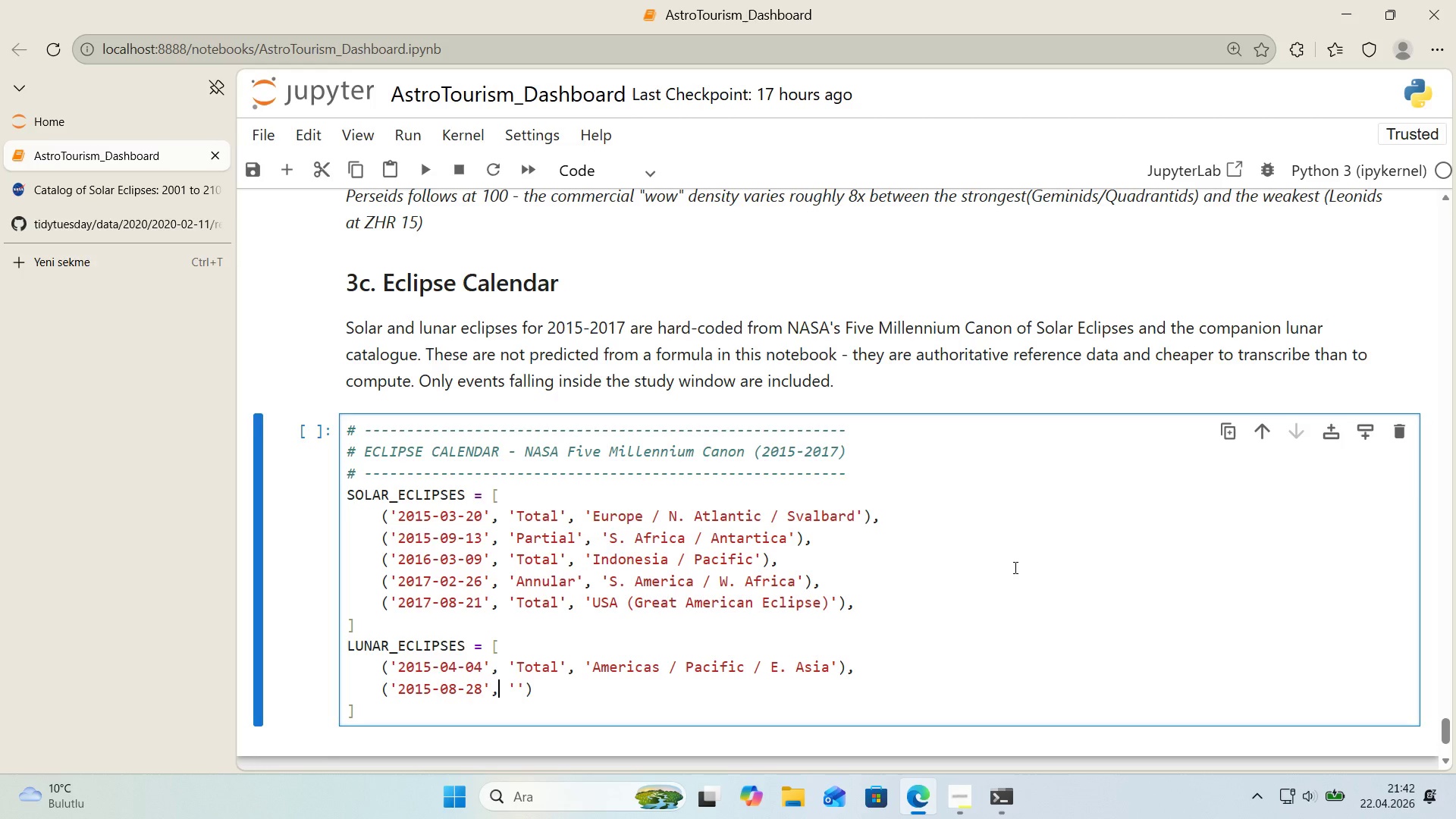 
key(ArrowLeft)
 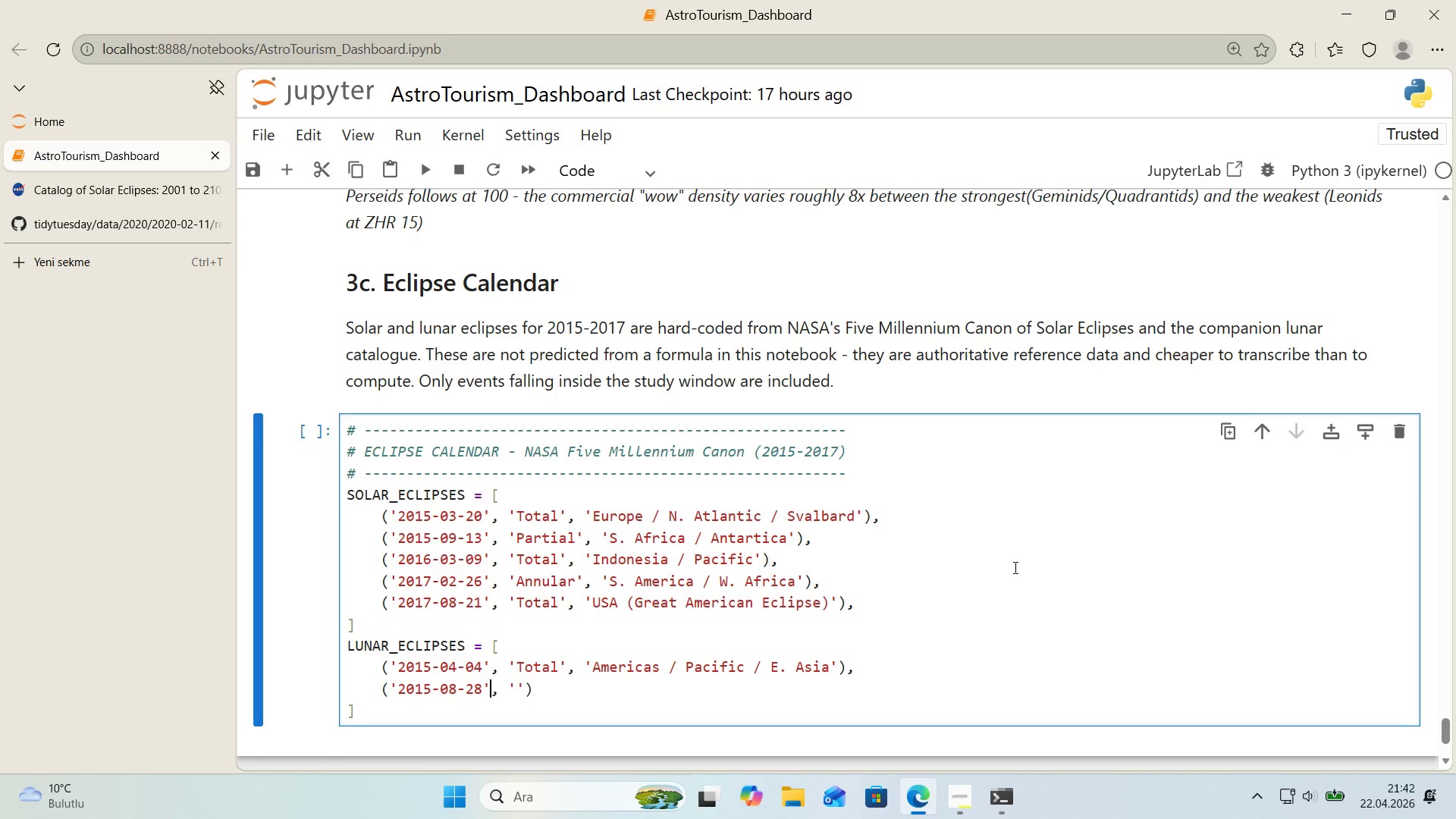 
key(ArrowLeft)
 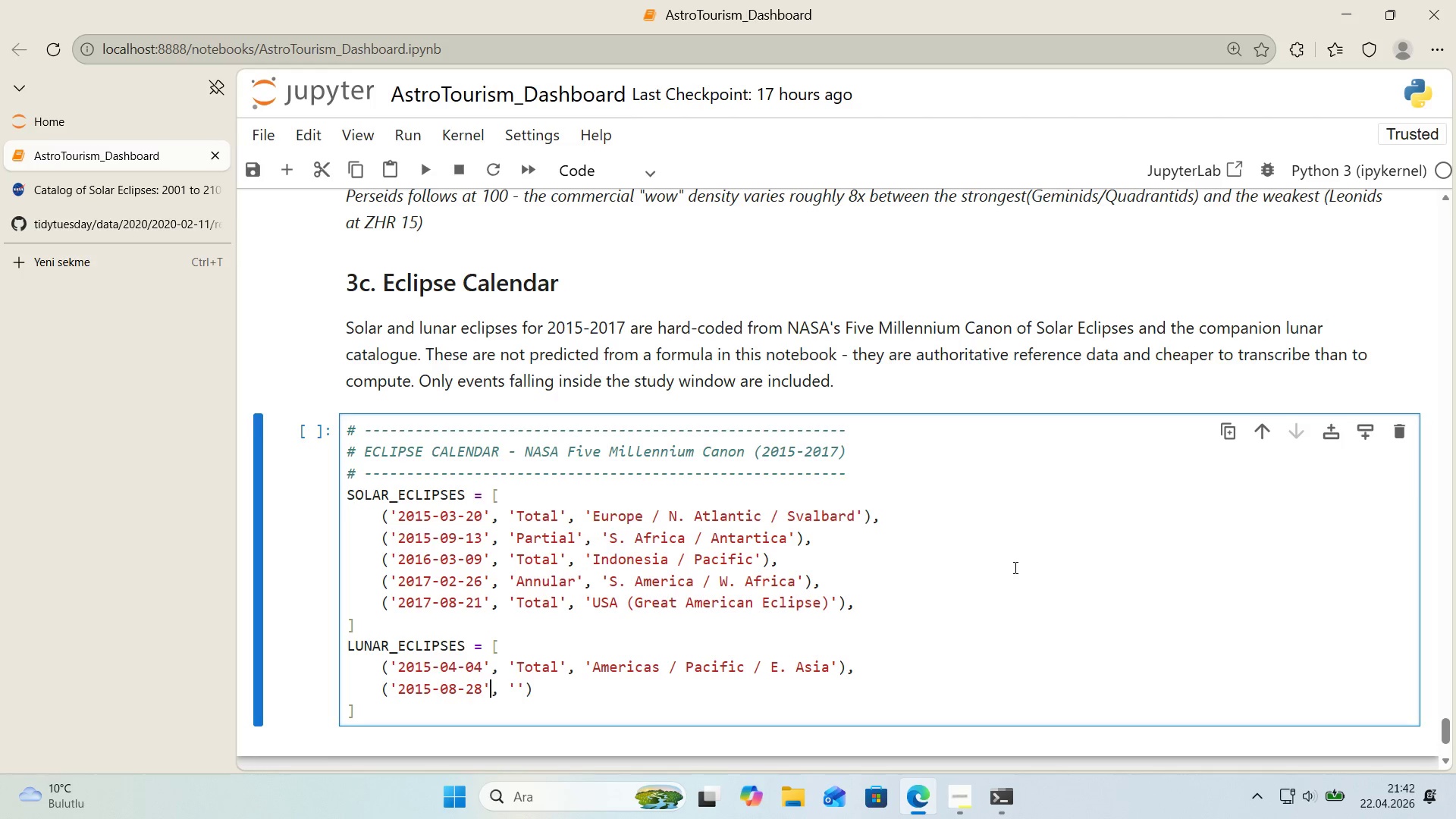 
key(ArrowLeft)
 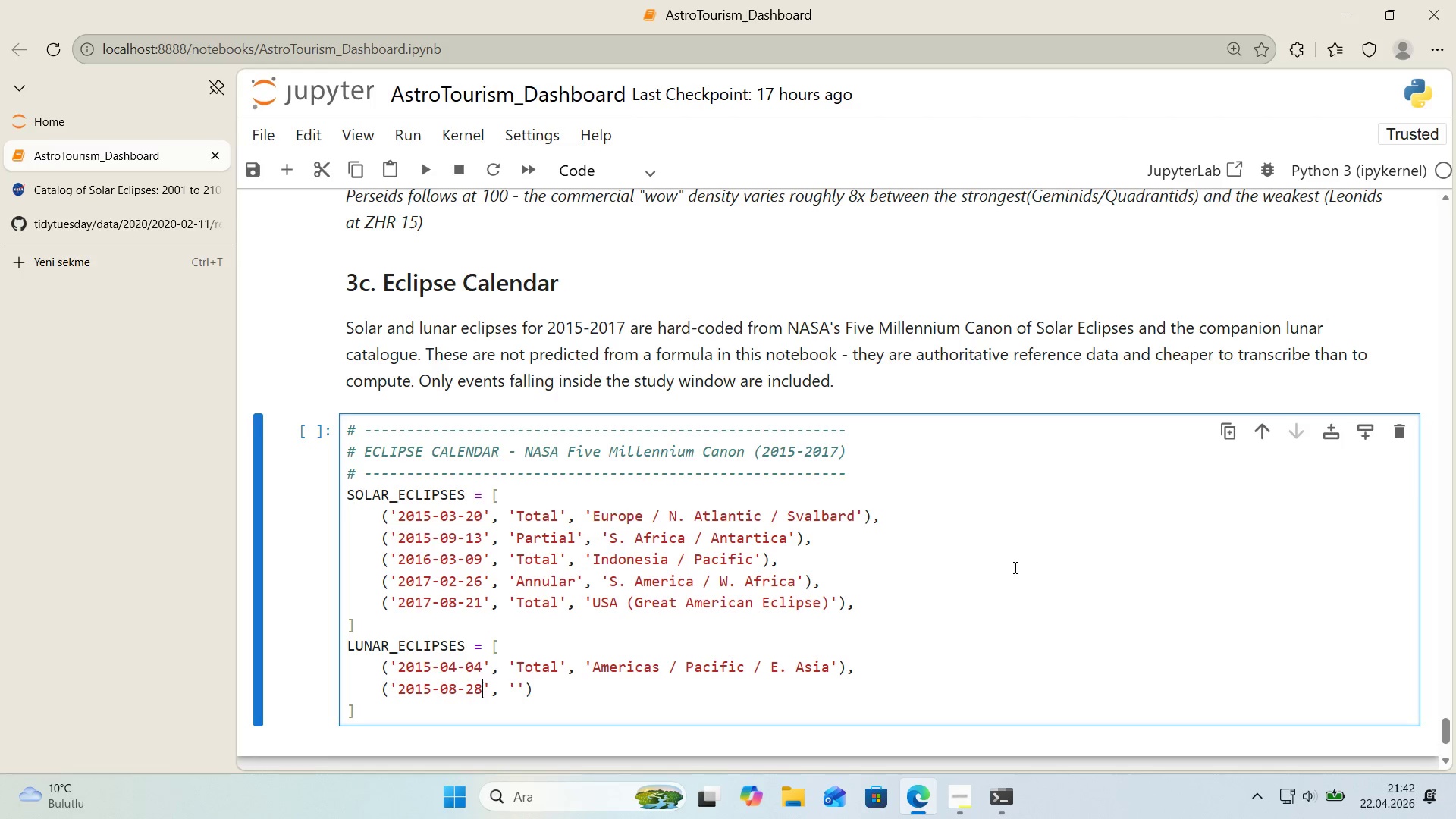 
key(ArrowLeft)
 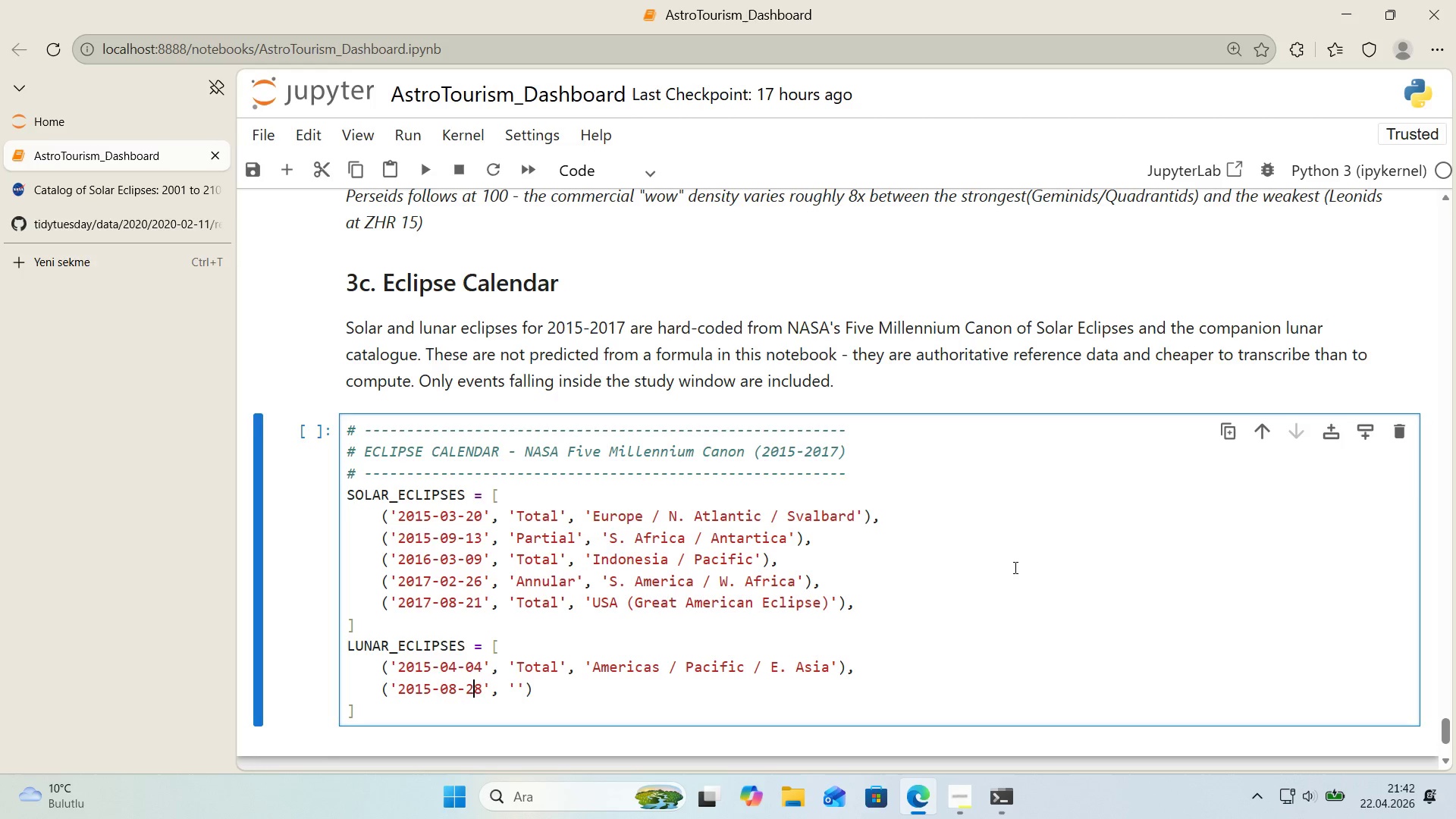 
key(ArrowLeft)
 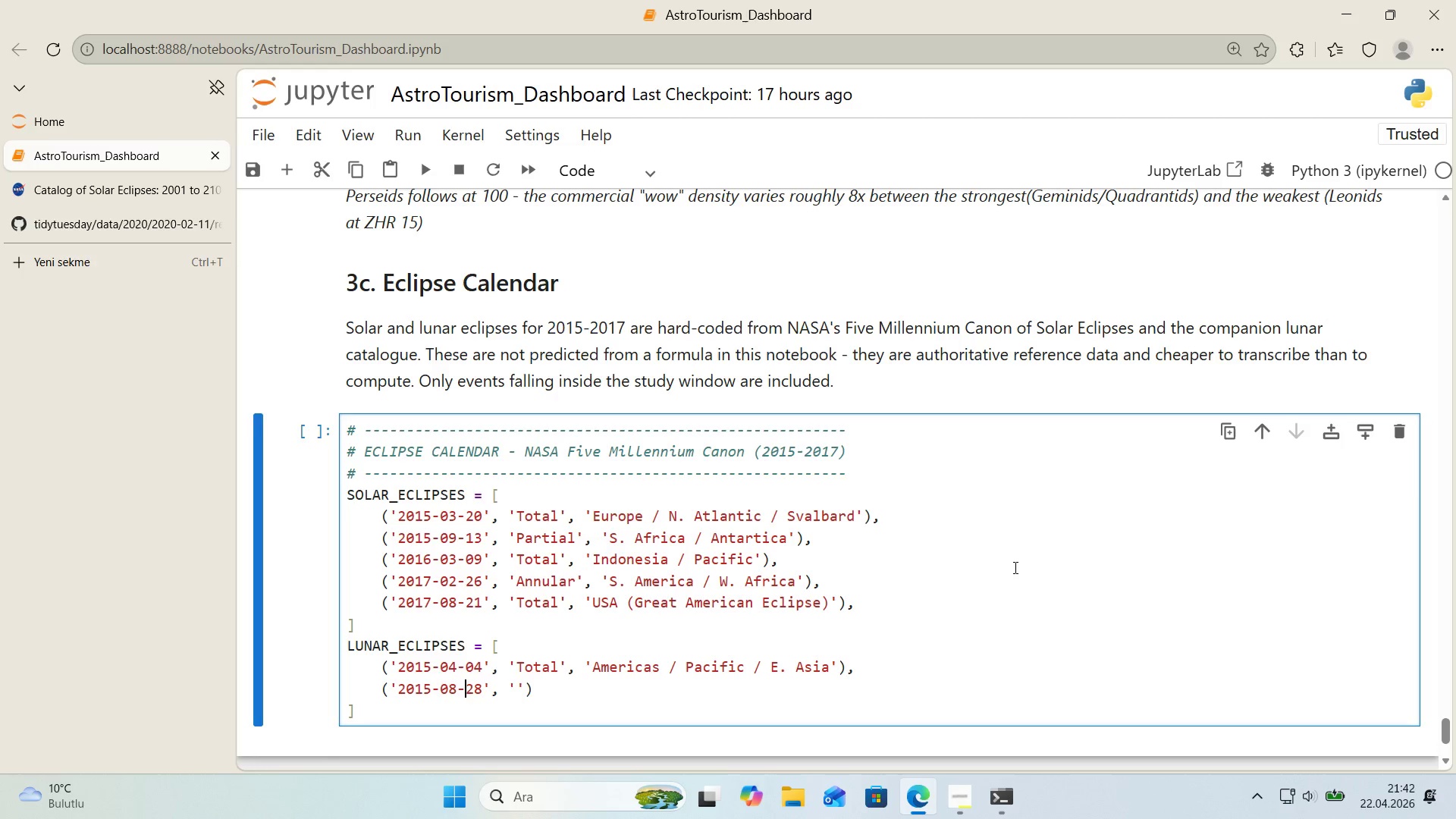 
key(ArrowLeft)
 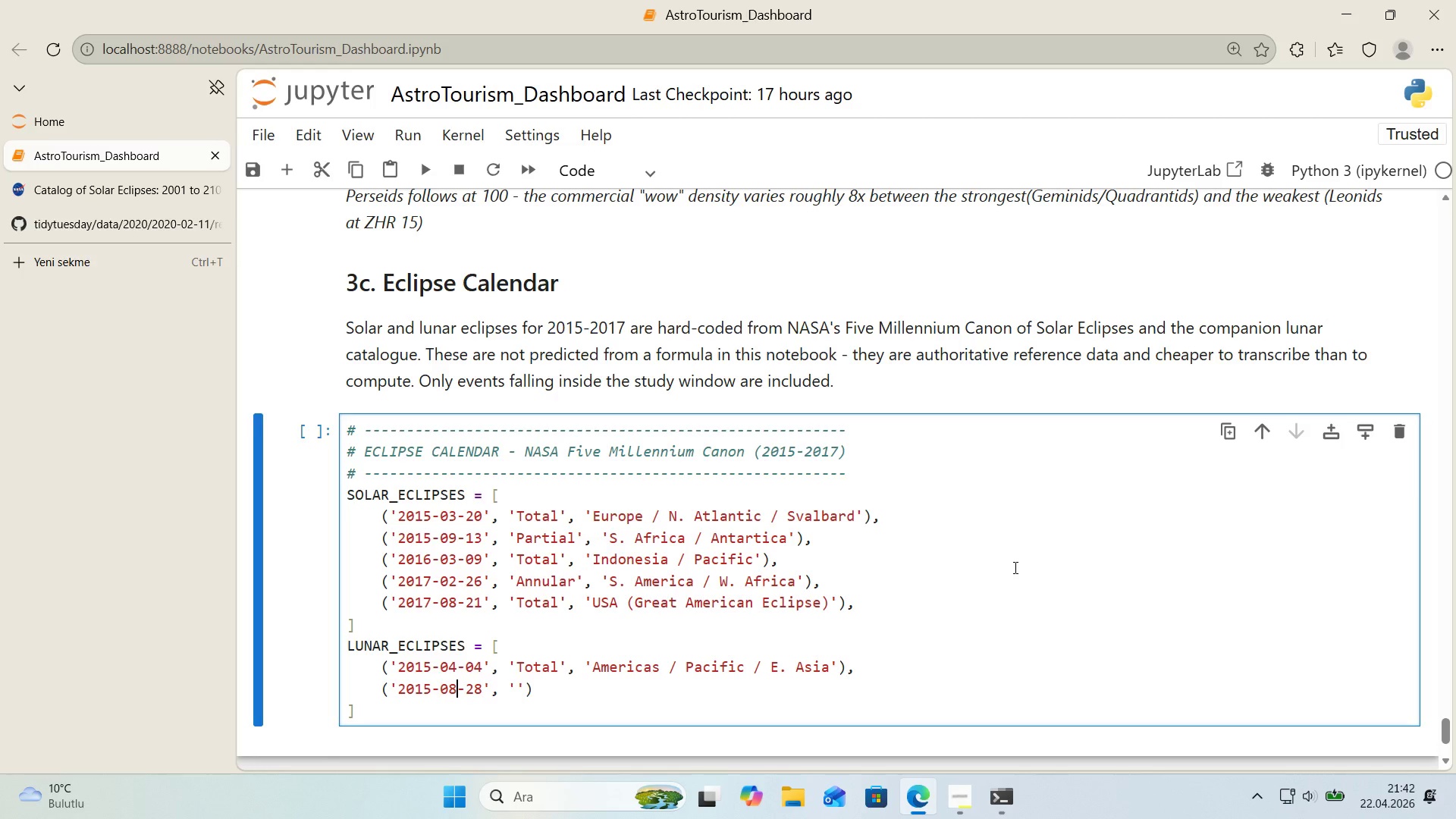 
key(Backspace)
 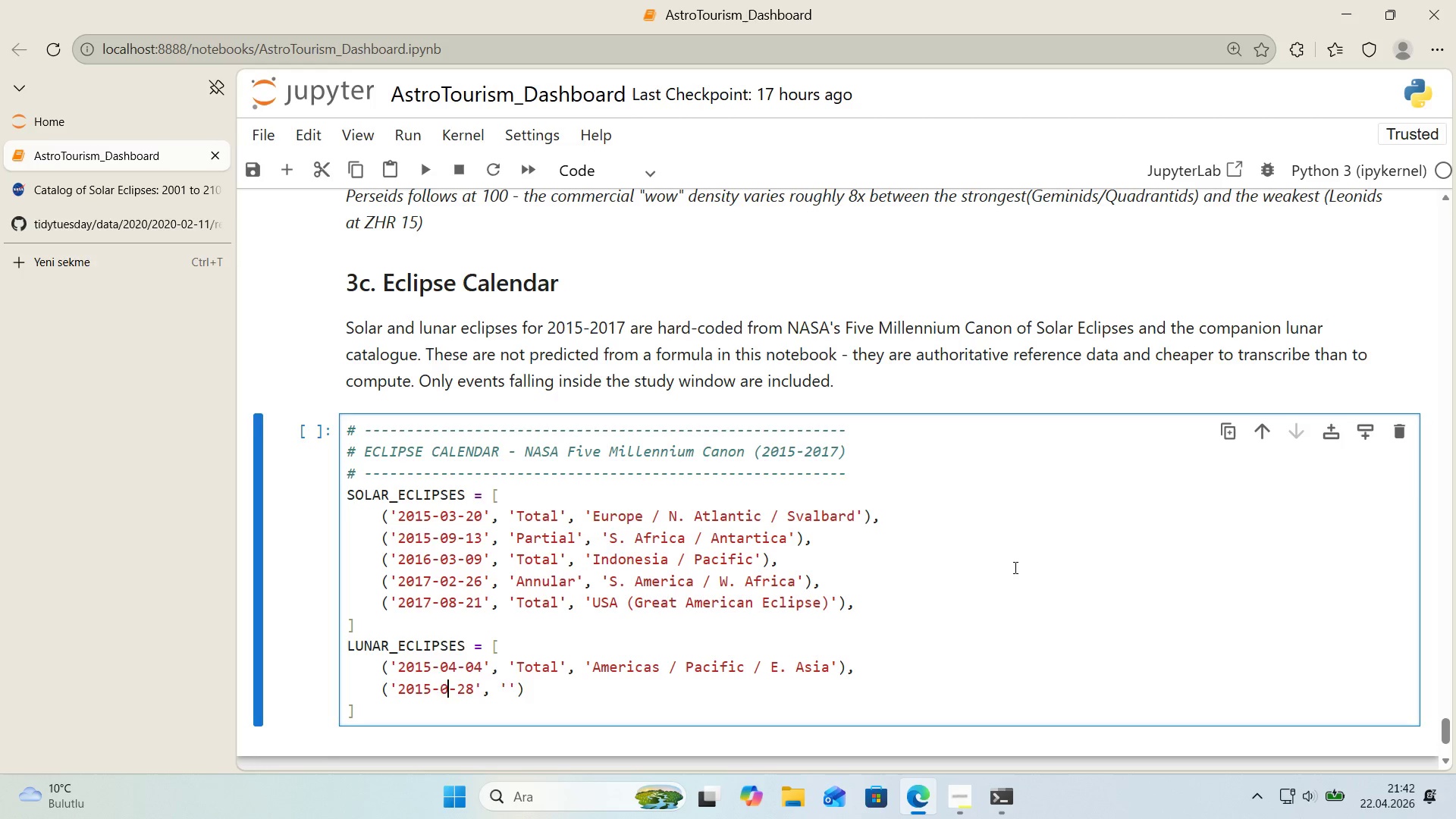 
key(9)
 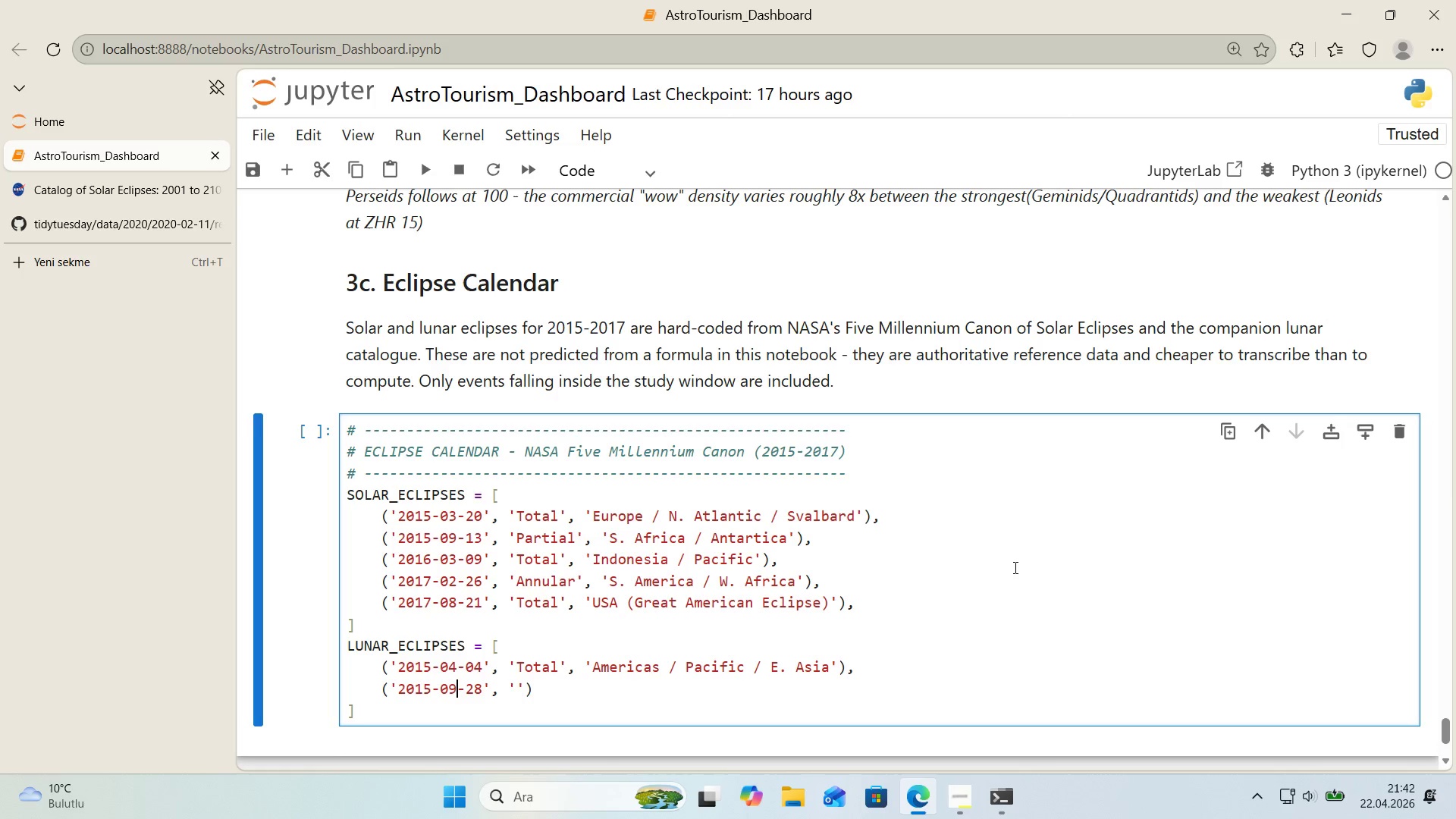 
key(ArrowRight)
 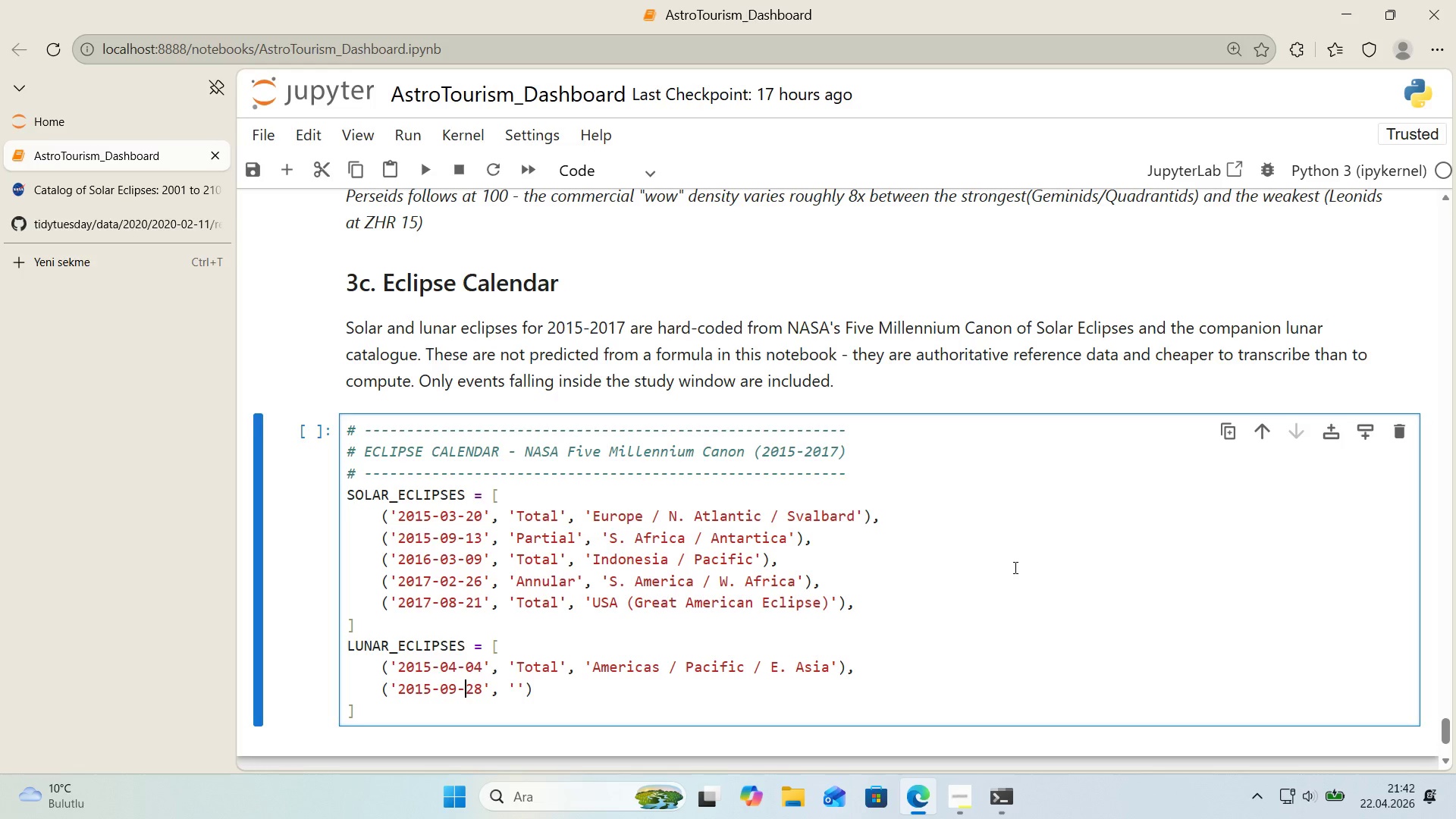 
key(ArrowRight)
 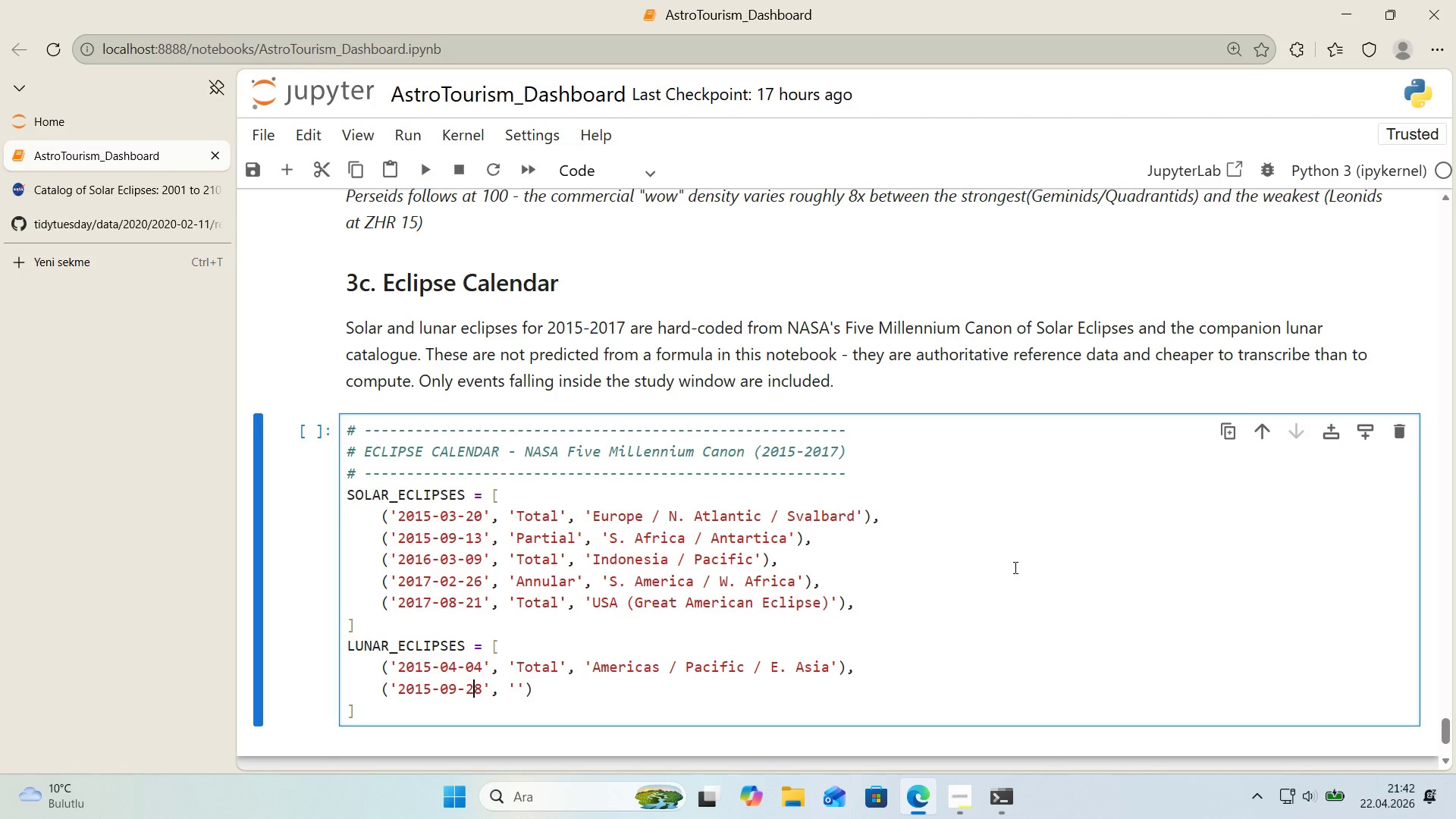 
key(ArrowRight)
 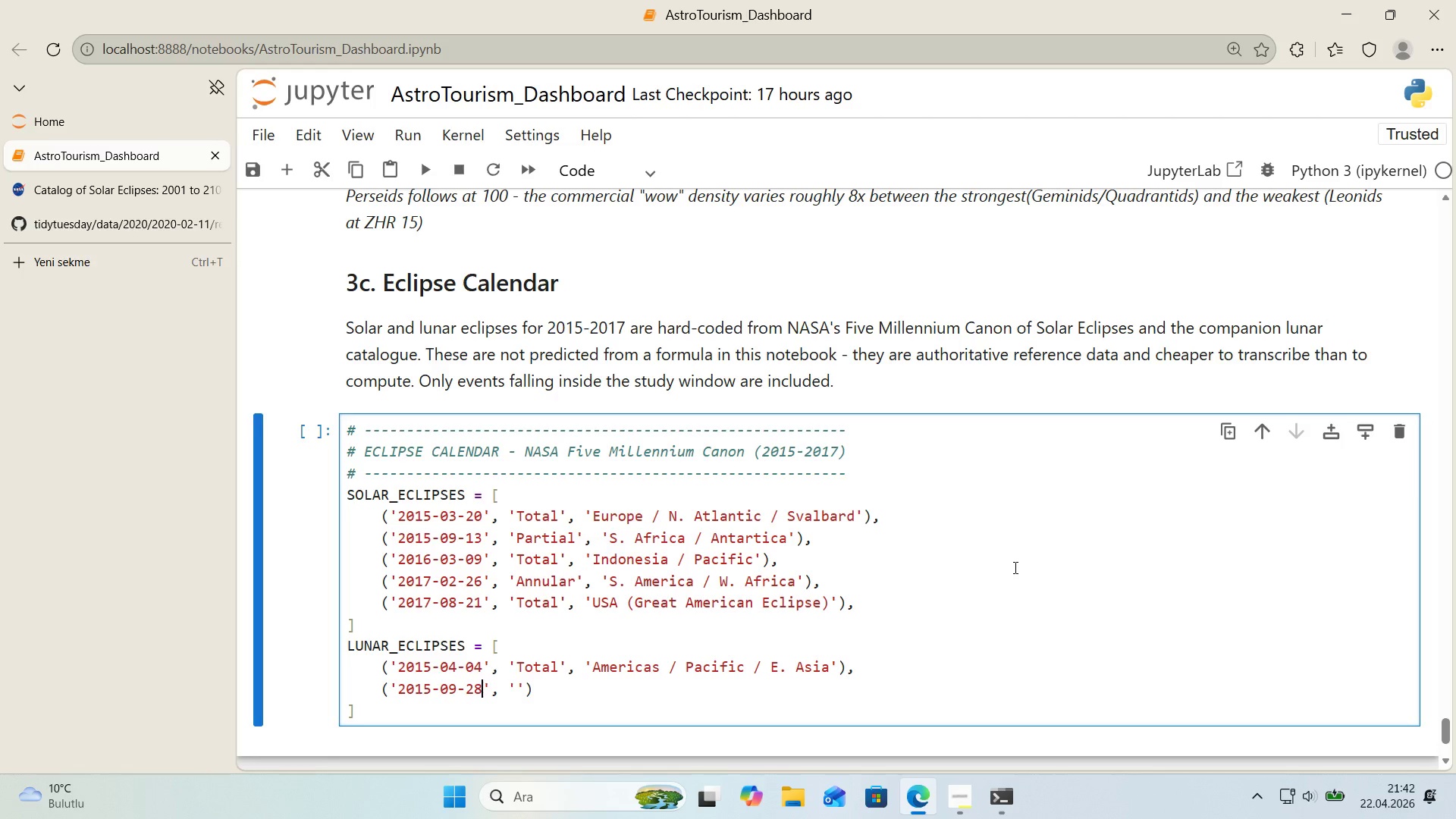 
key(ArrowRight)
 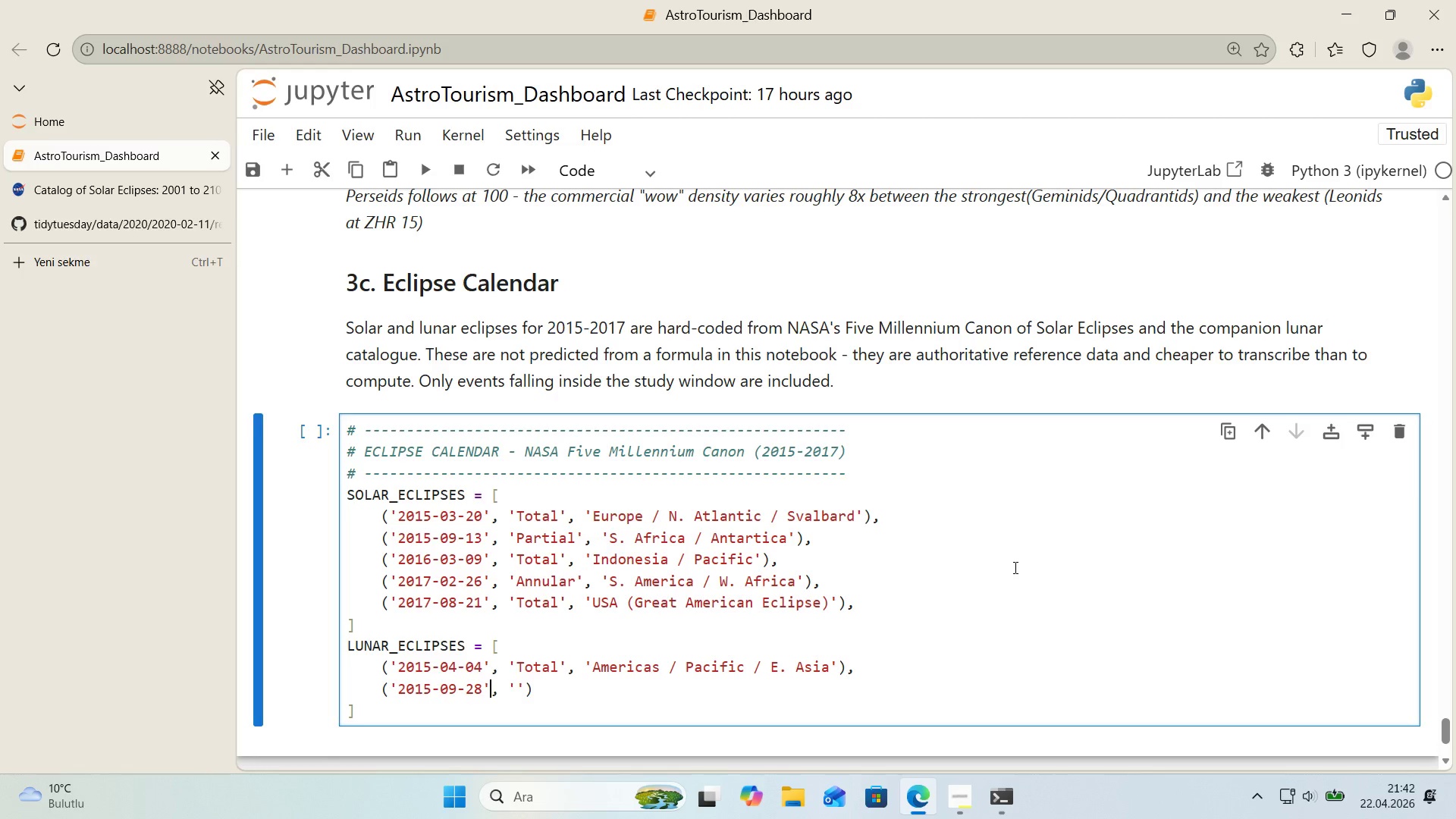 
key(ArrowRight)
 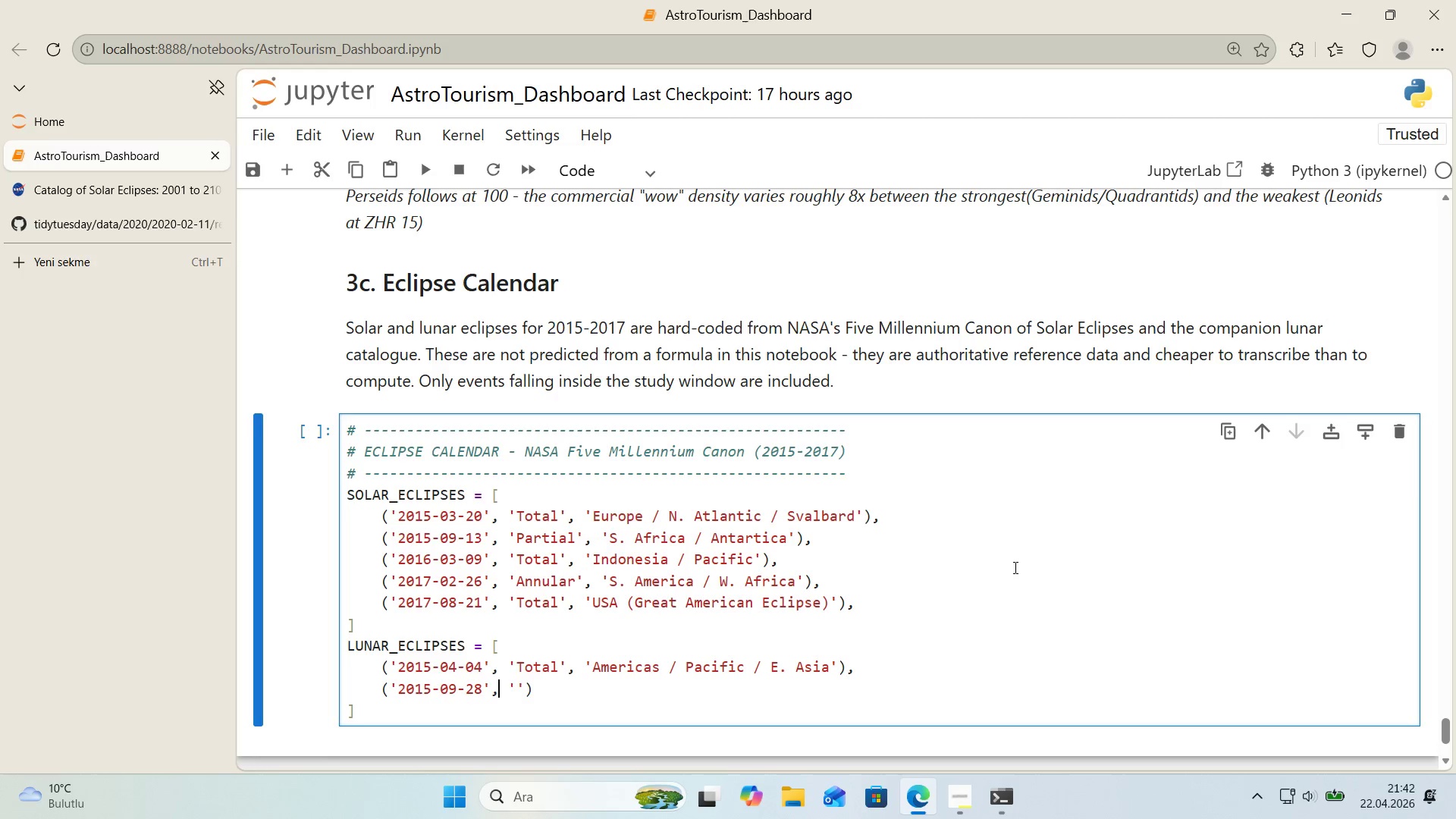 
key(ArrowRight)
 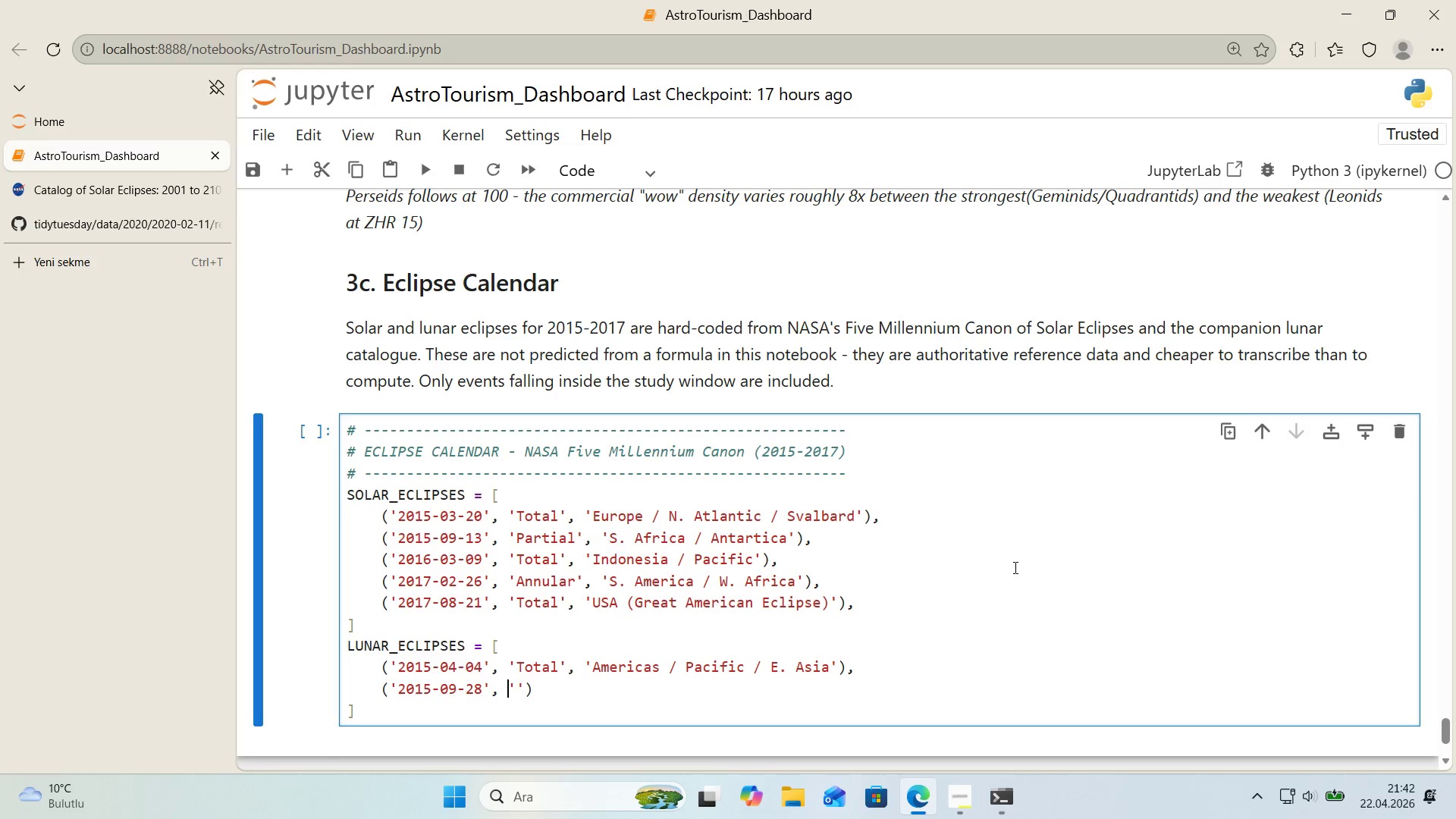 
key(ArrowRight)
 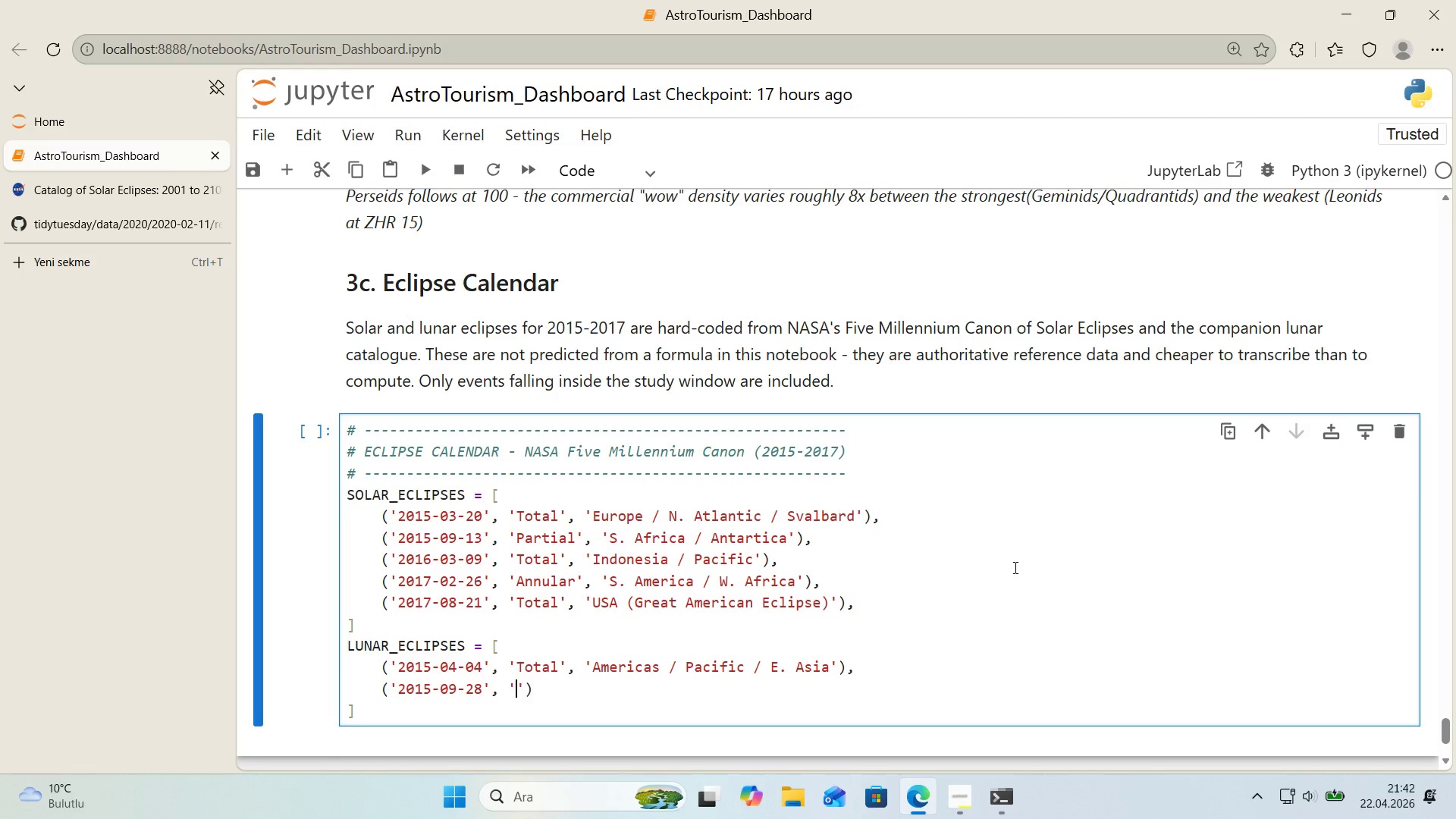 
type(Total)
 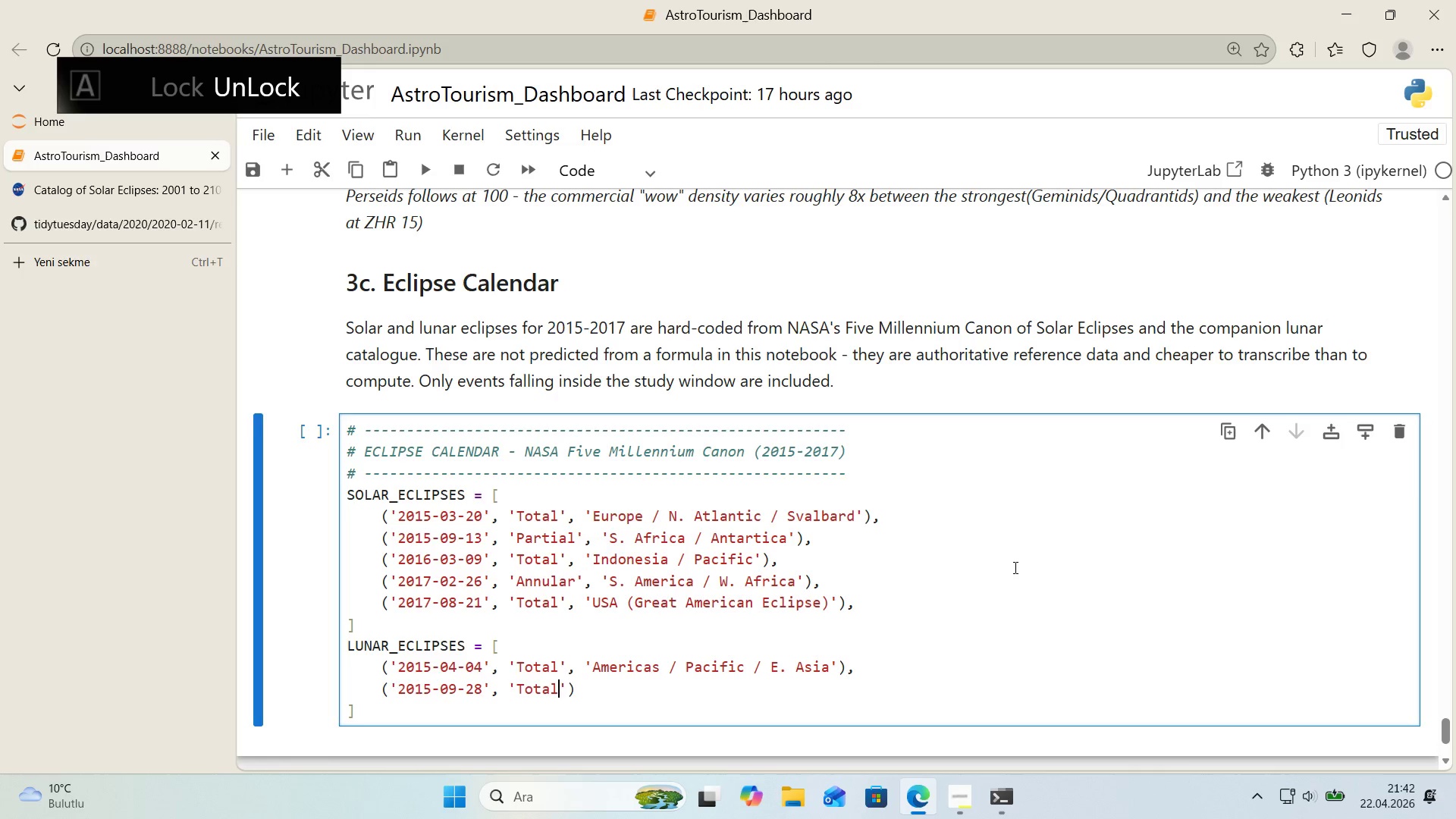 
key(ArrowRight)
 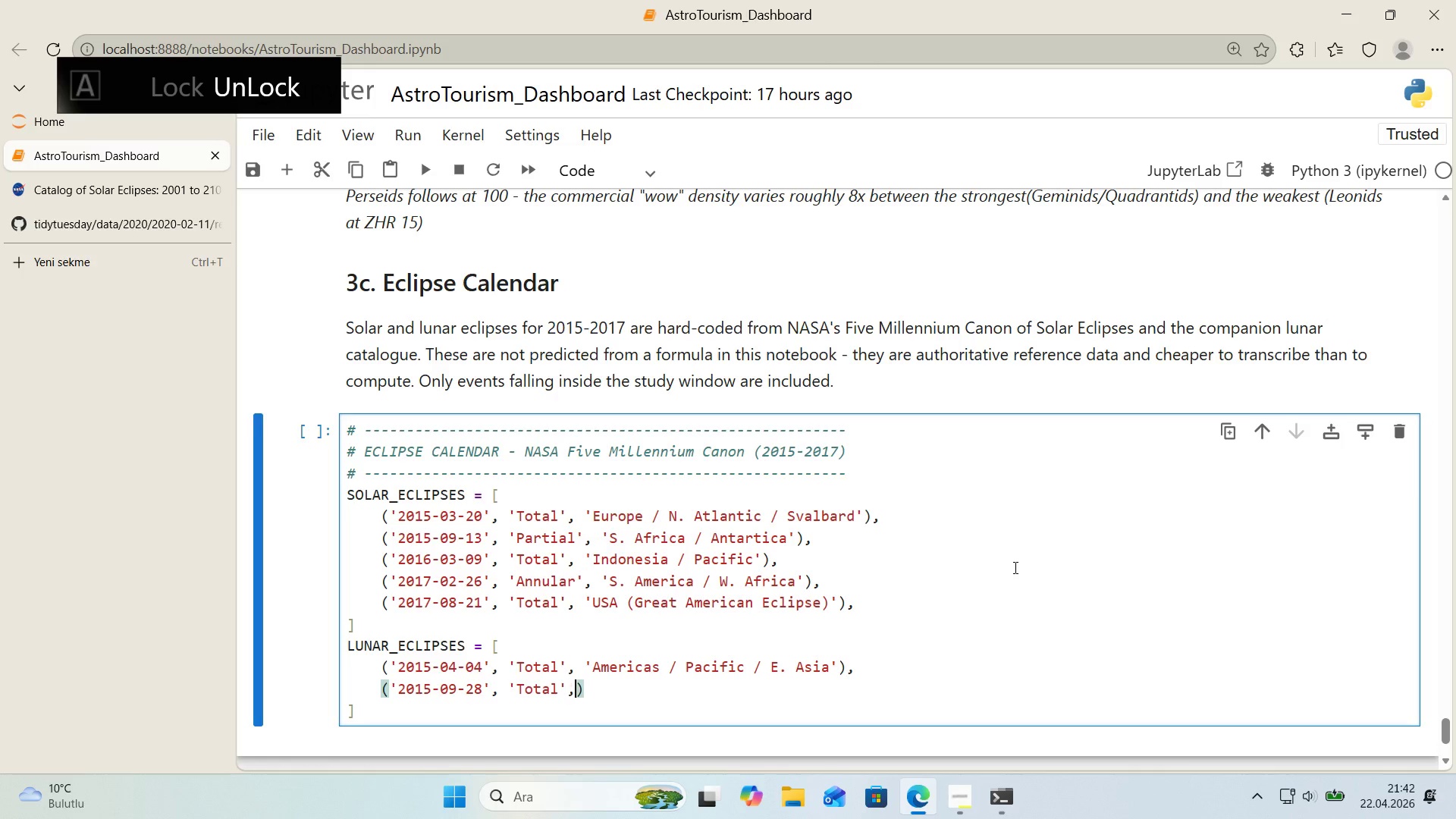 
type(, @@)
 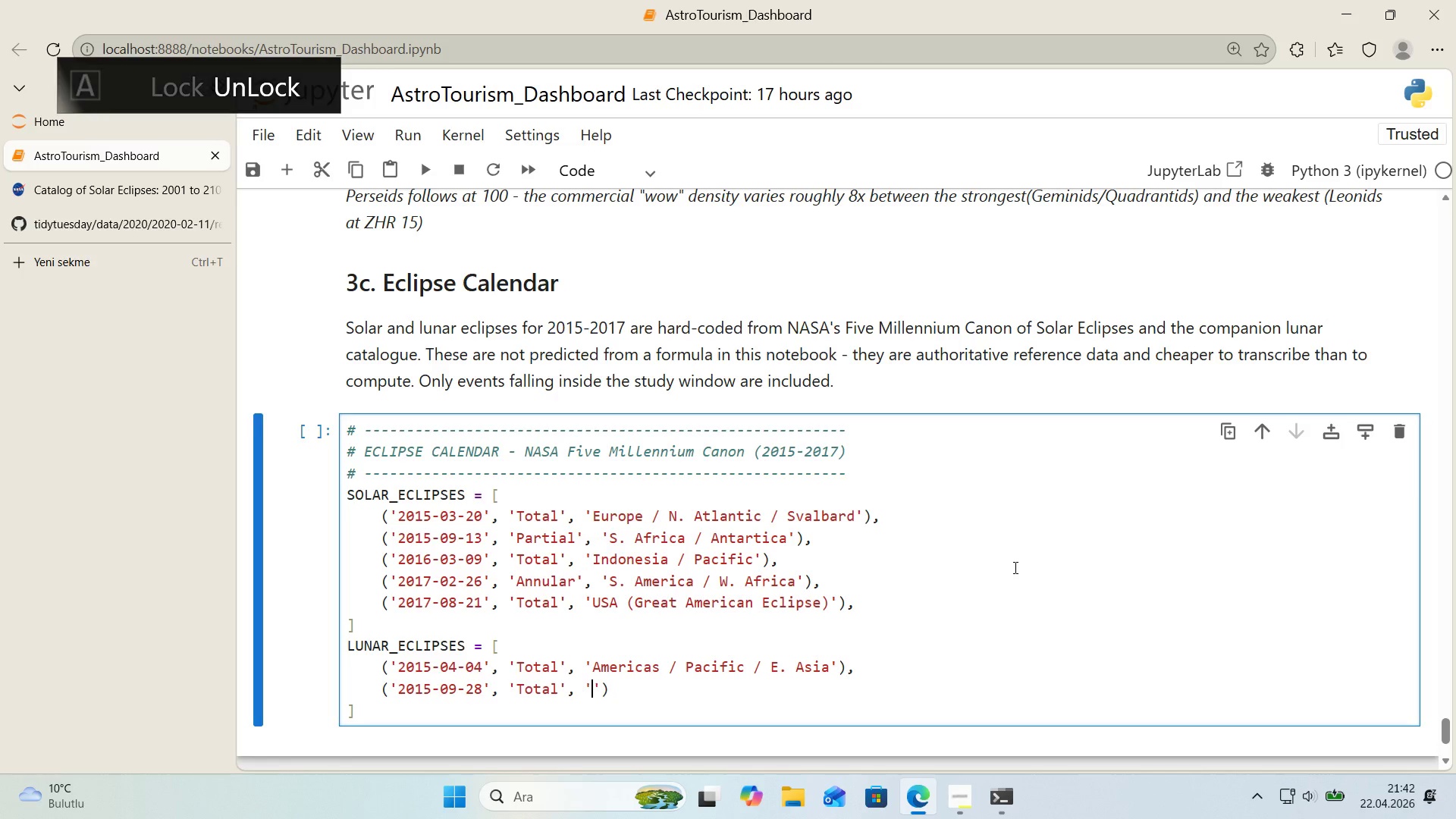 
 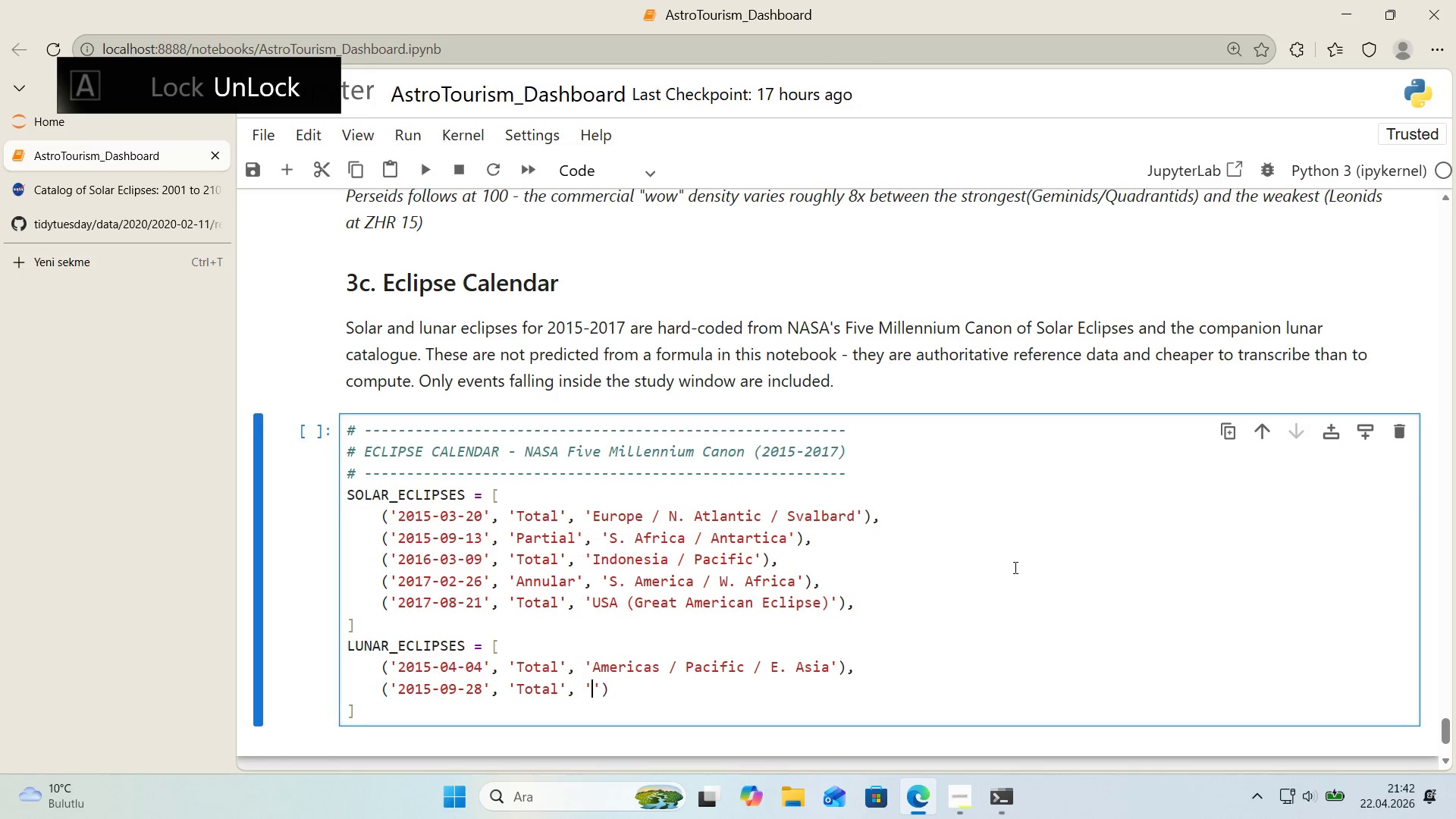 
key(ArrowLeft)
 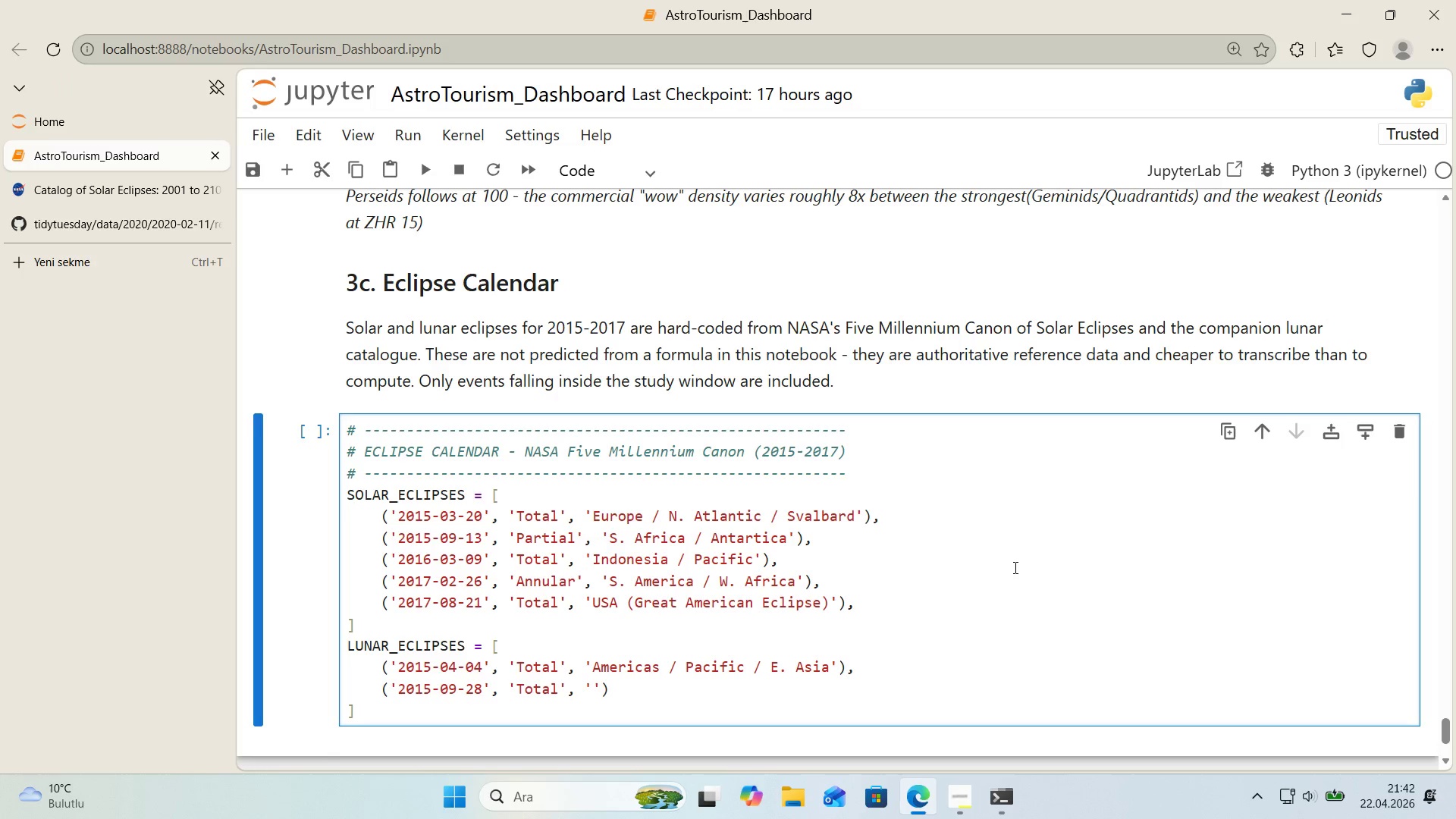 
type(T)
key(Backspace)
type(Amer'cas)
 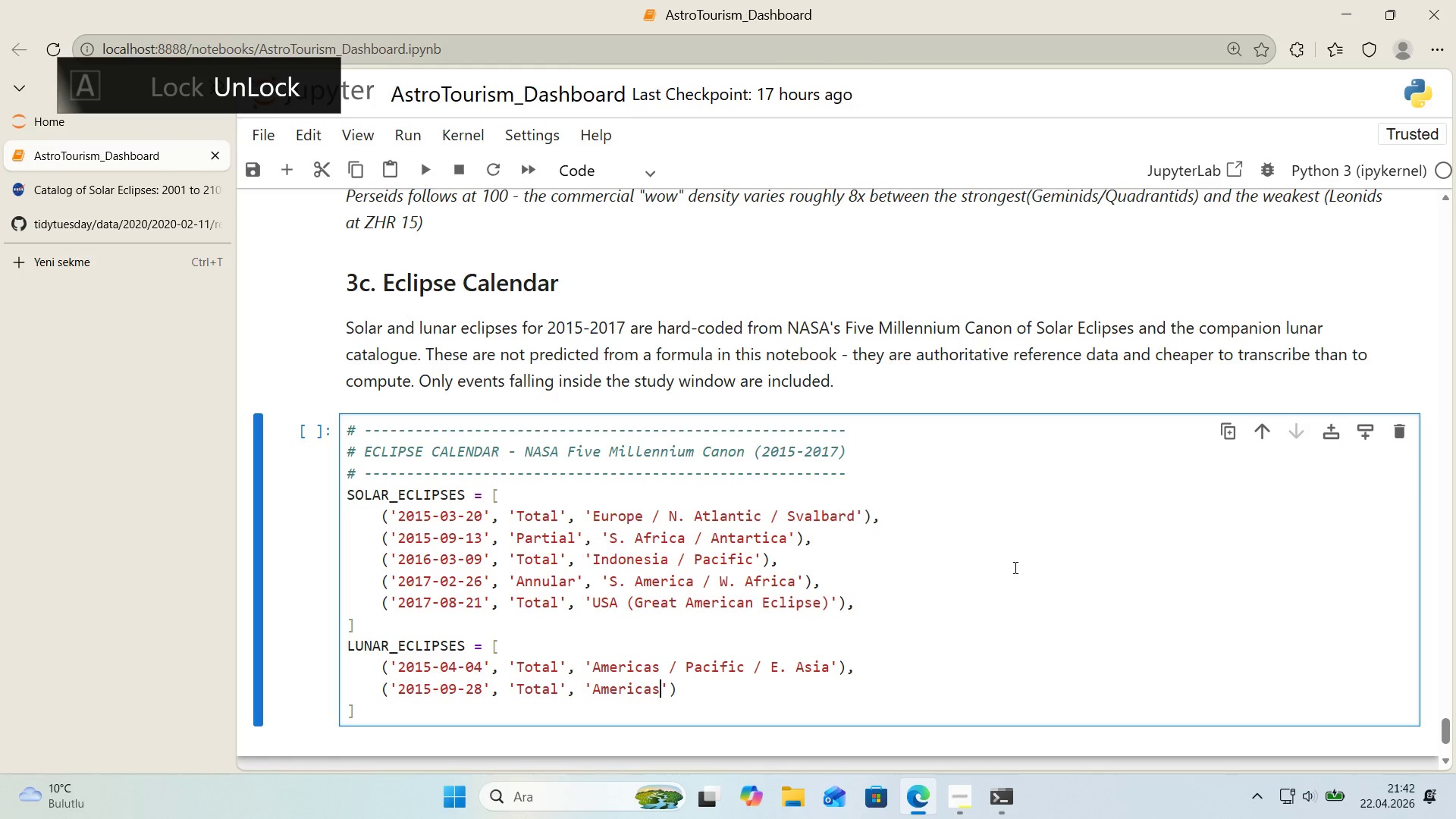 
key(ArrowRight)
 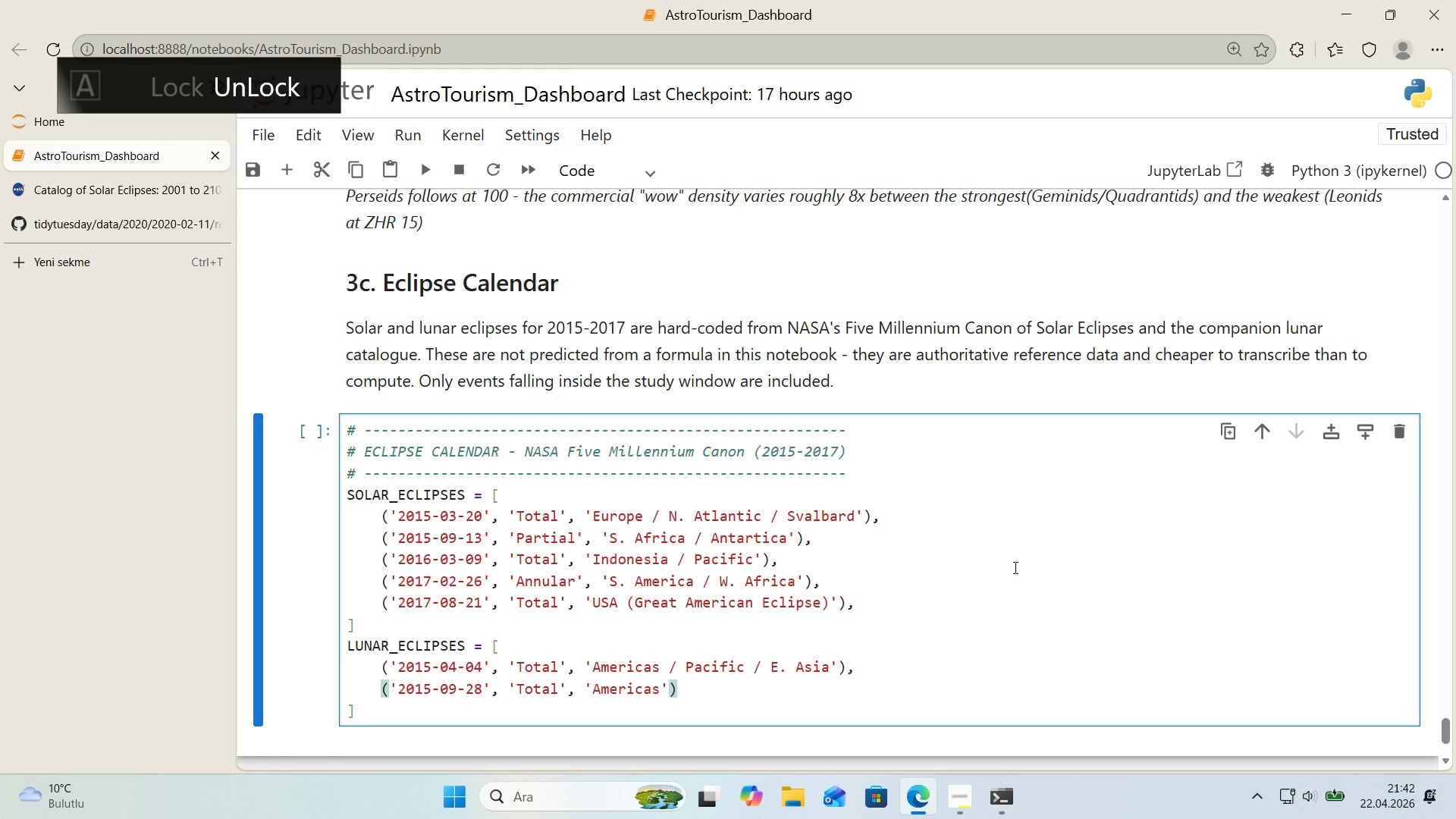 
key(ArrowLeft)
 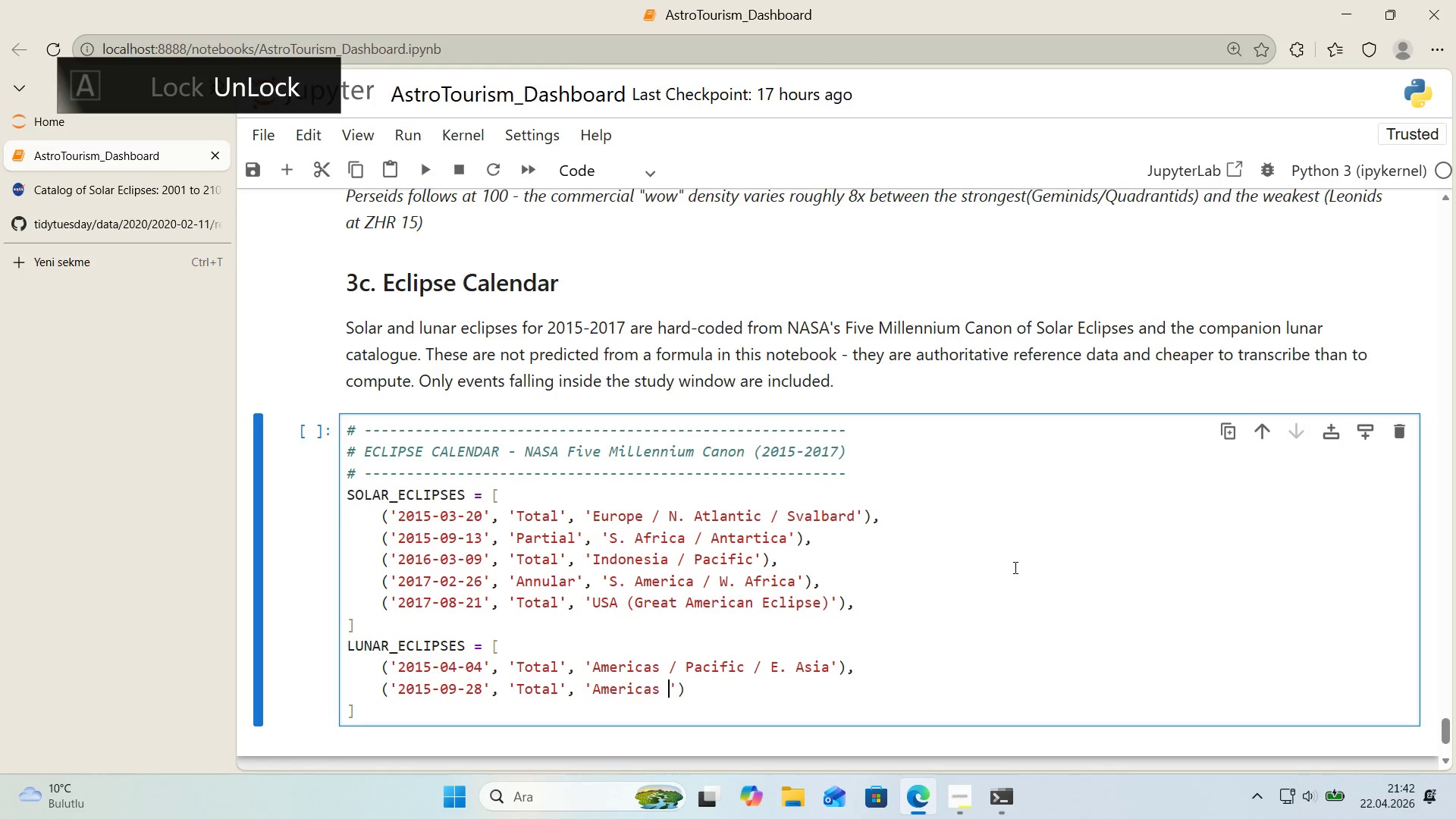 
type( & Europe & Afr'ca &)
key(Backspace)
type(*()
 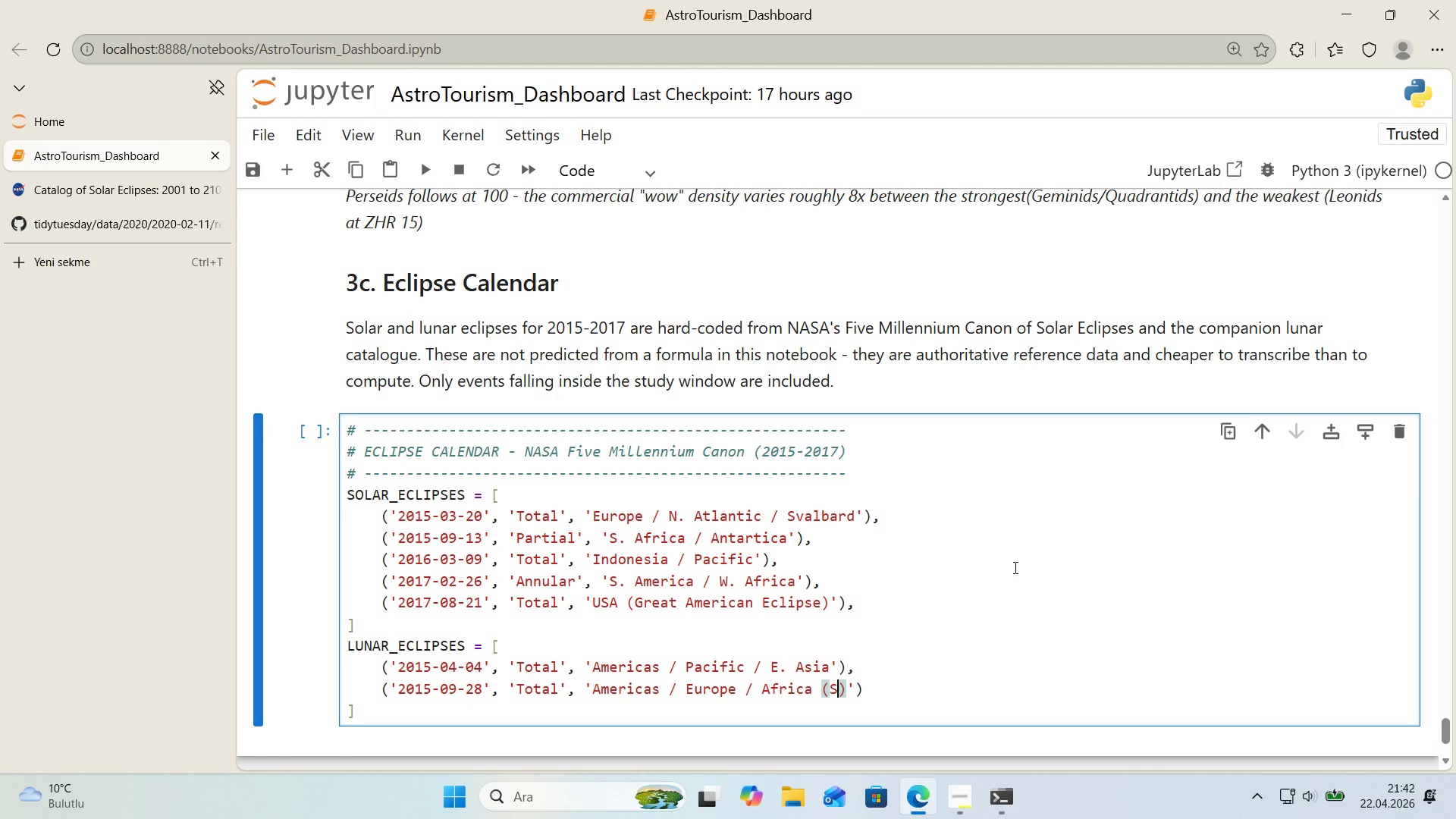 
 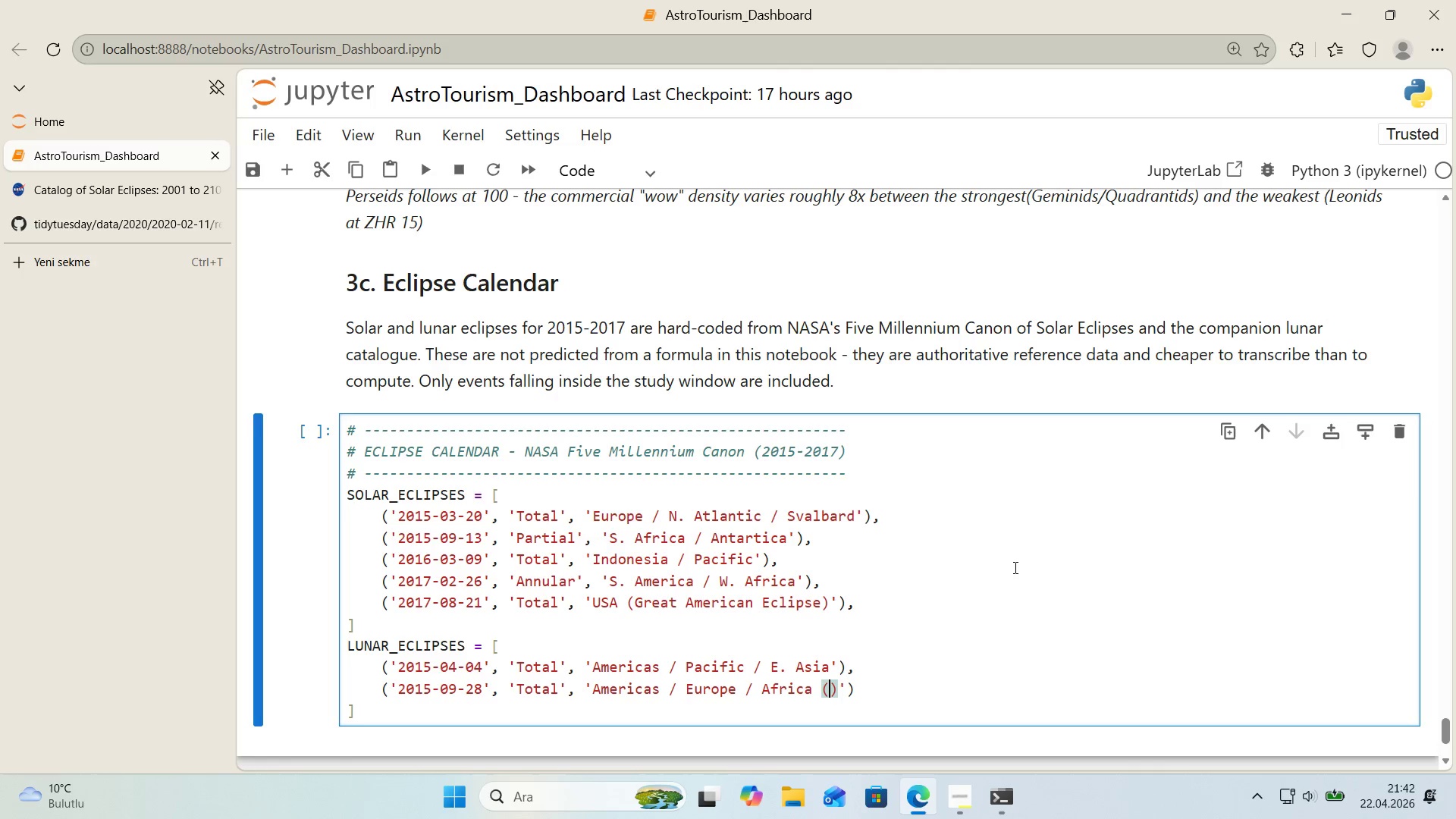 
key(ArrowLeft)
 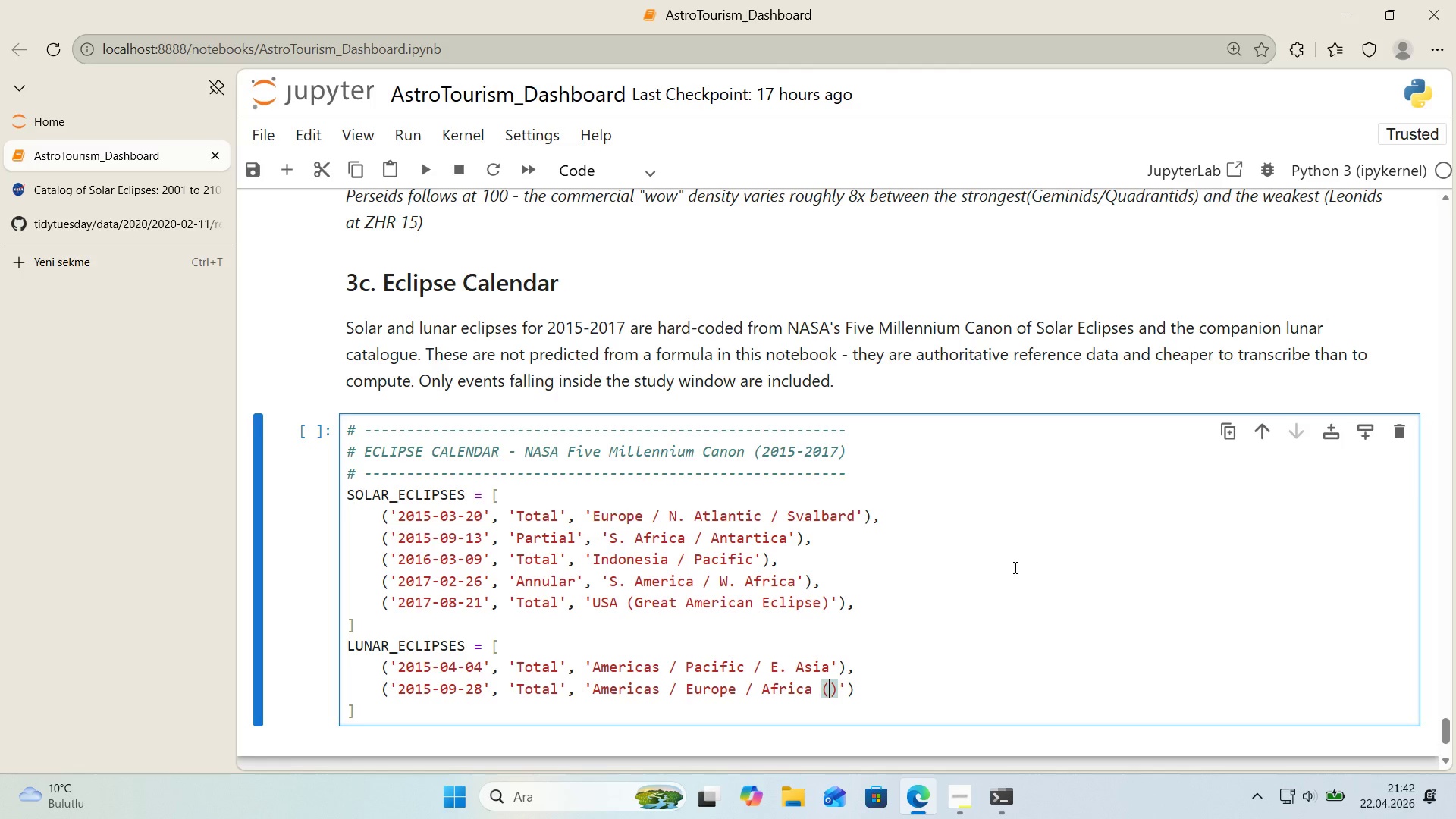 
type(Supermoon)
 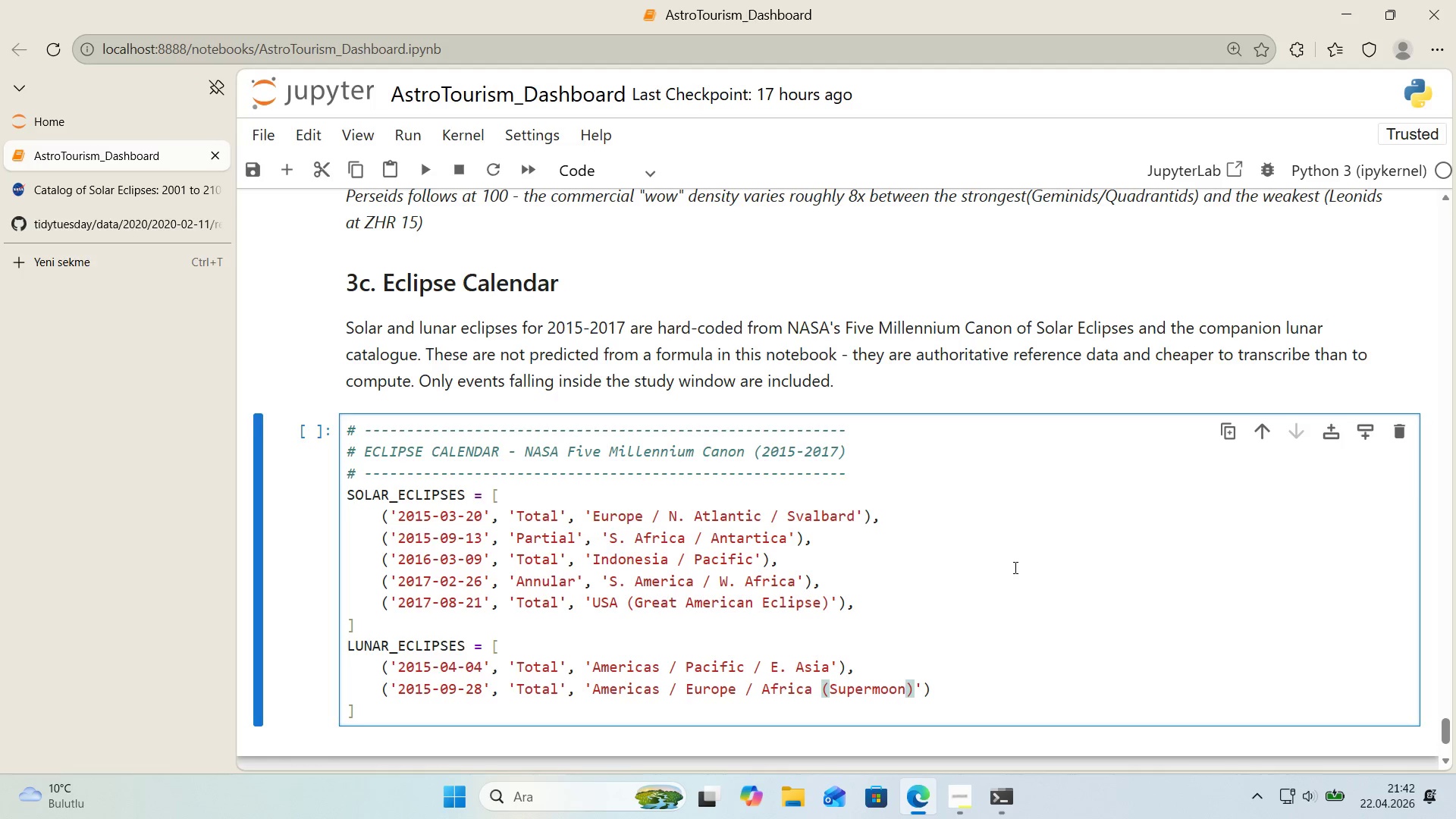 
key(ArrowRight)
 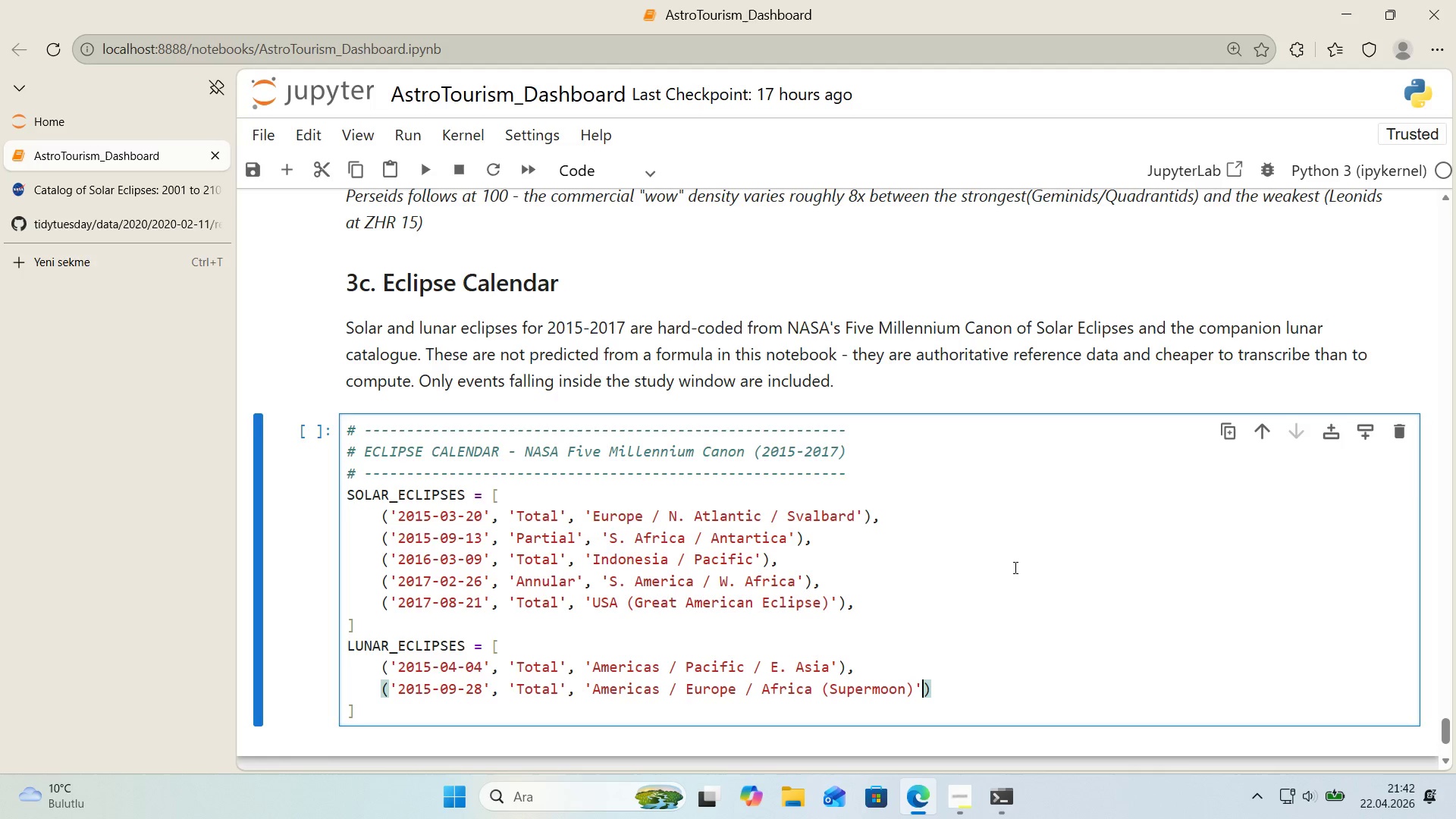 
key(ArrowRight)
 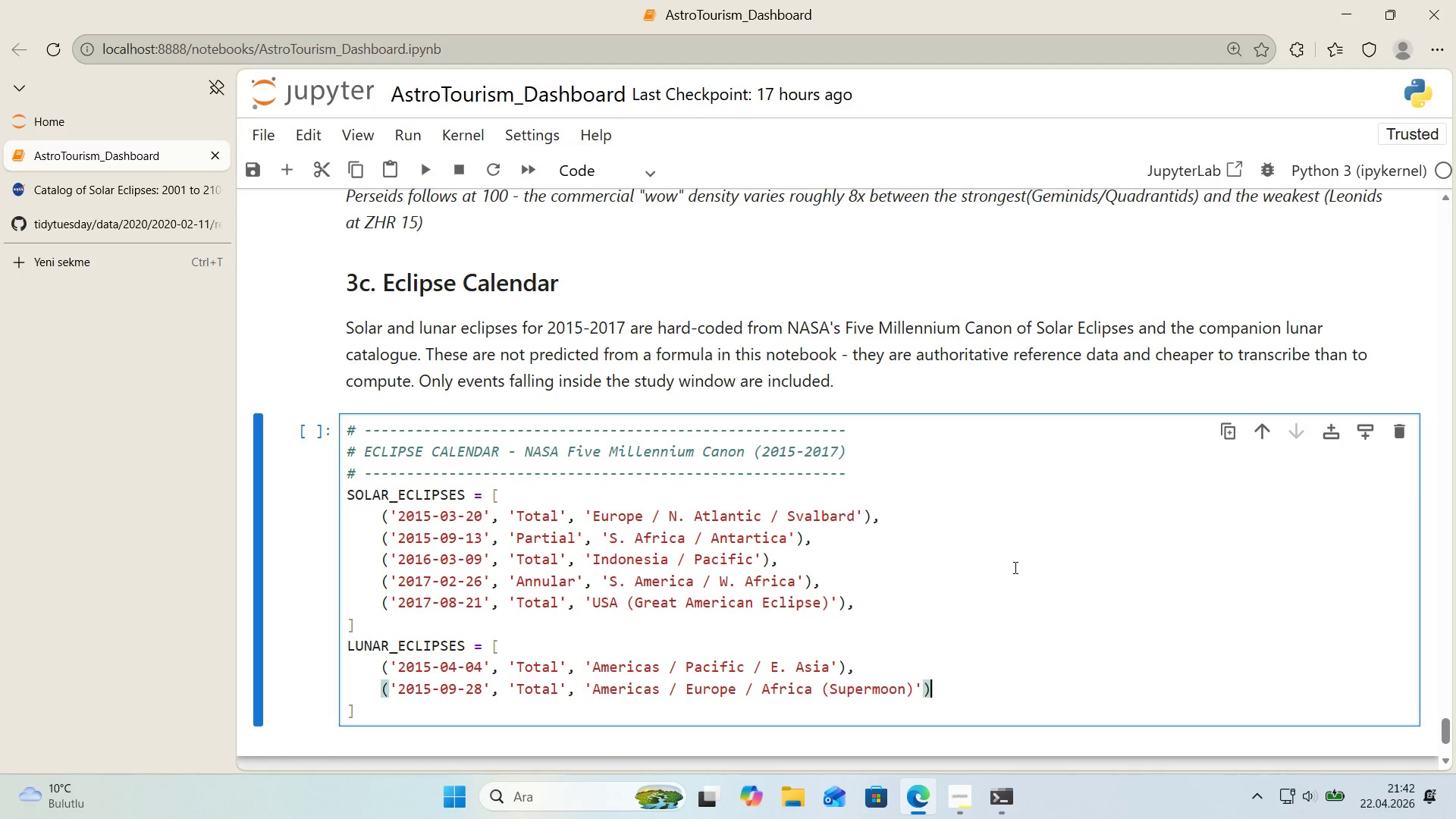 
key(ArrowRight)
 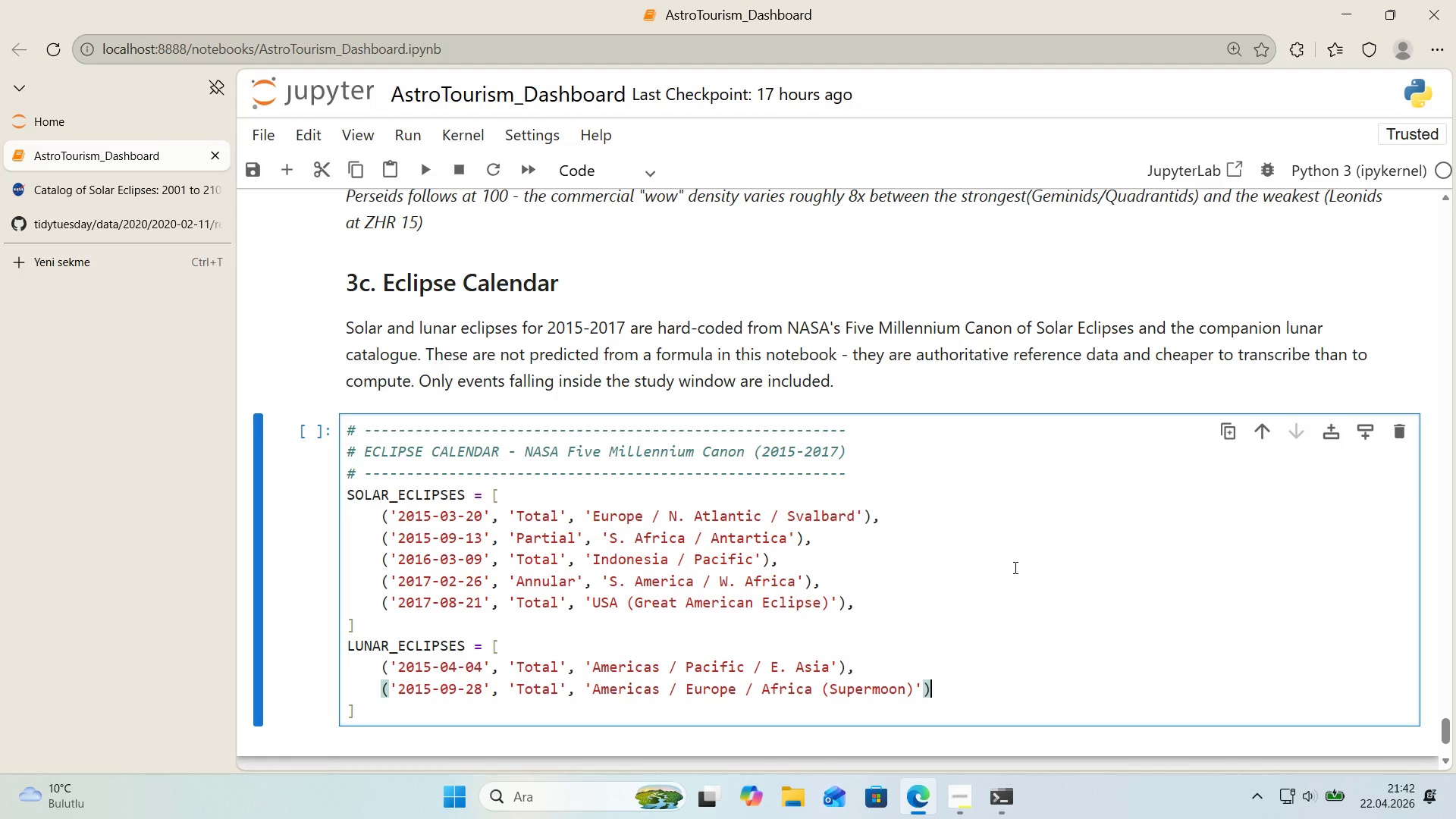 
key(Comma)
 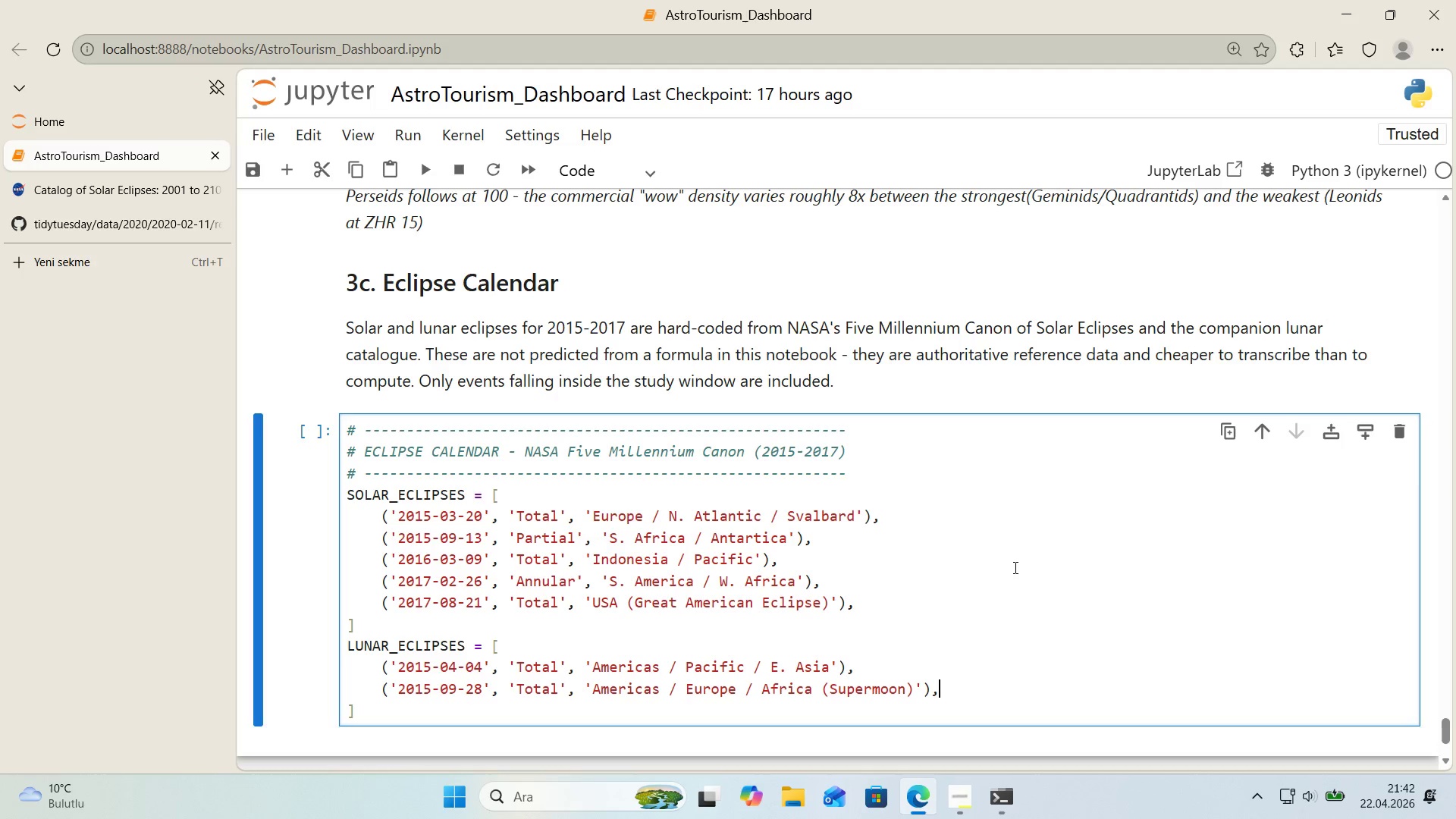 
key(Enter)
 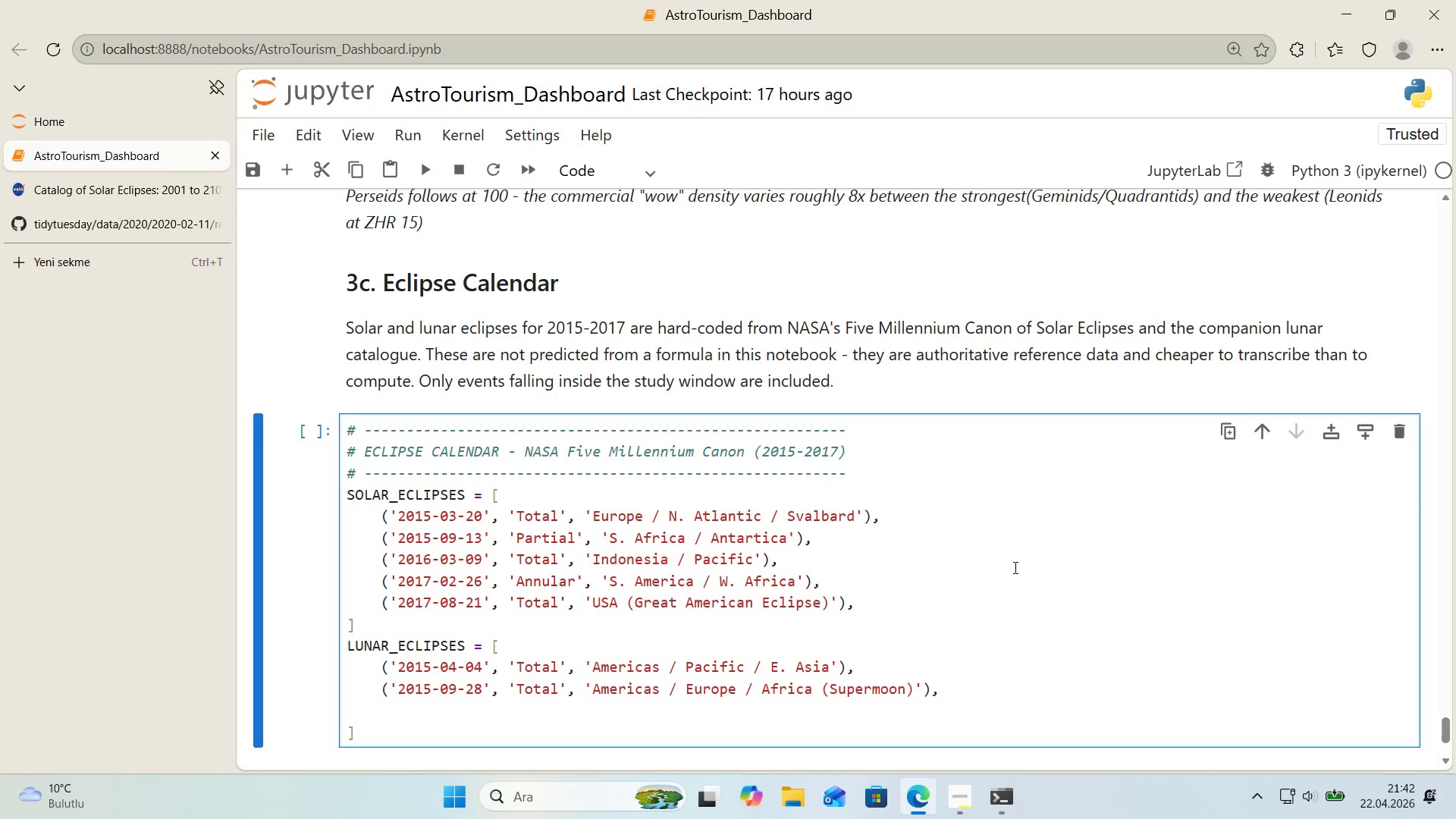 
type(*()
 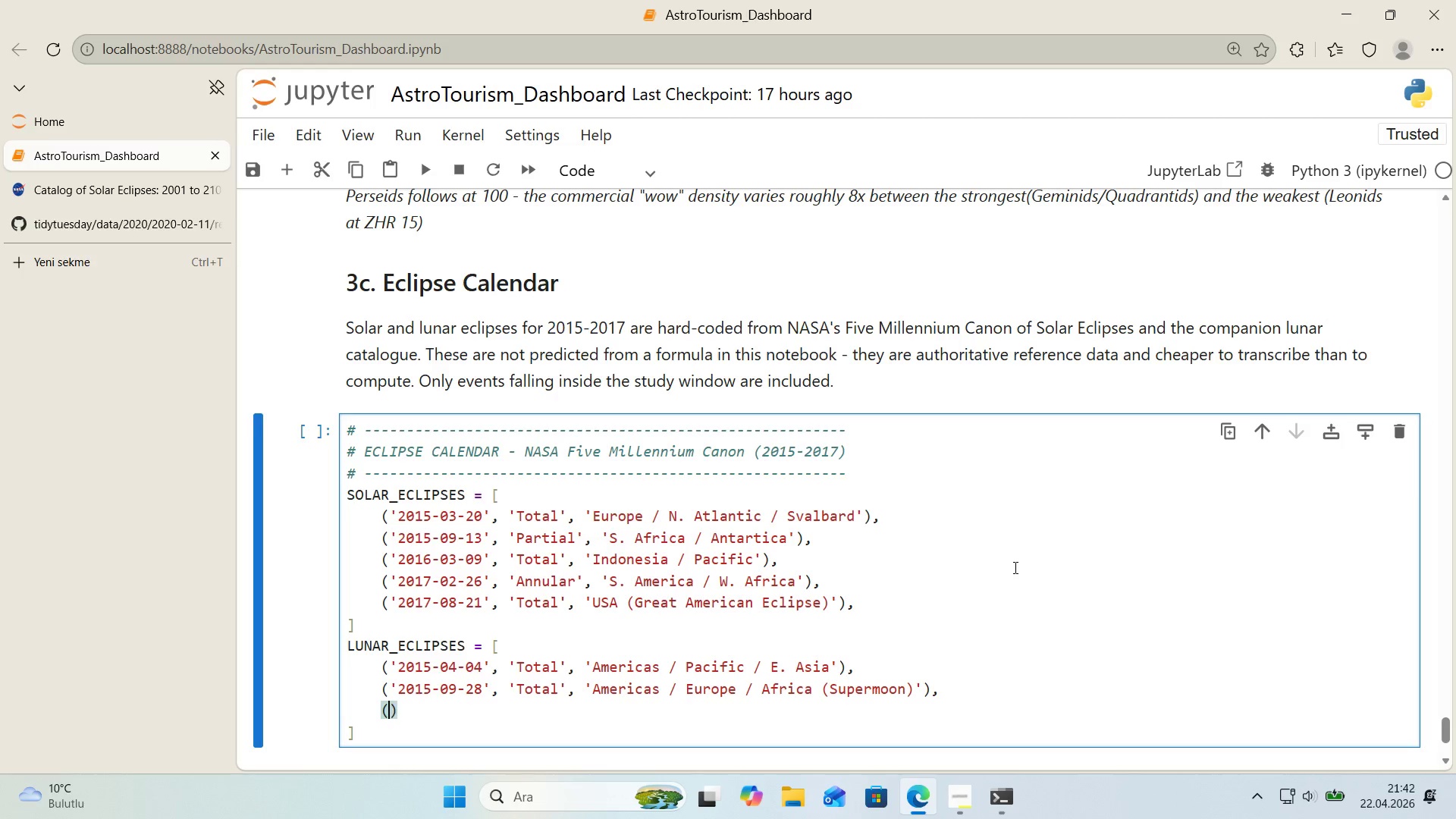 
key(ArrowLeft)
 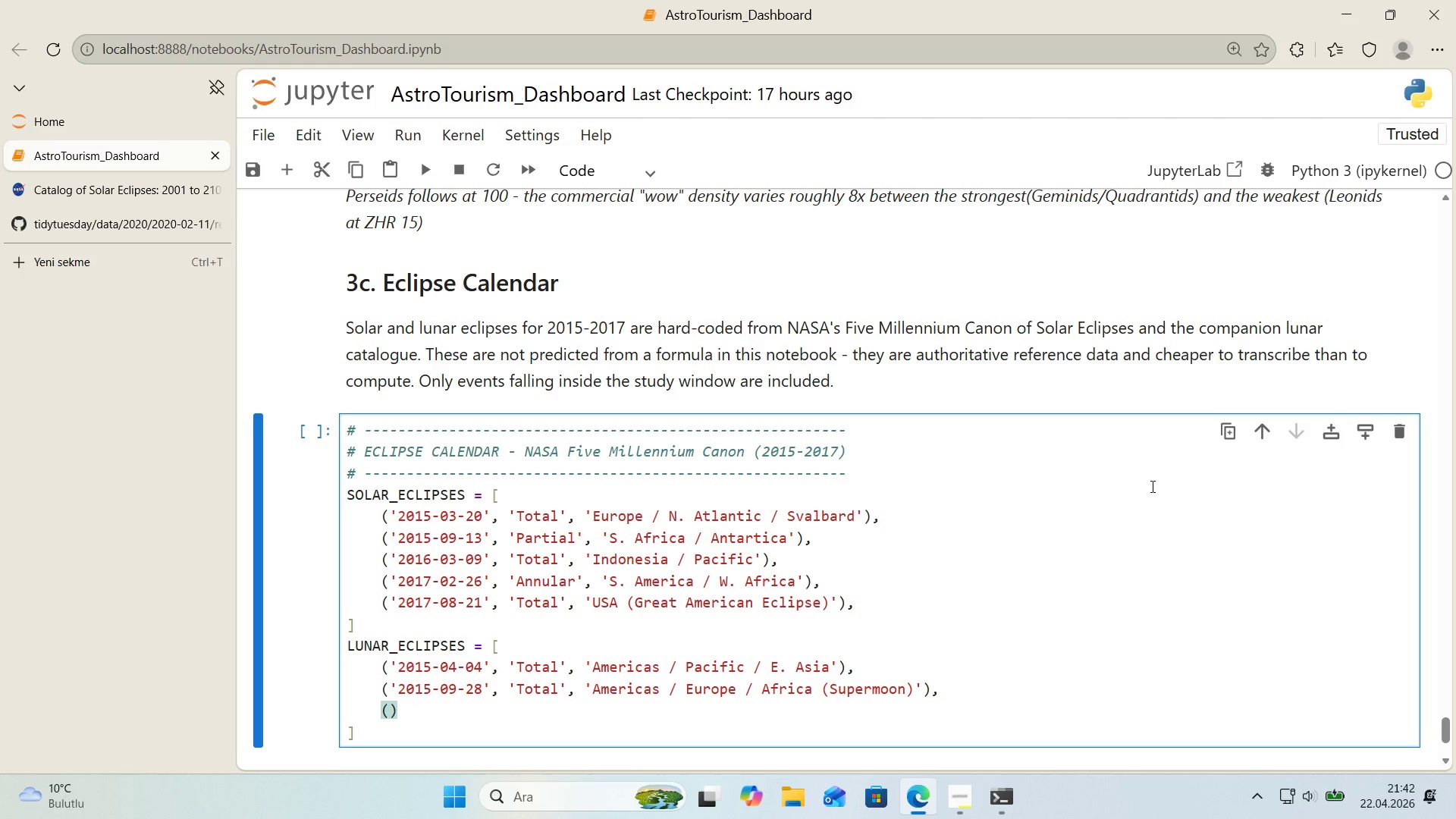 
key(2)
 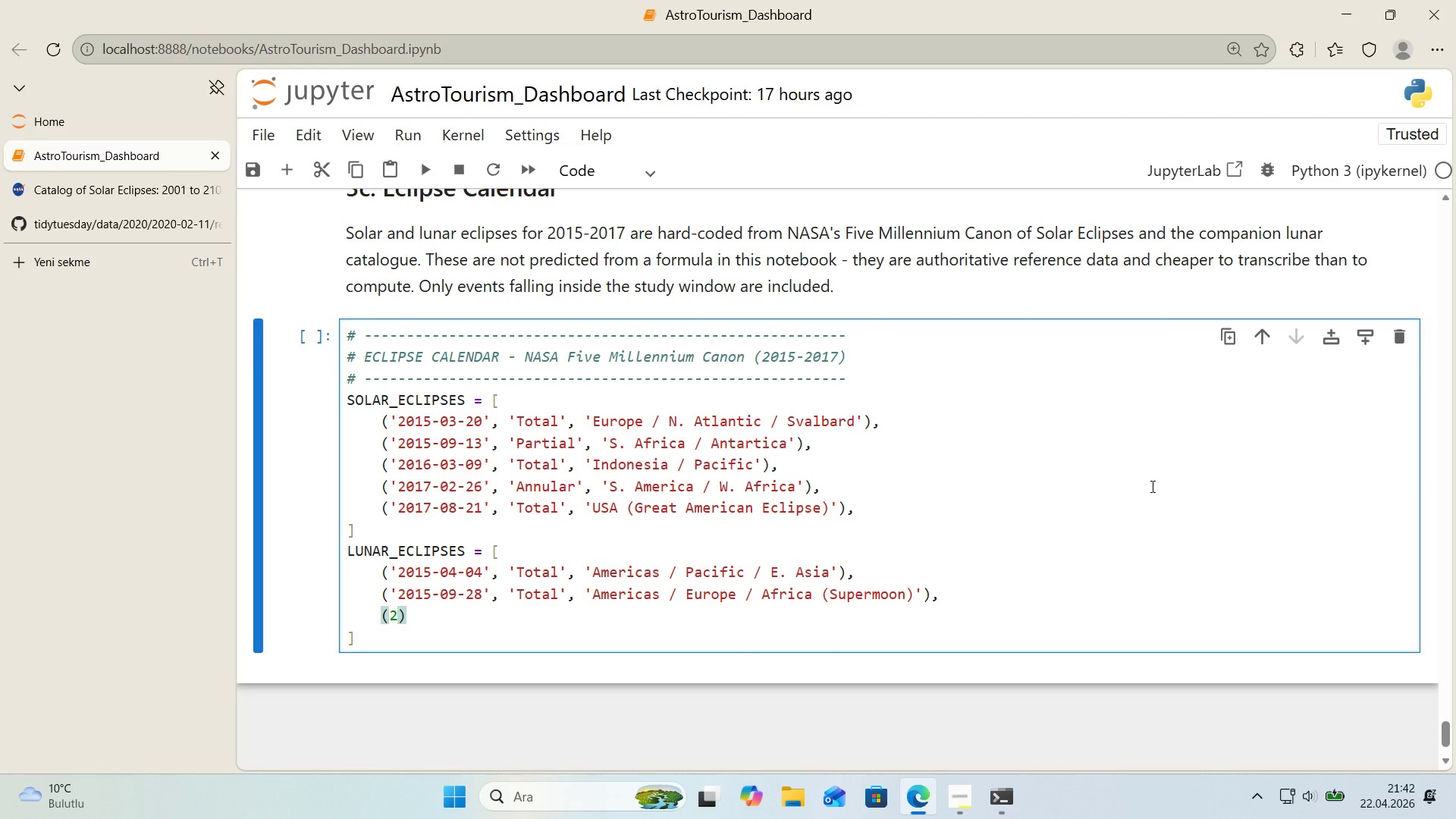 
scroll: coordinate [1151, 486], scroll_direction: down, amount: 1.0
 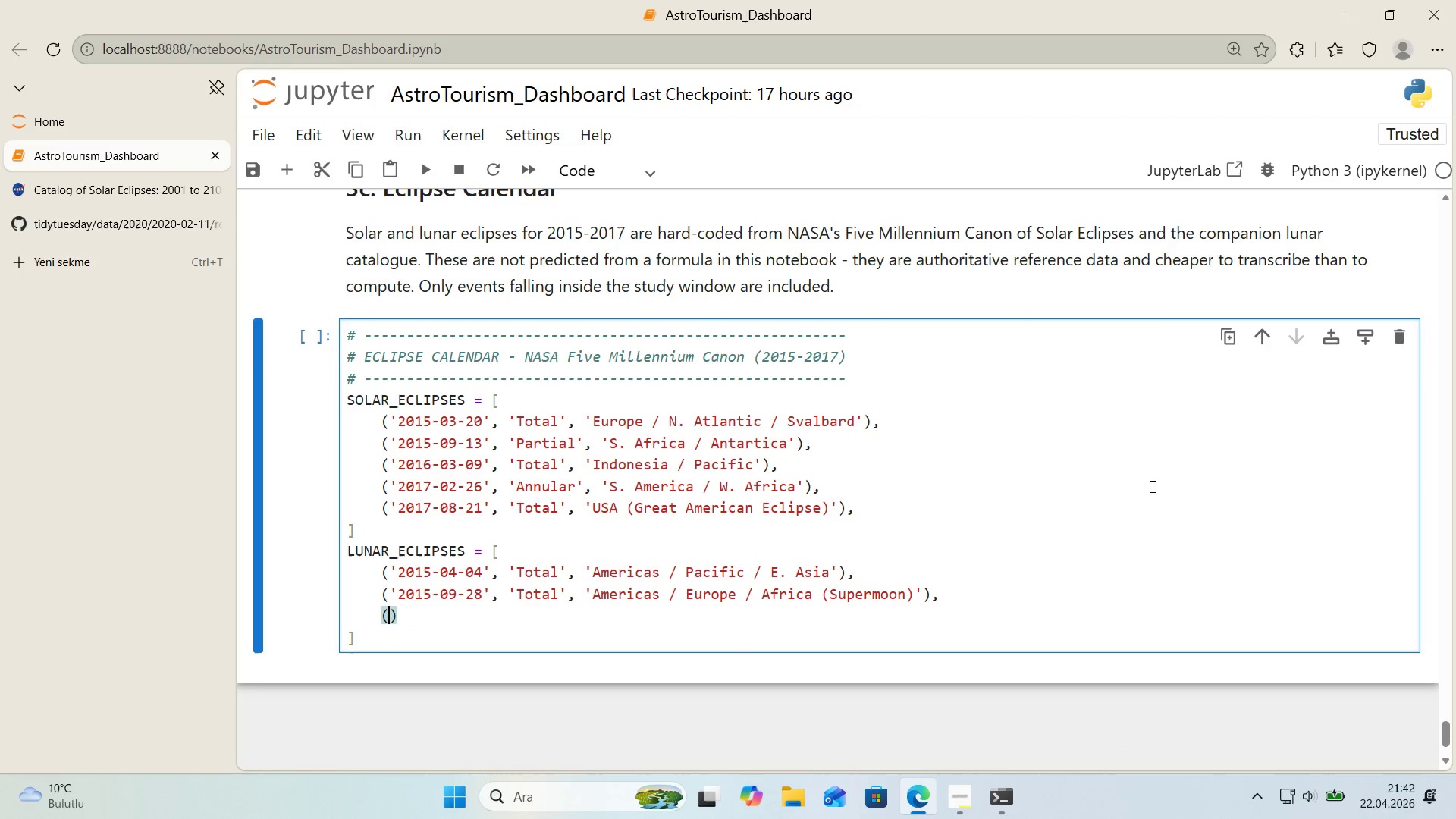 
type(0)
key(Backspace)
key(Backspace)
type(@@)
 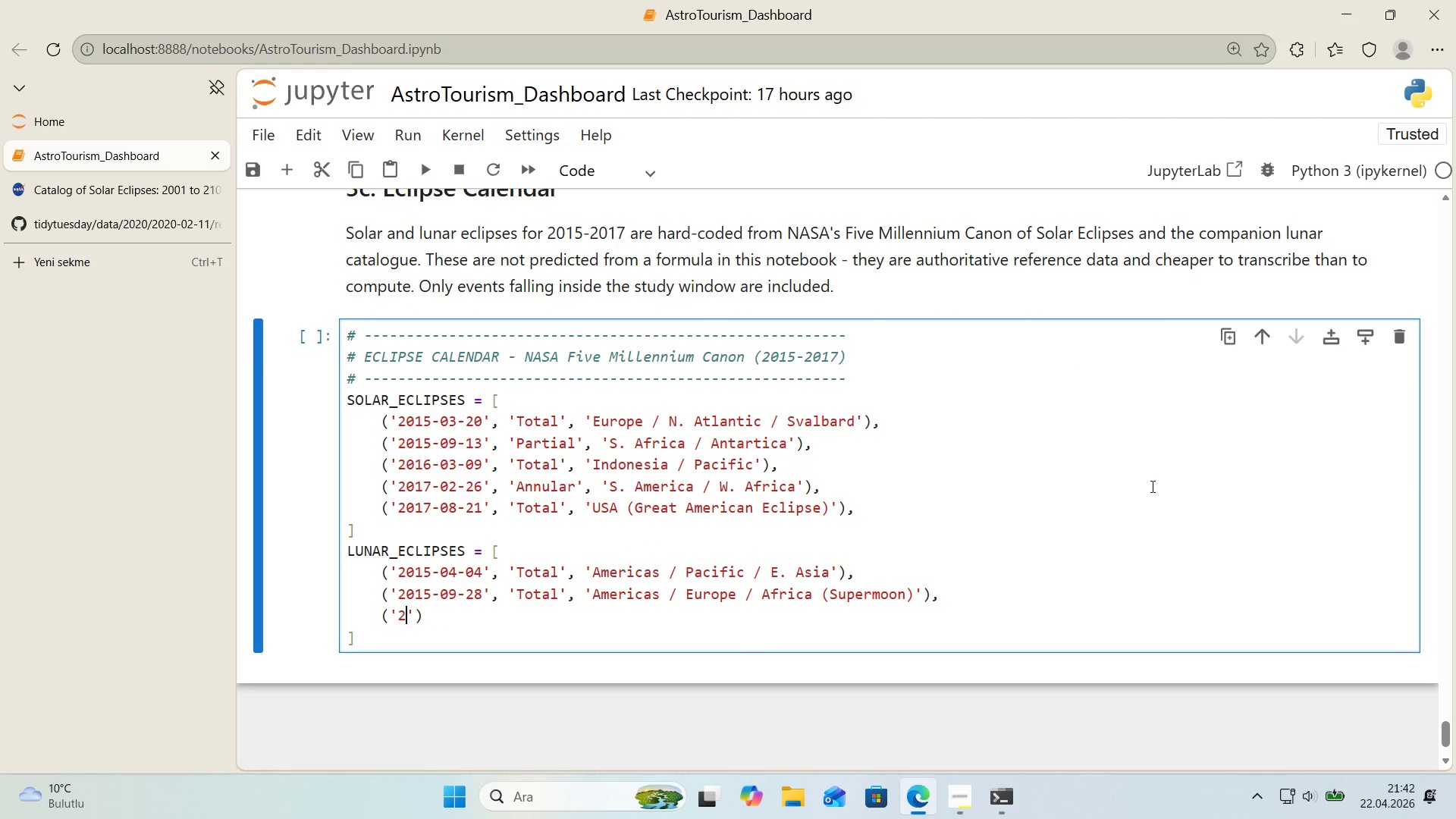 
 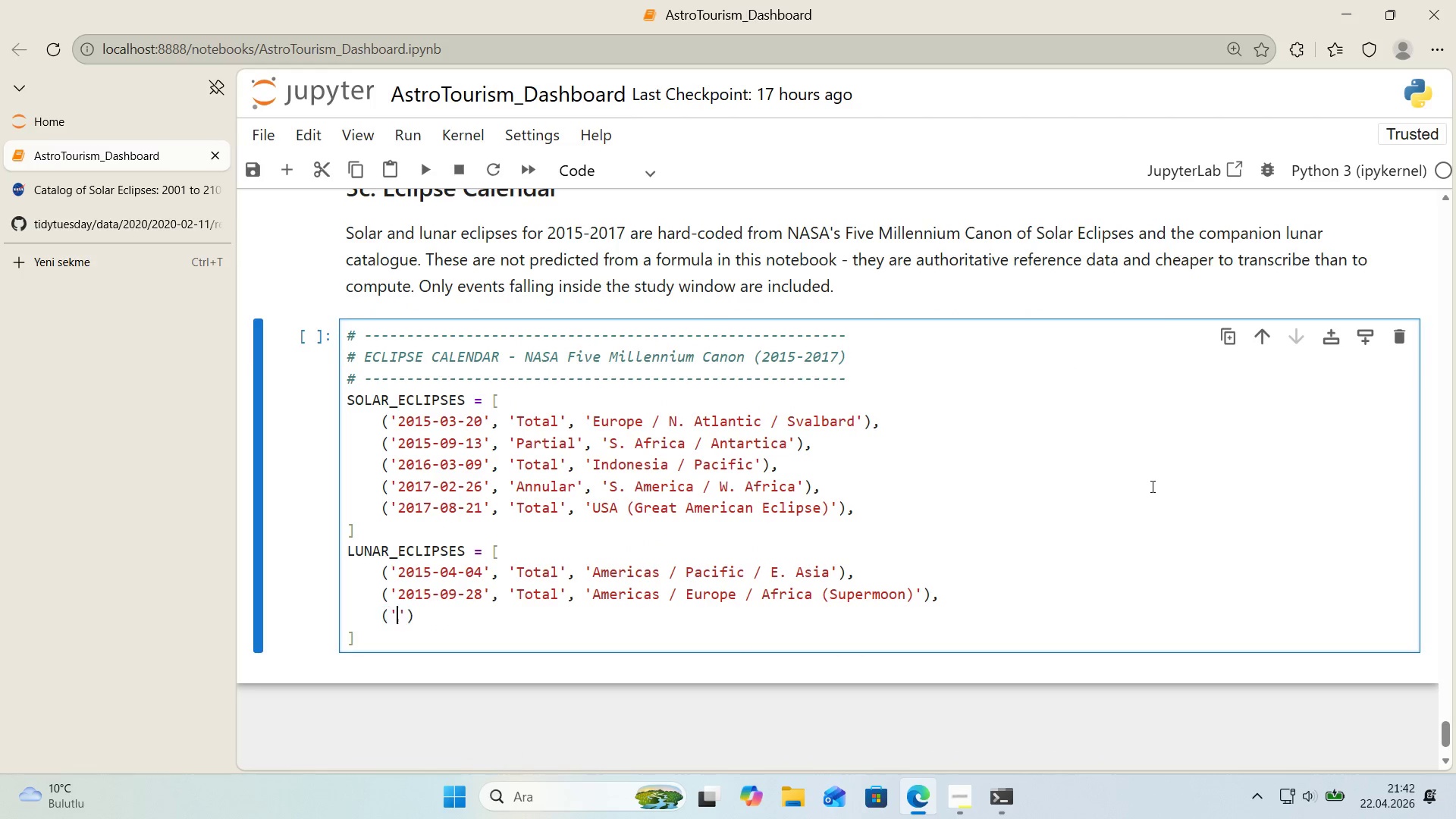 
key(ArrowLeft)
 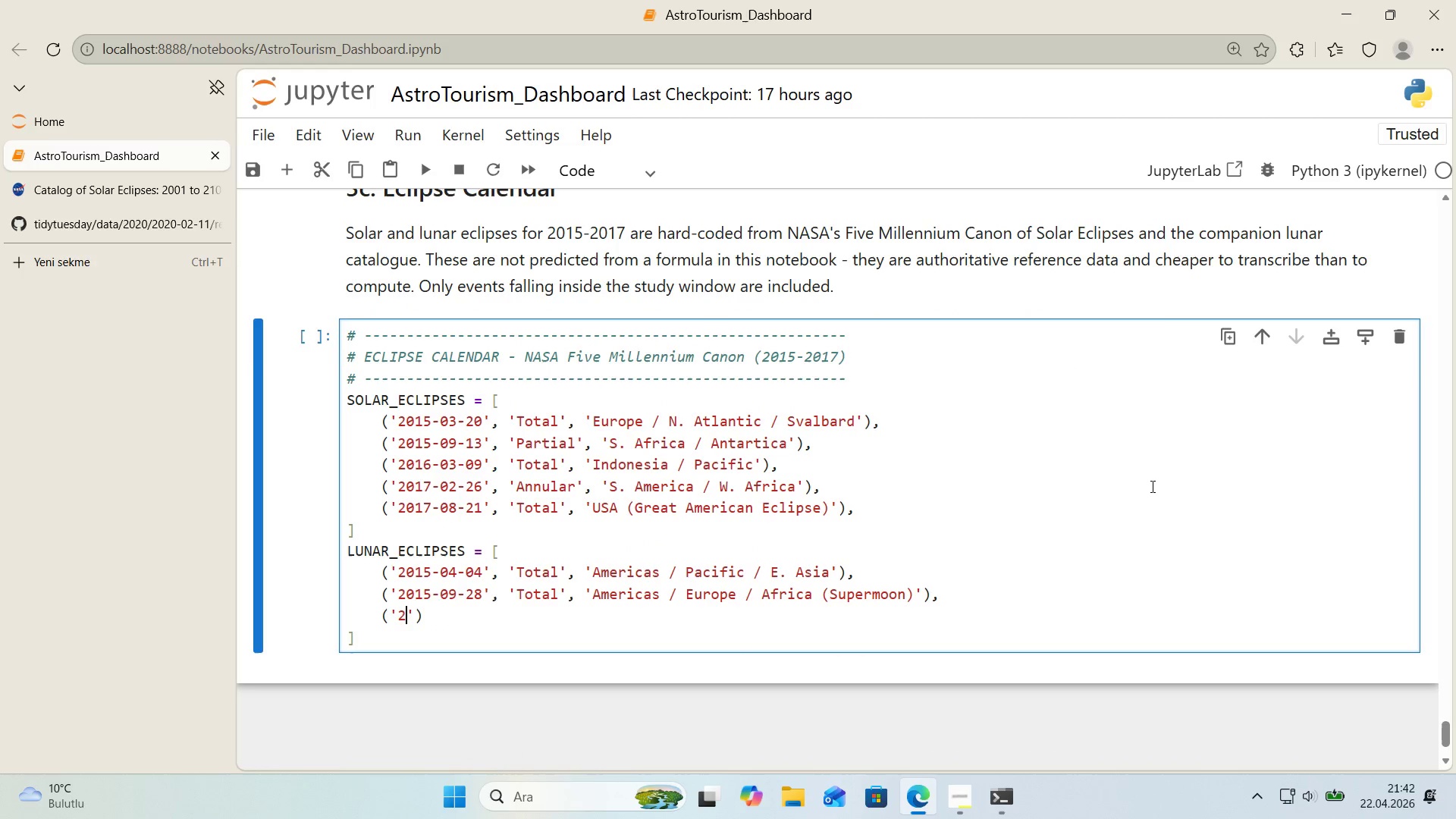 
type(2016-03-23)
 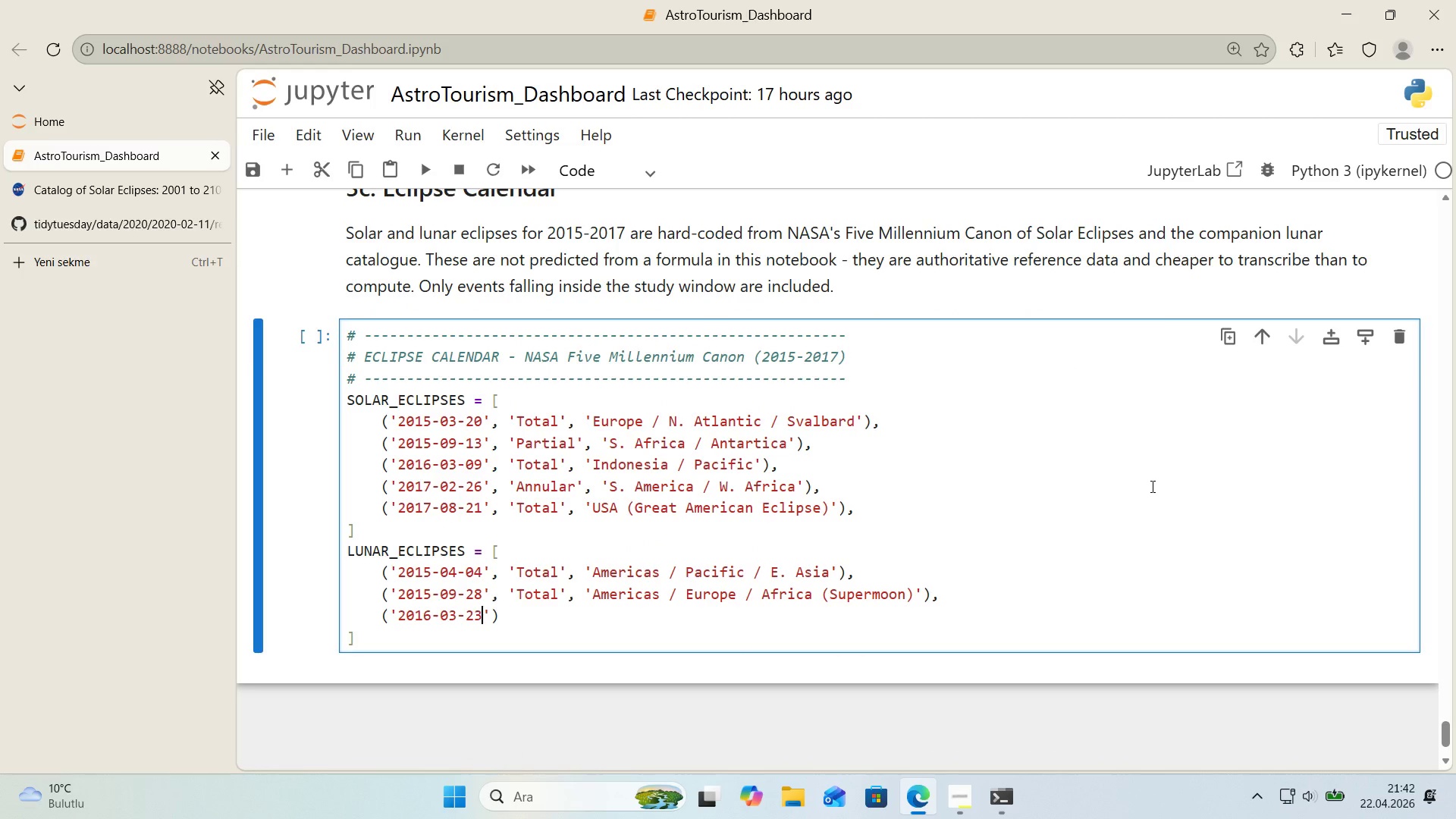 
key(ArrowRight)
 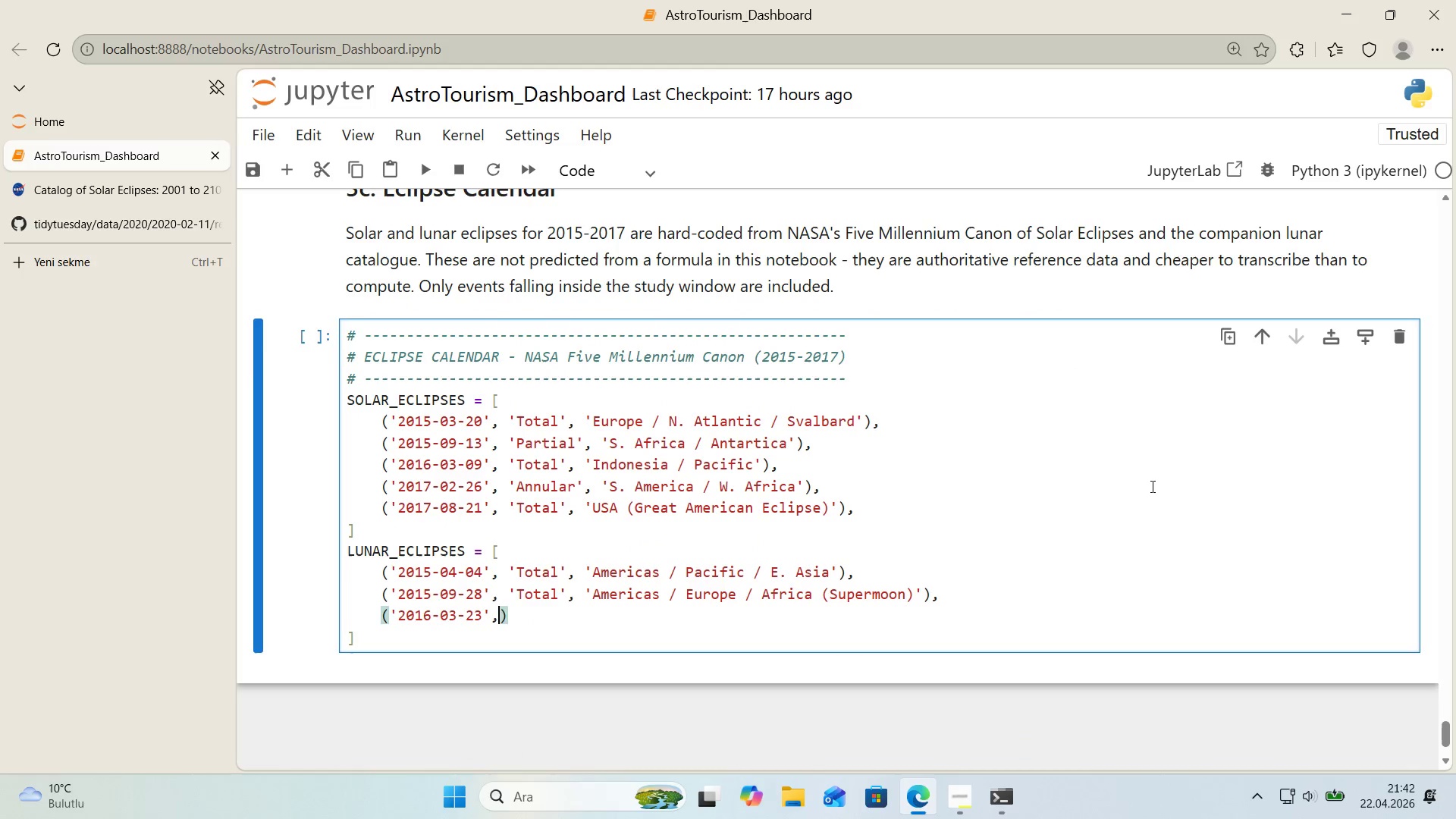 
type(, @@)
 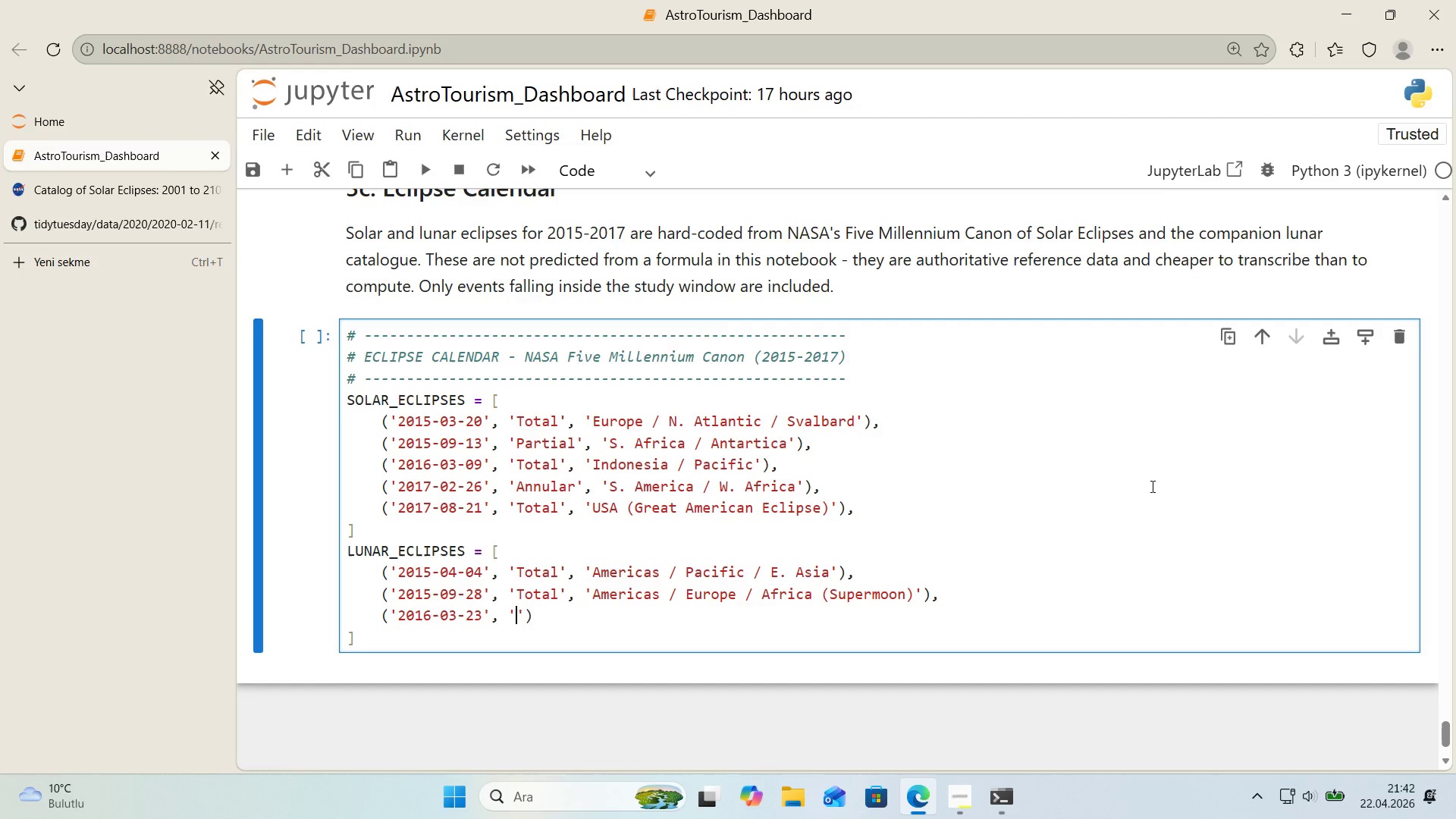 
 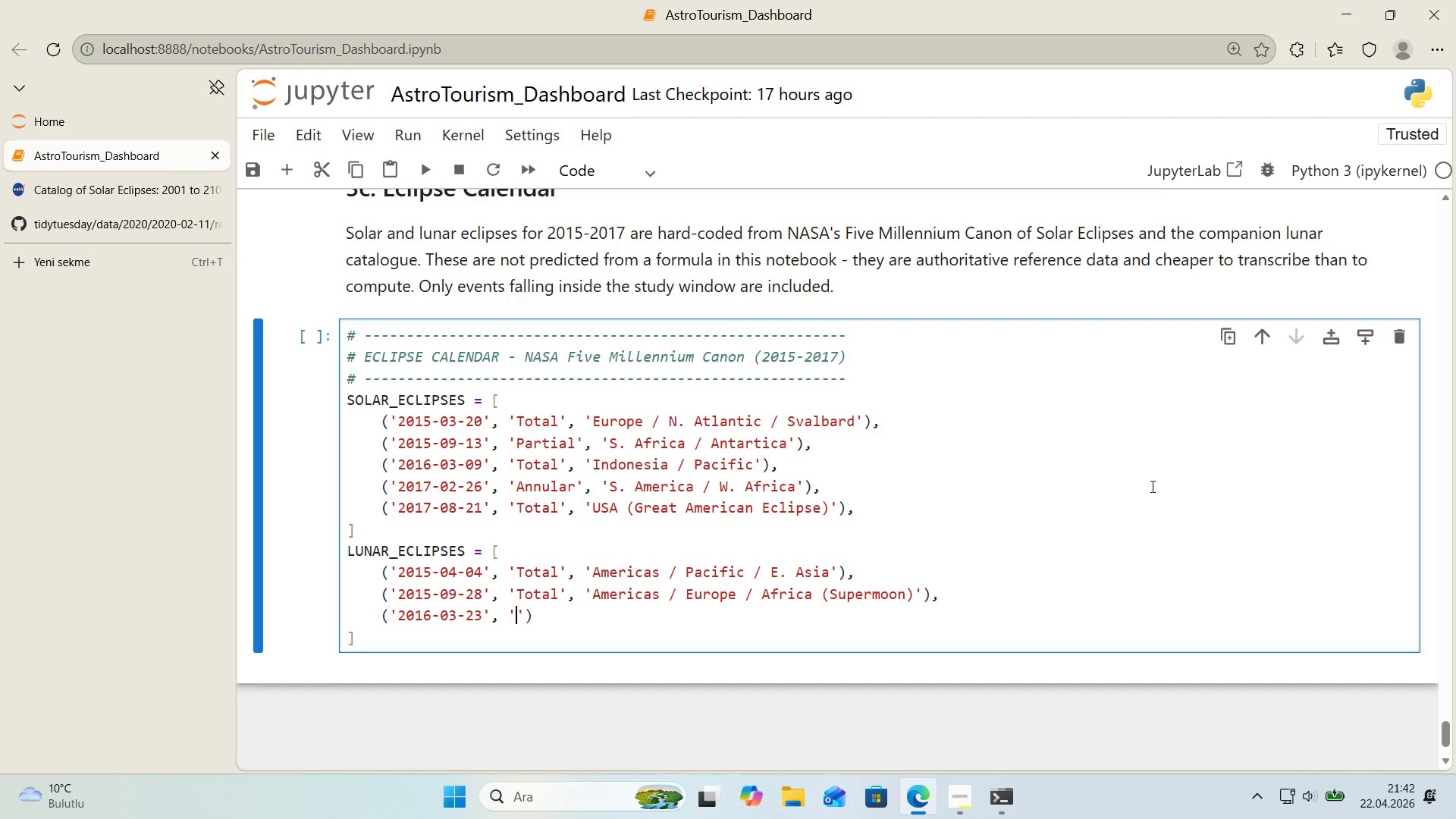 
key(ArrowLeft)
 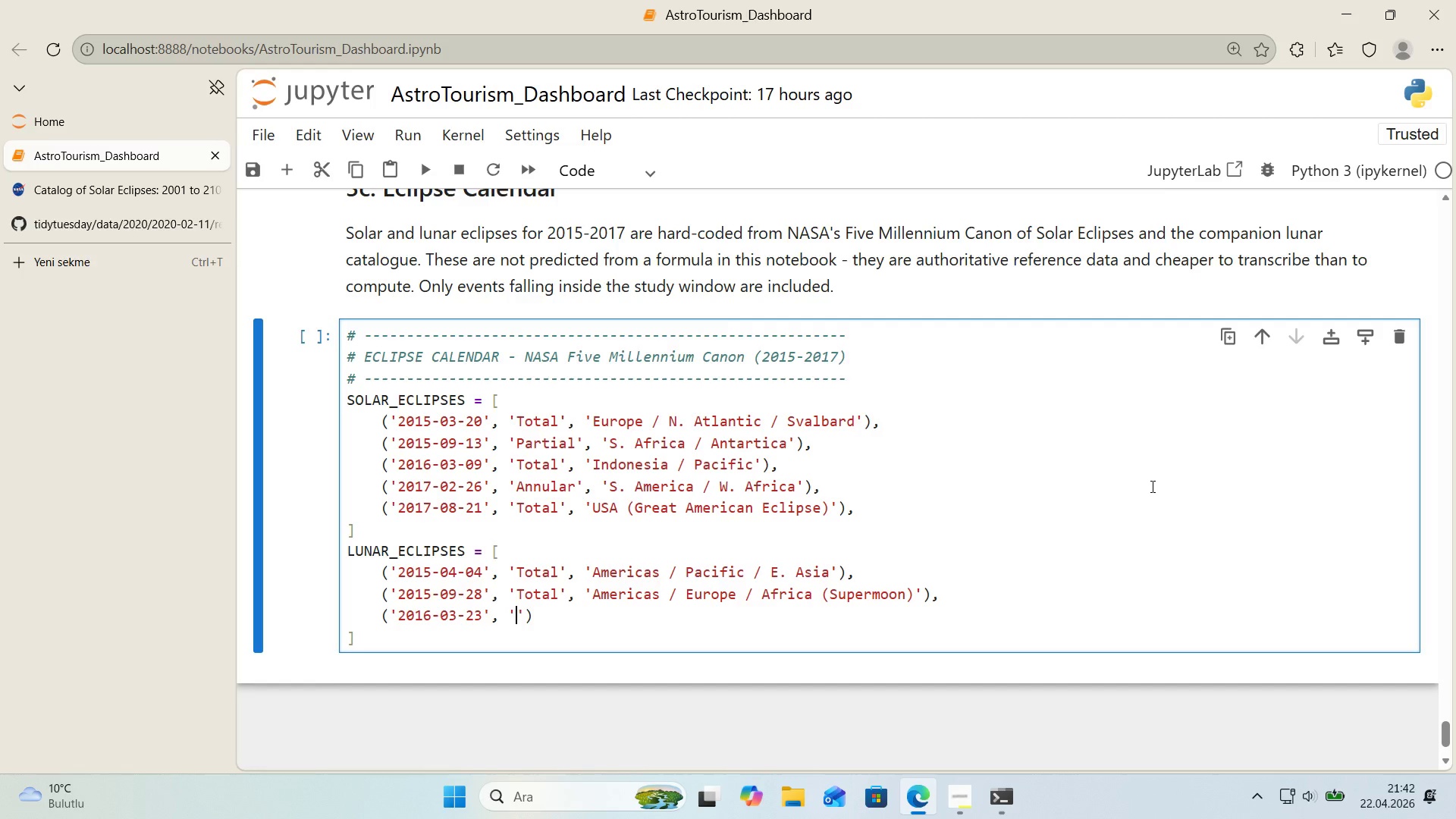 
type(Penumbral)
 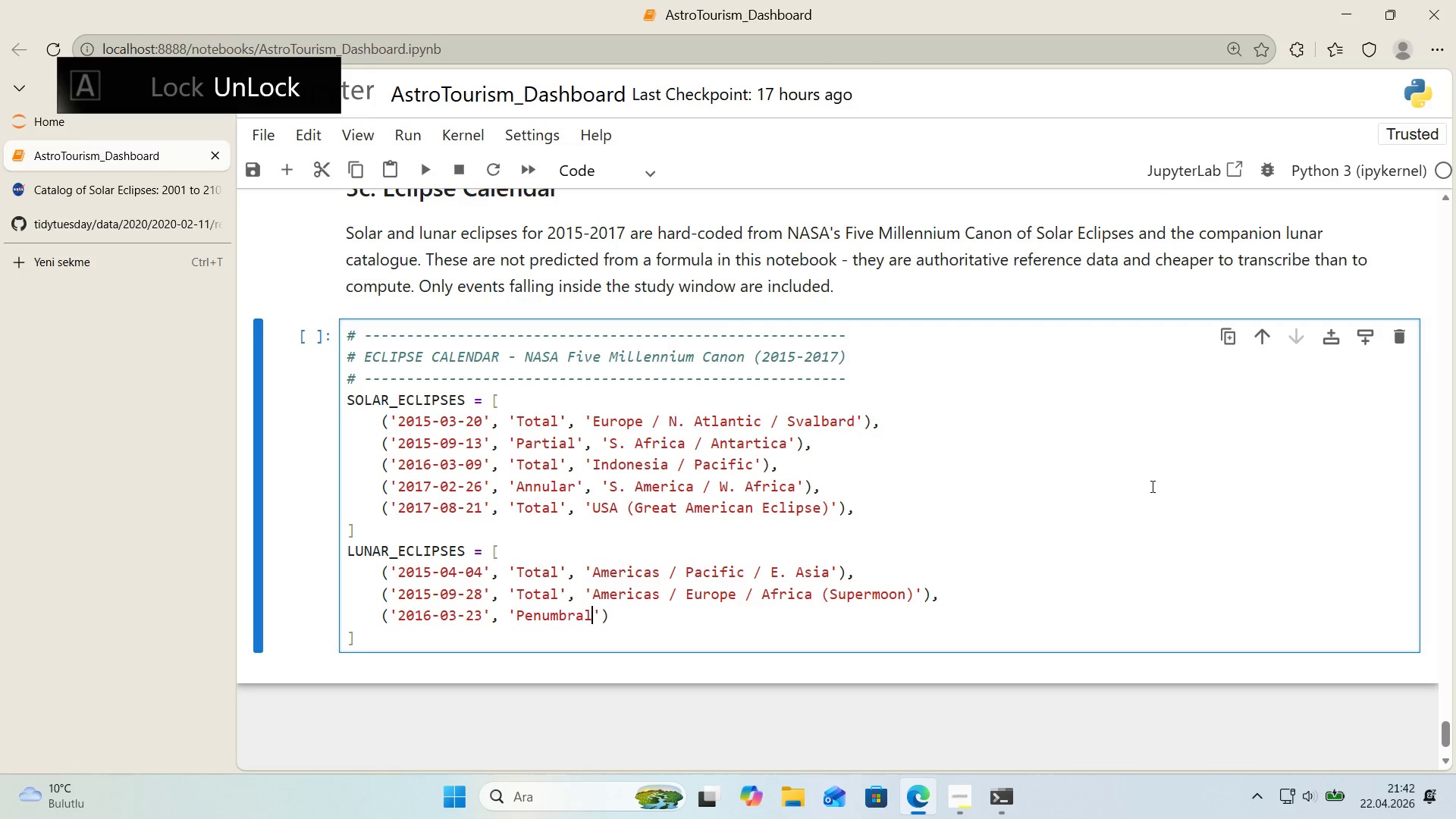 
key(ArrowRight)
 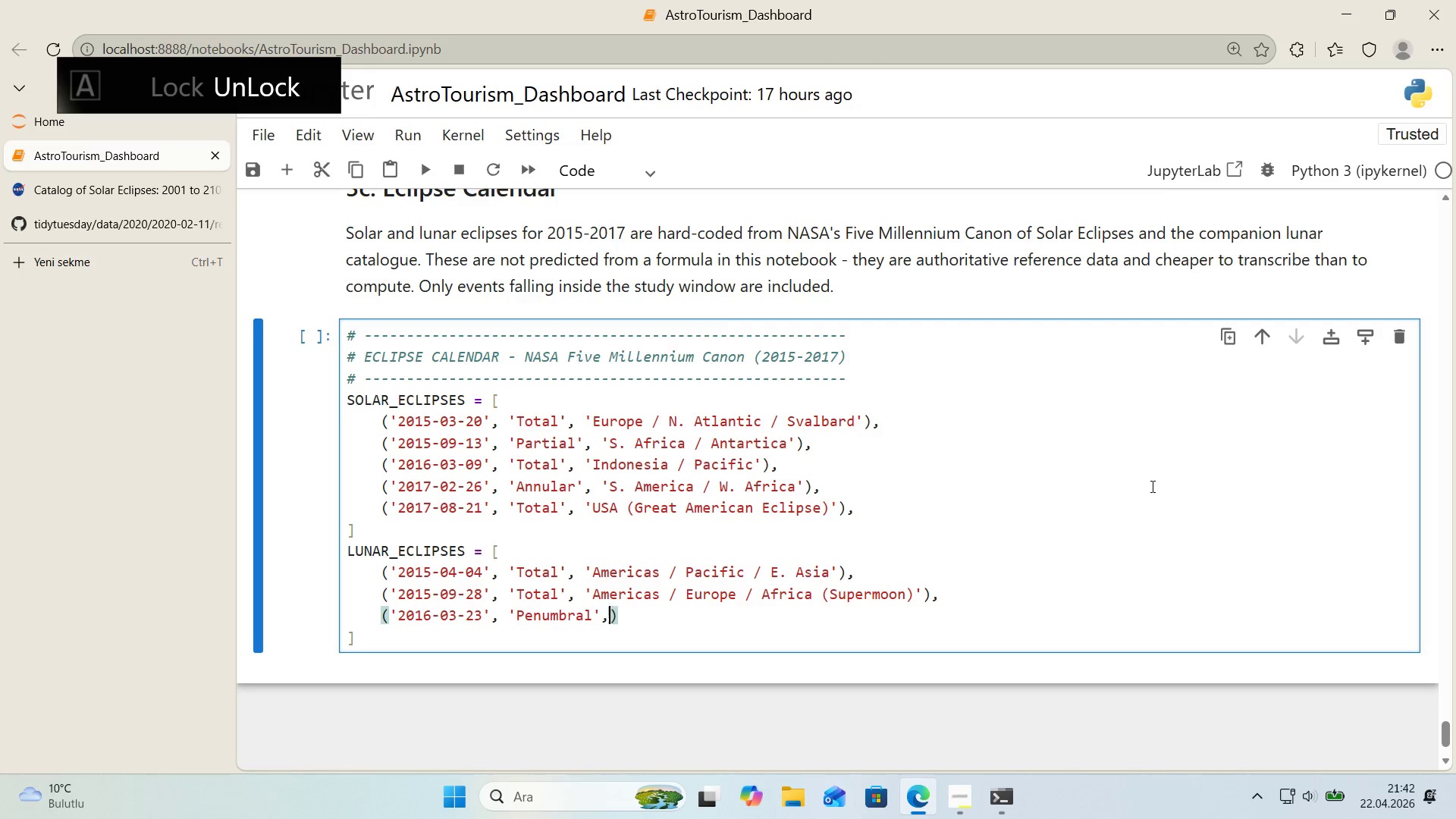 
type(, @@)
 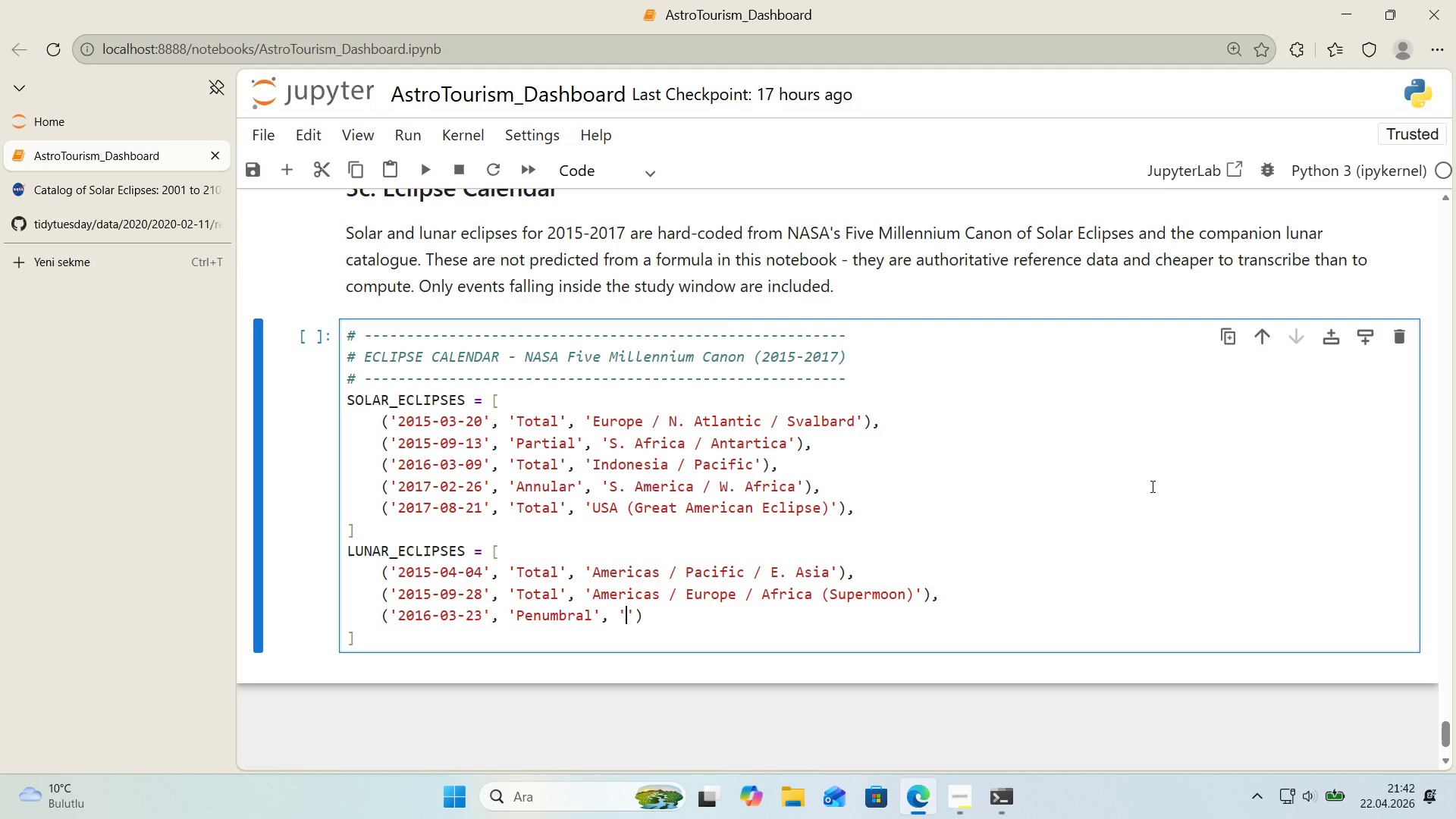 
 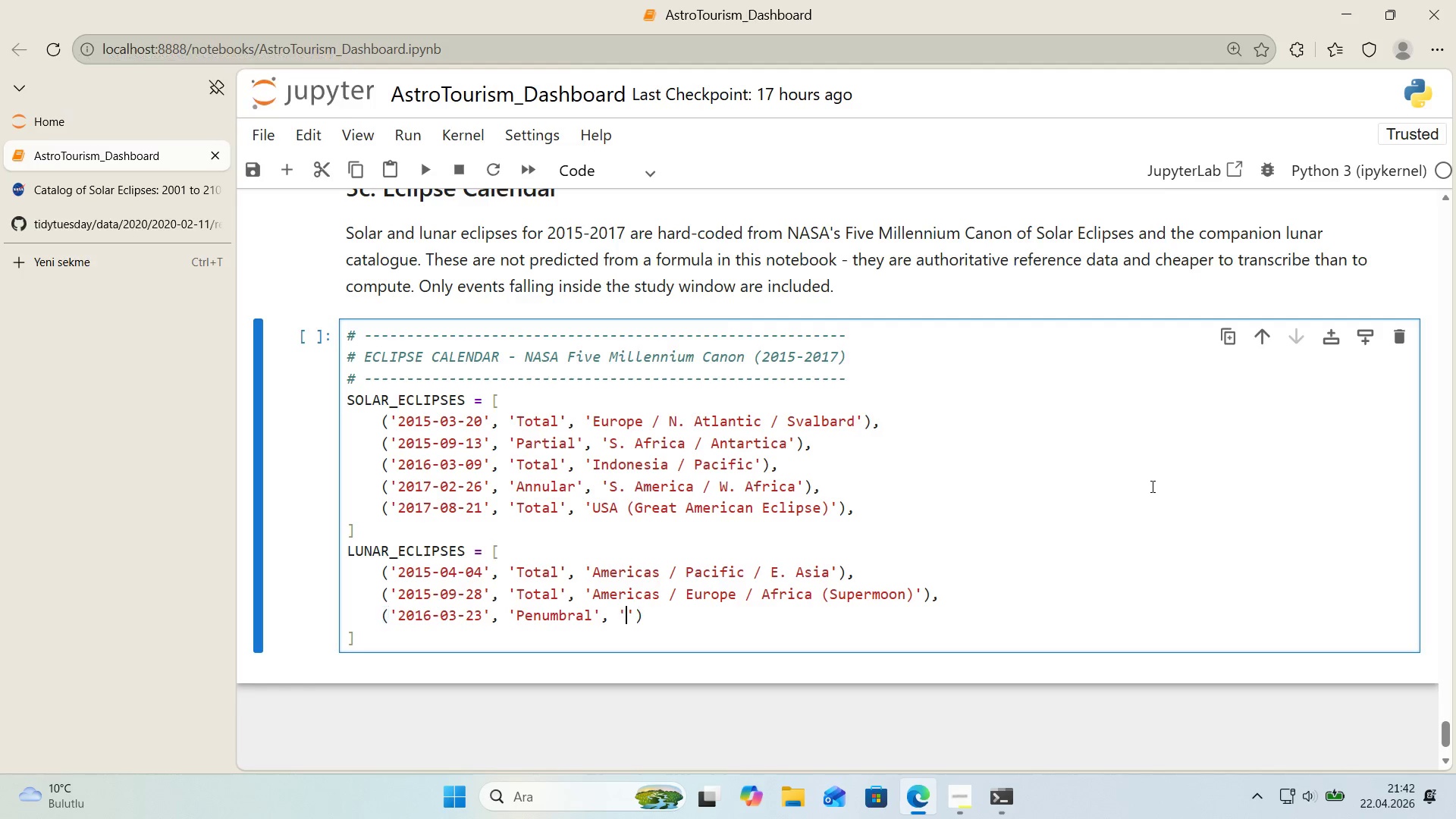 
key(ArrowLeft)
 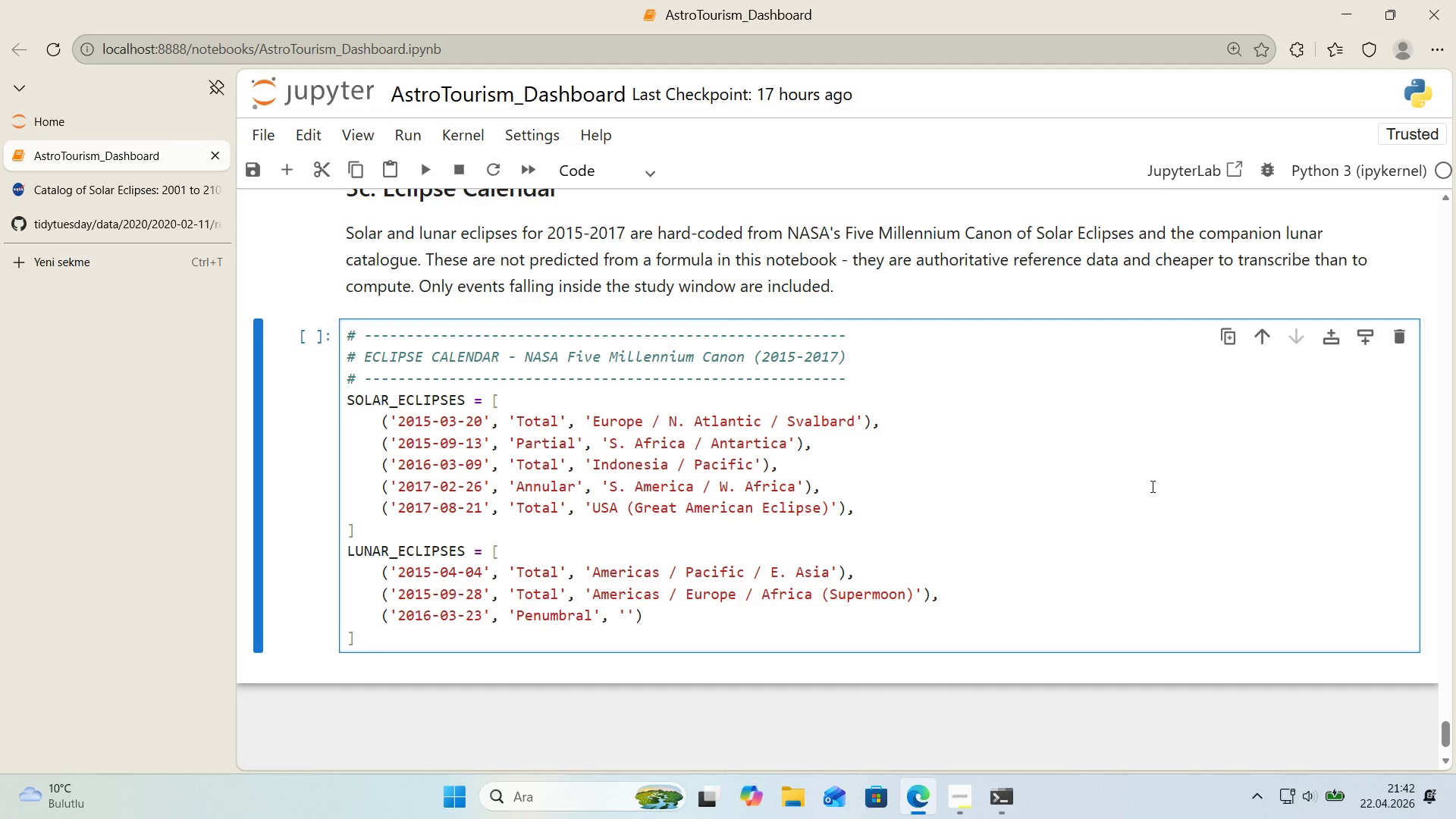 
type(Pac'f'c & Amer;;)
key(Backspace)
key(Backspace)
type('cas & A')
key(Backspace)
type(s'a)
 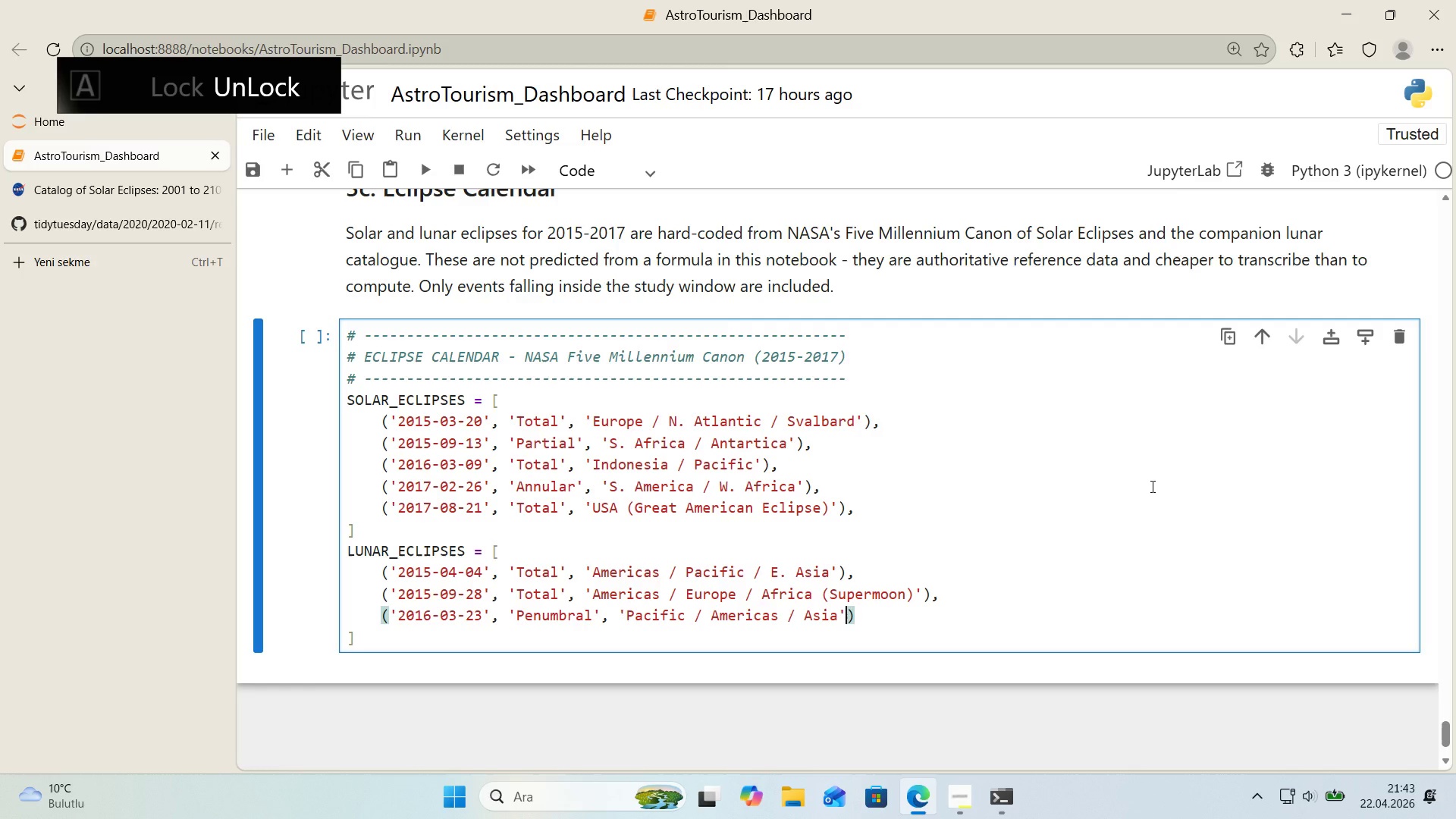 
 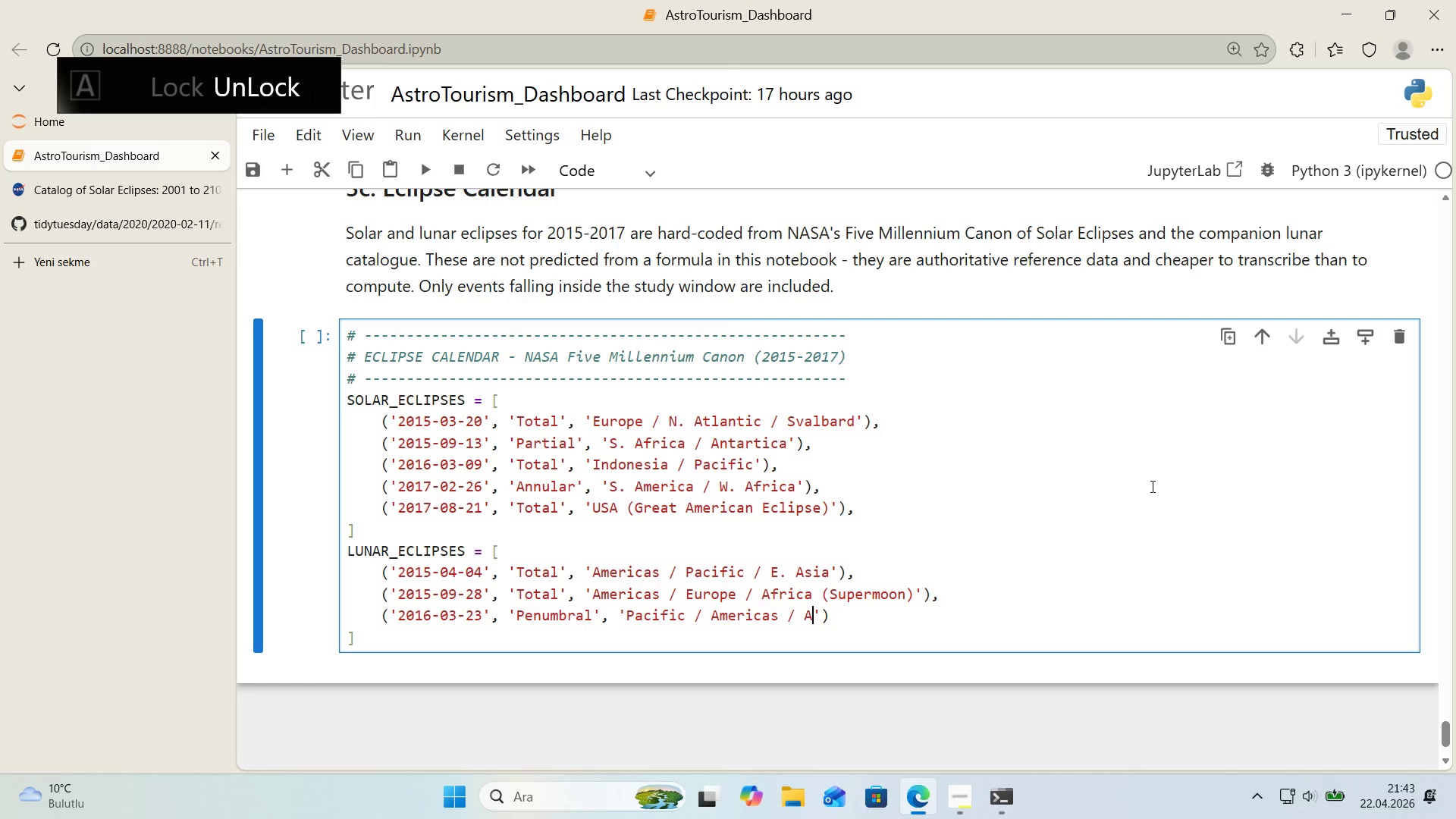 
key(ArrowRight)
 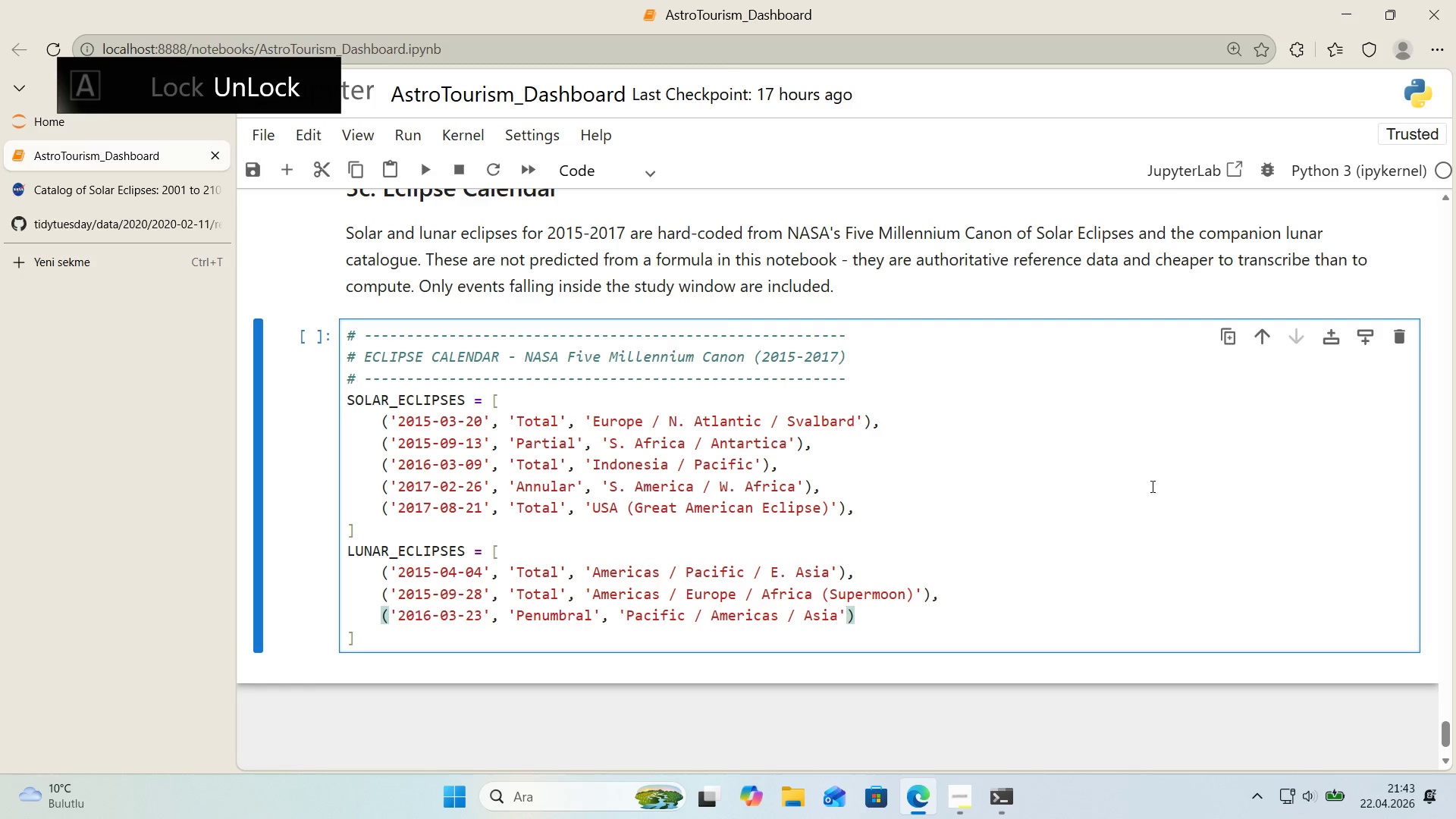 
key(ArrowRight)
 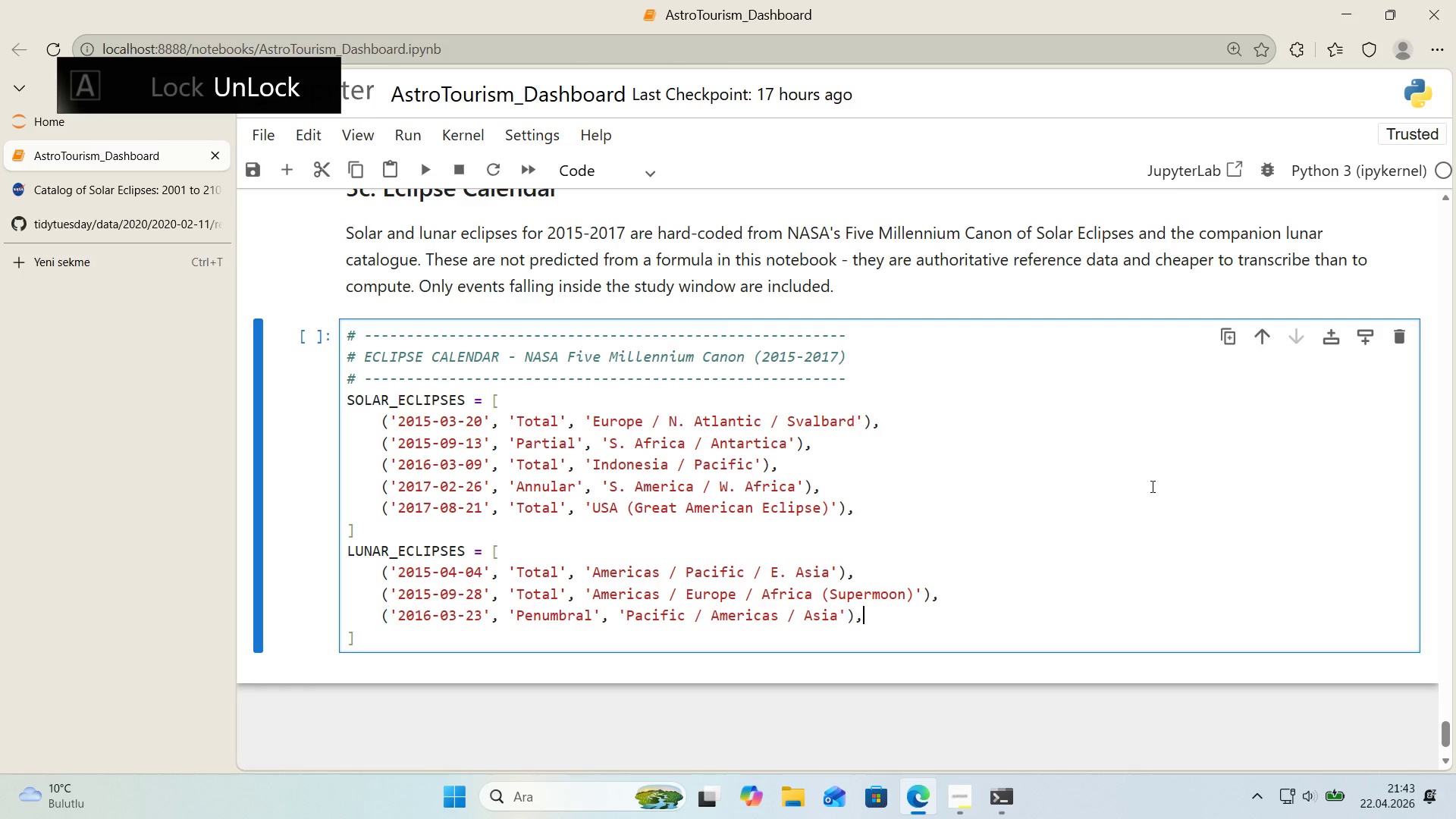 
key(Comma)
 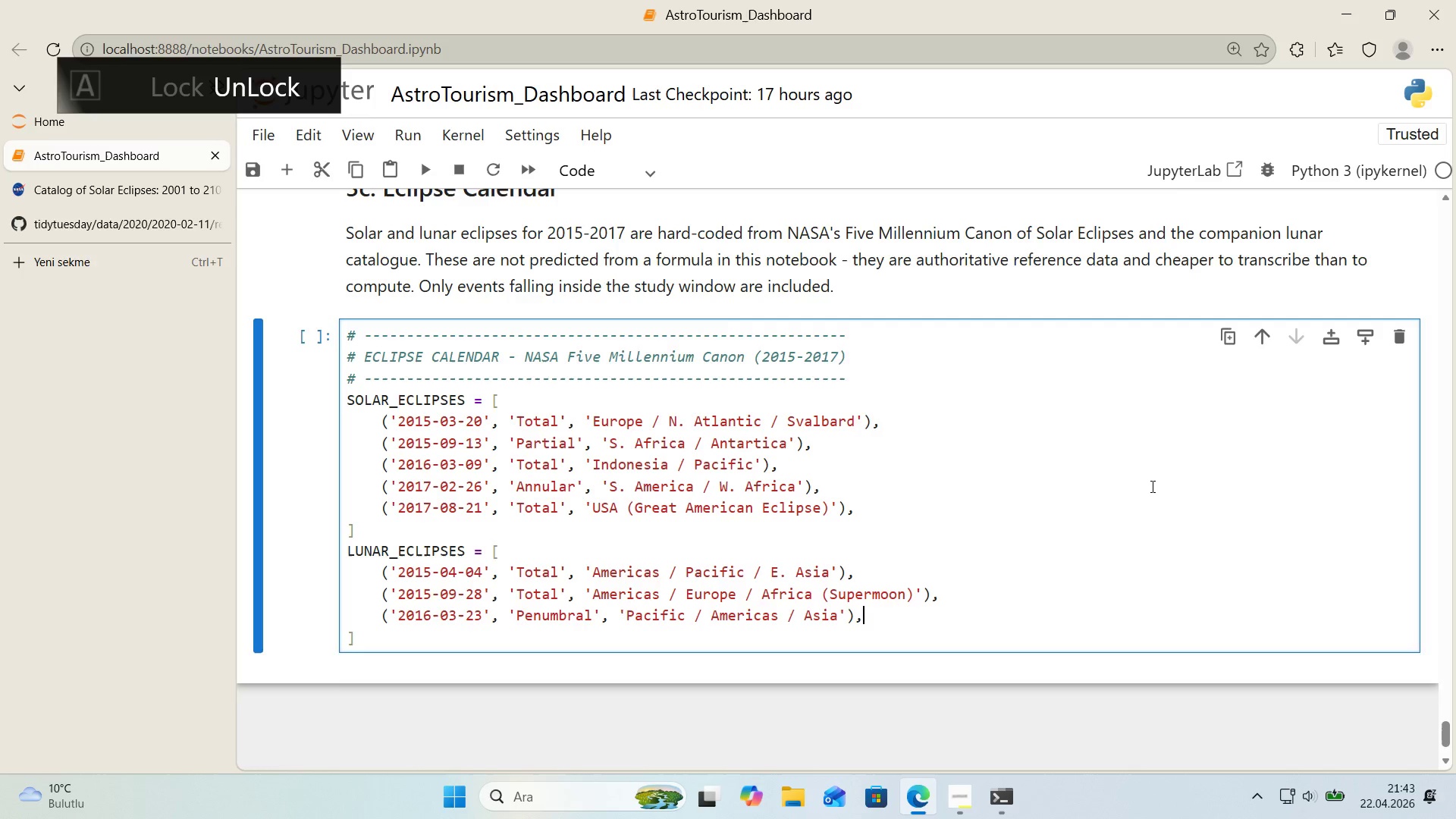 
key(Enter)
 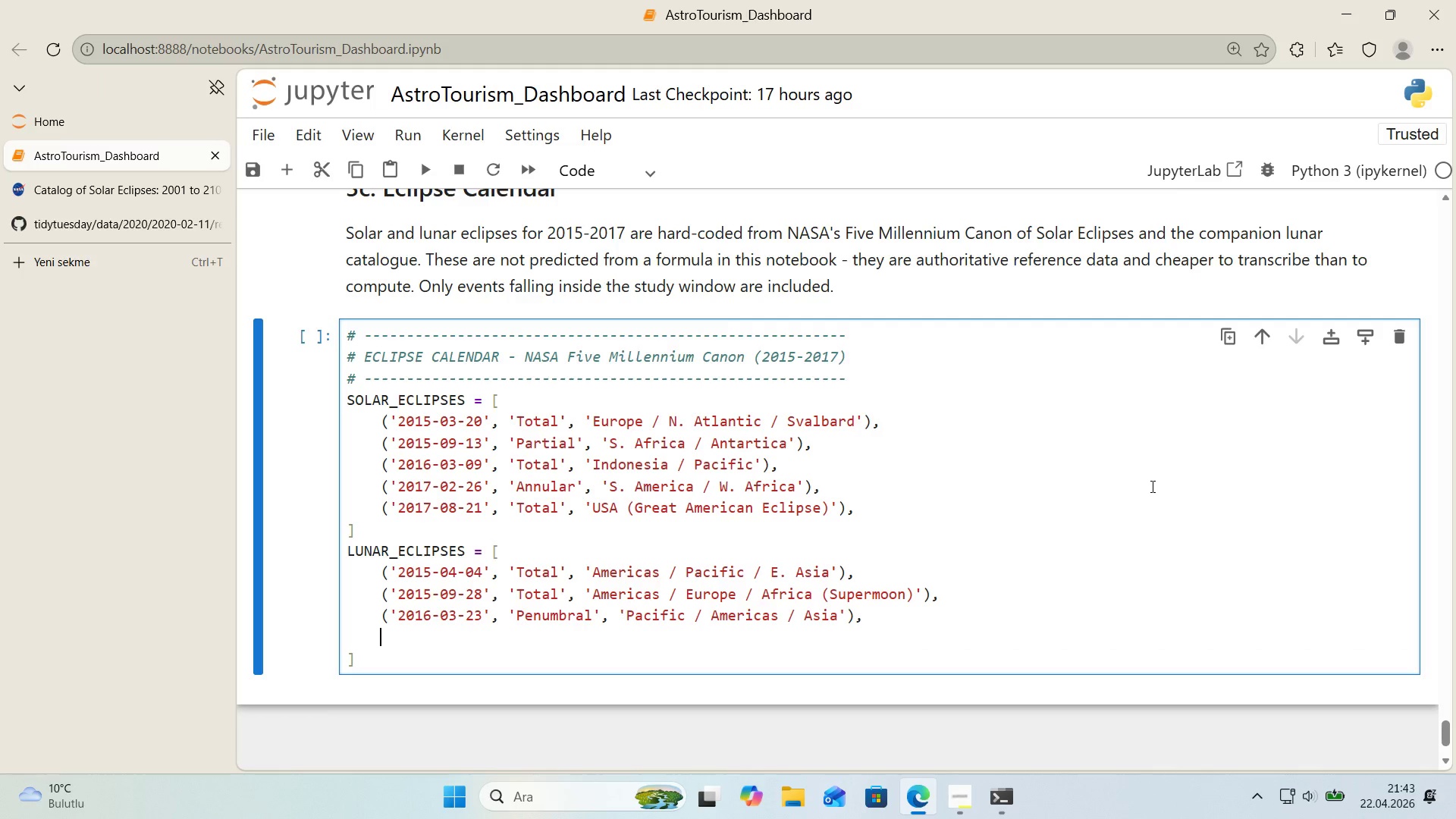 
type(*()
 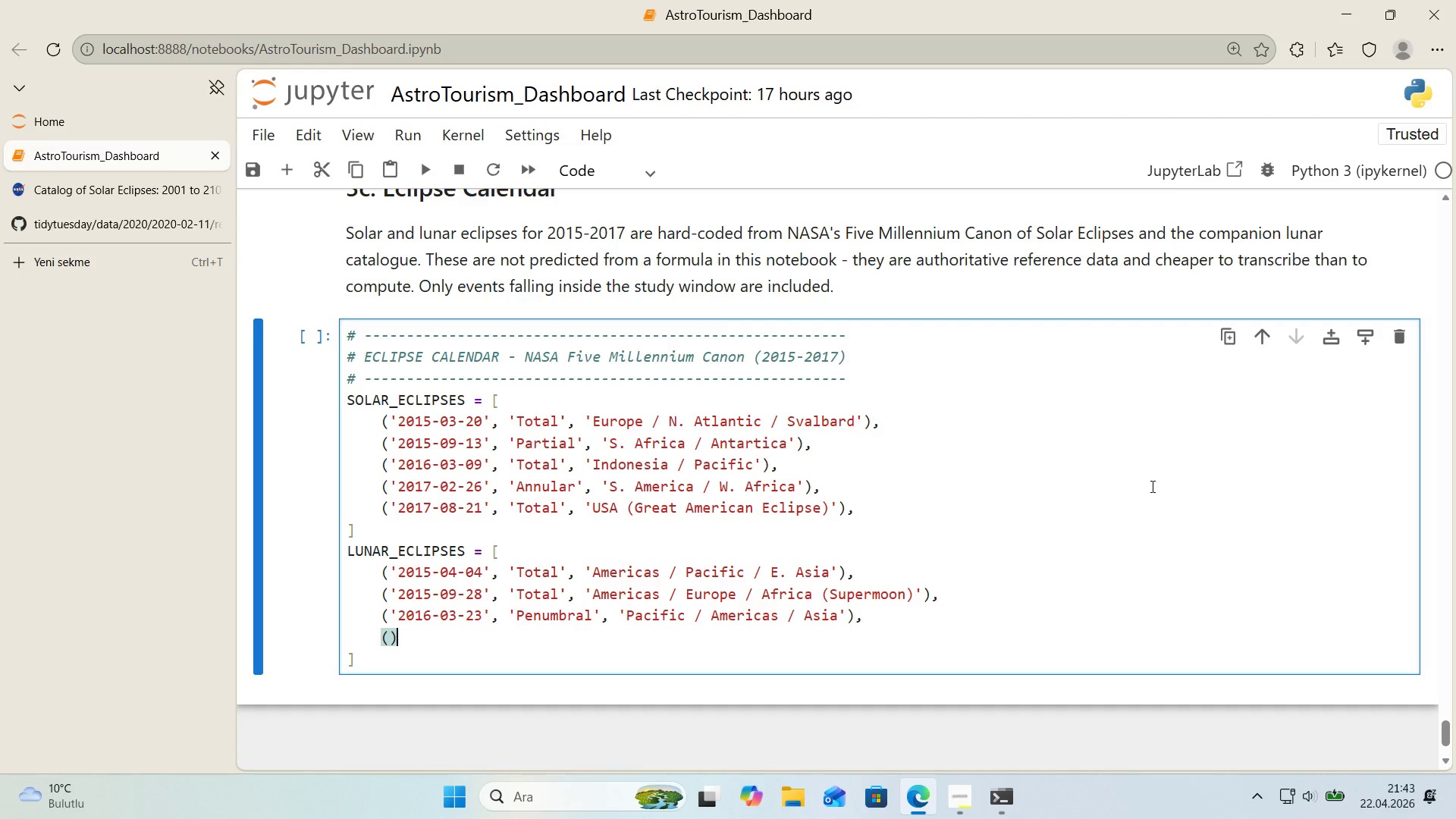 
key(ArrowLeft)
 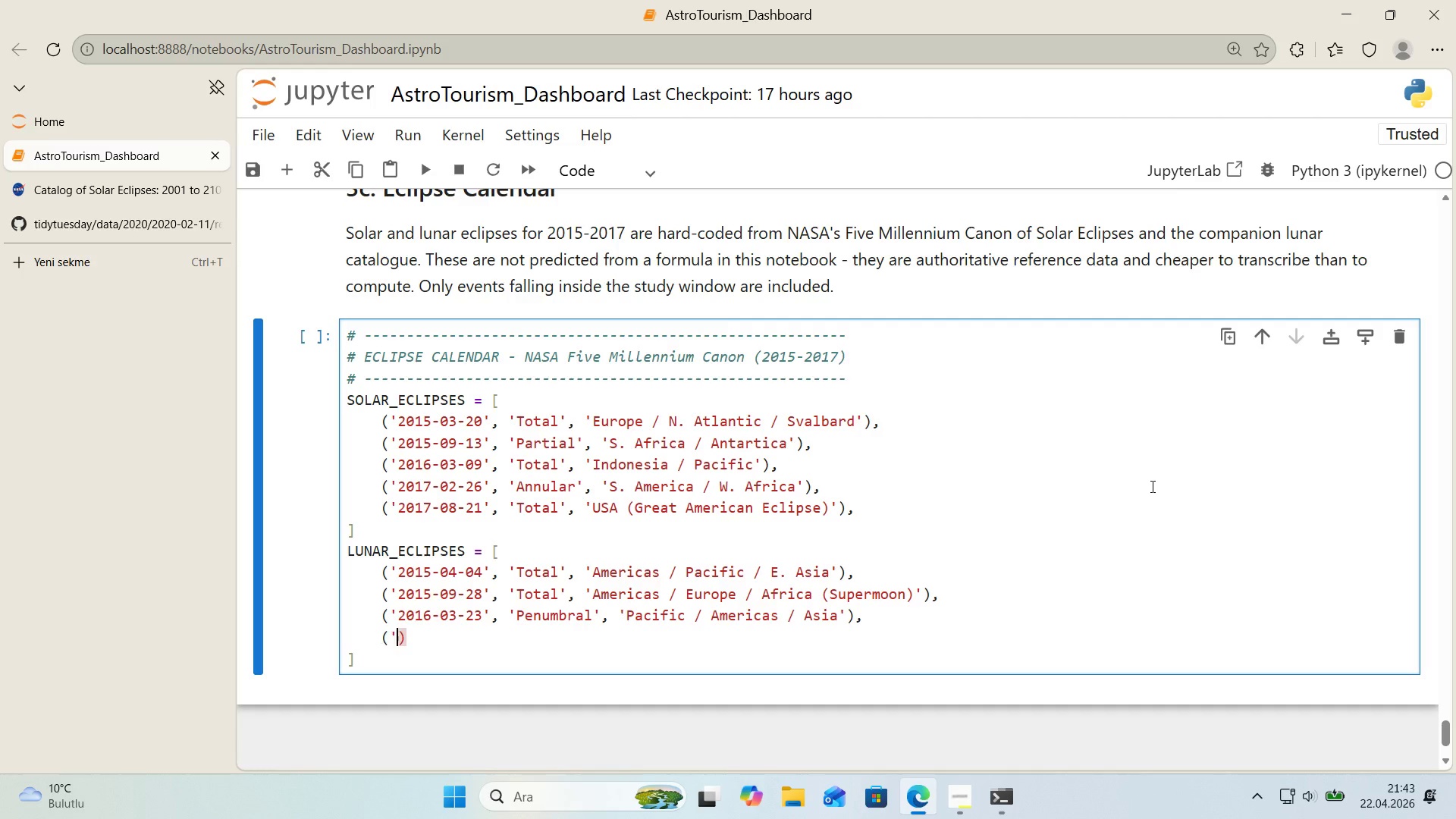 
type(@@)
 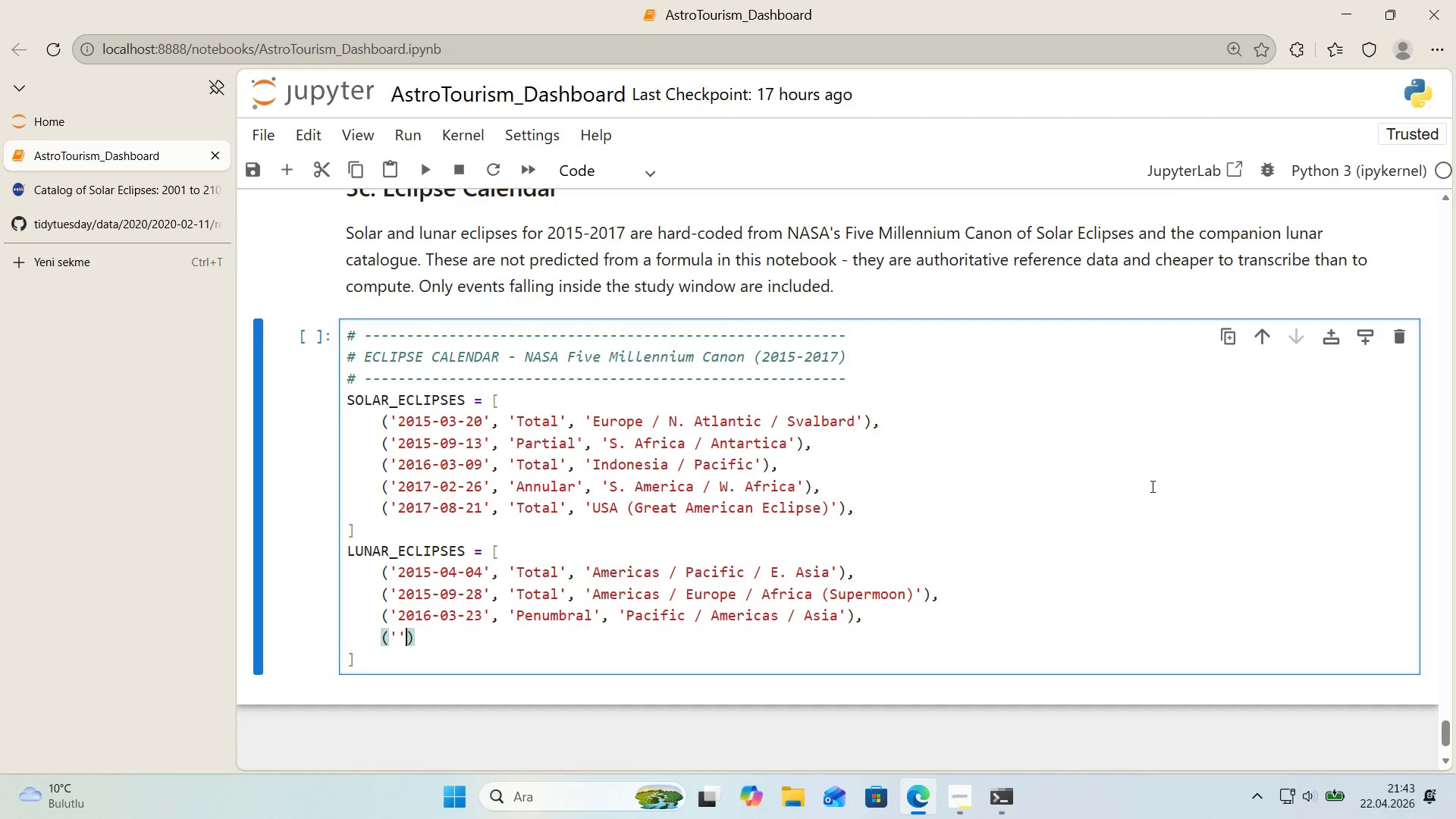 
key(ArrowLeft)
 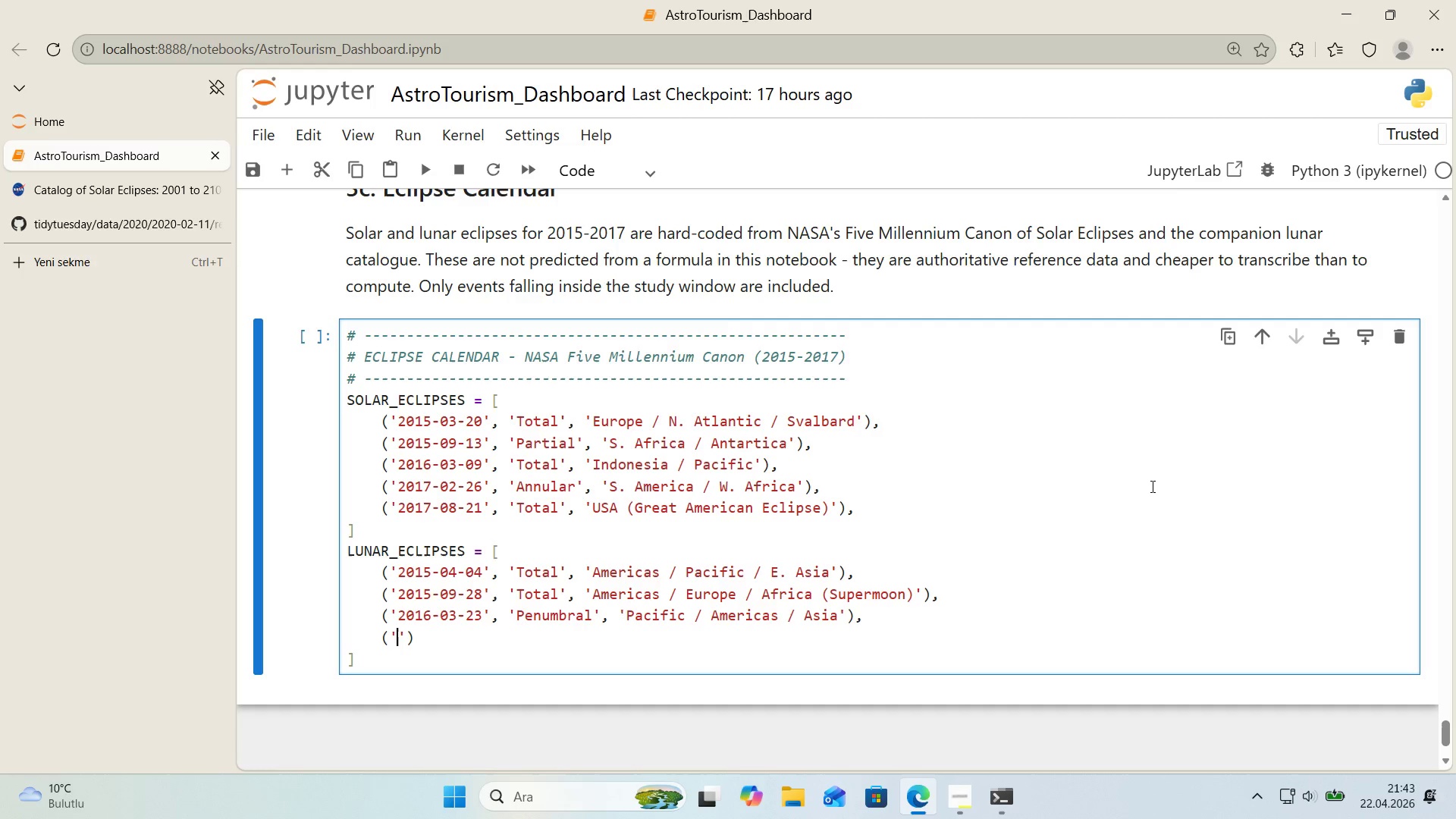 
type(2016-9)
key(Backspace)
type(09-16)
 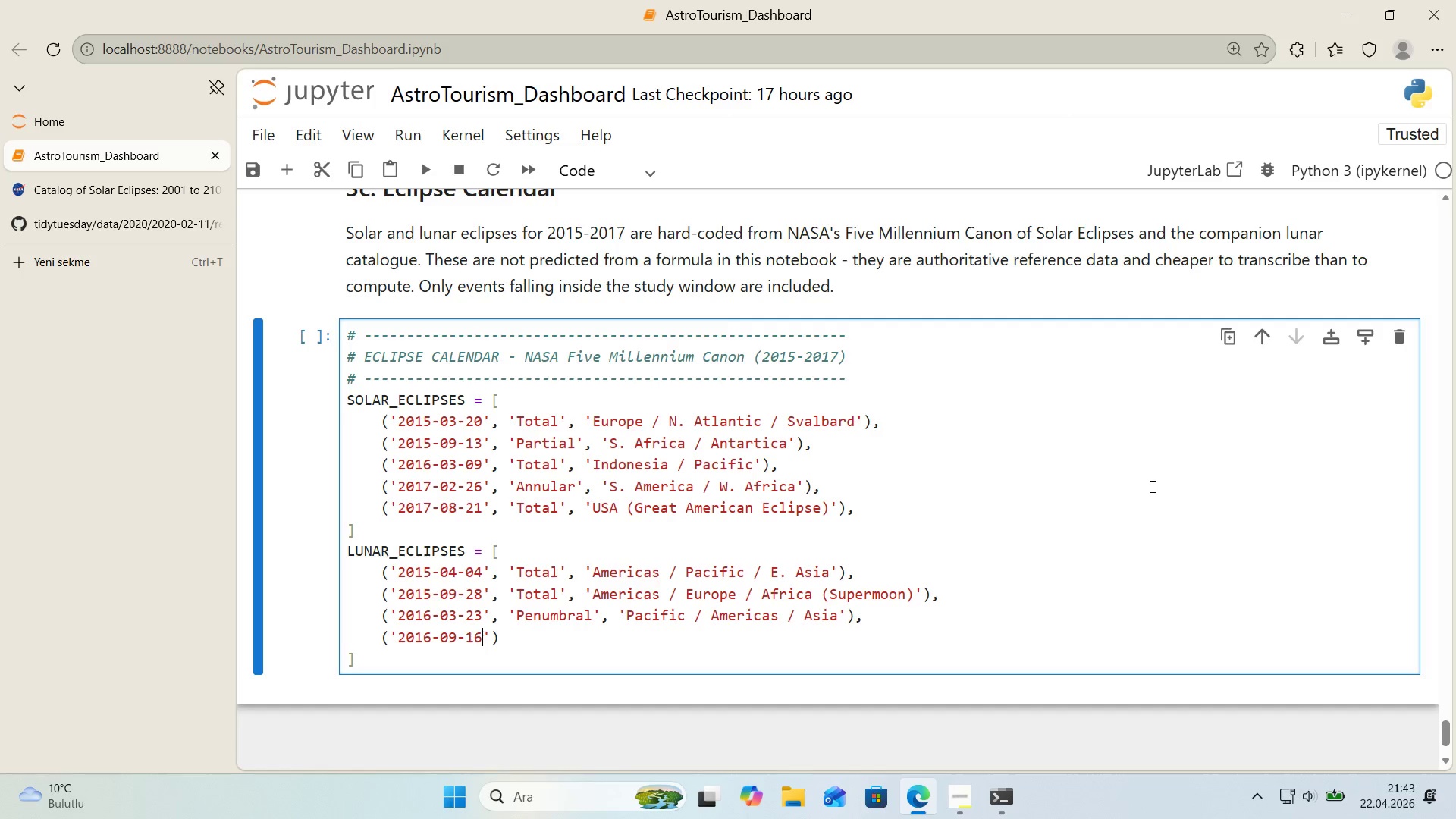 
key(ArrowRight)
 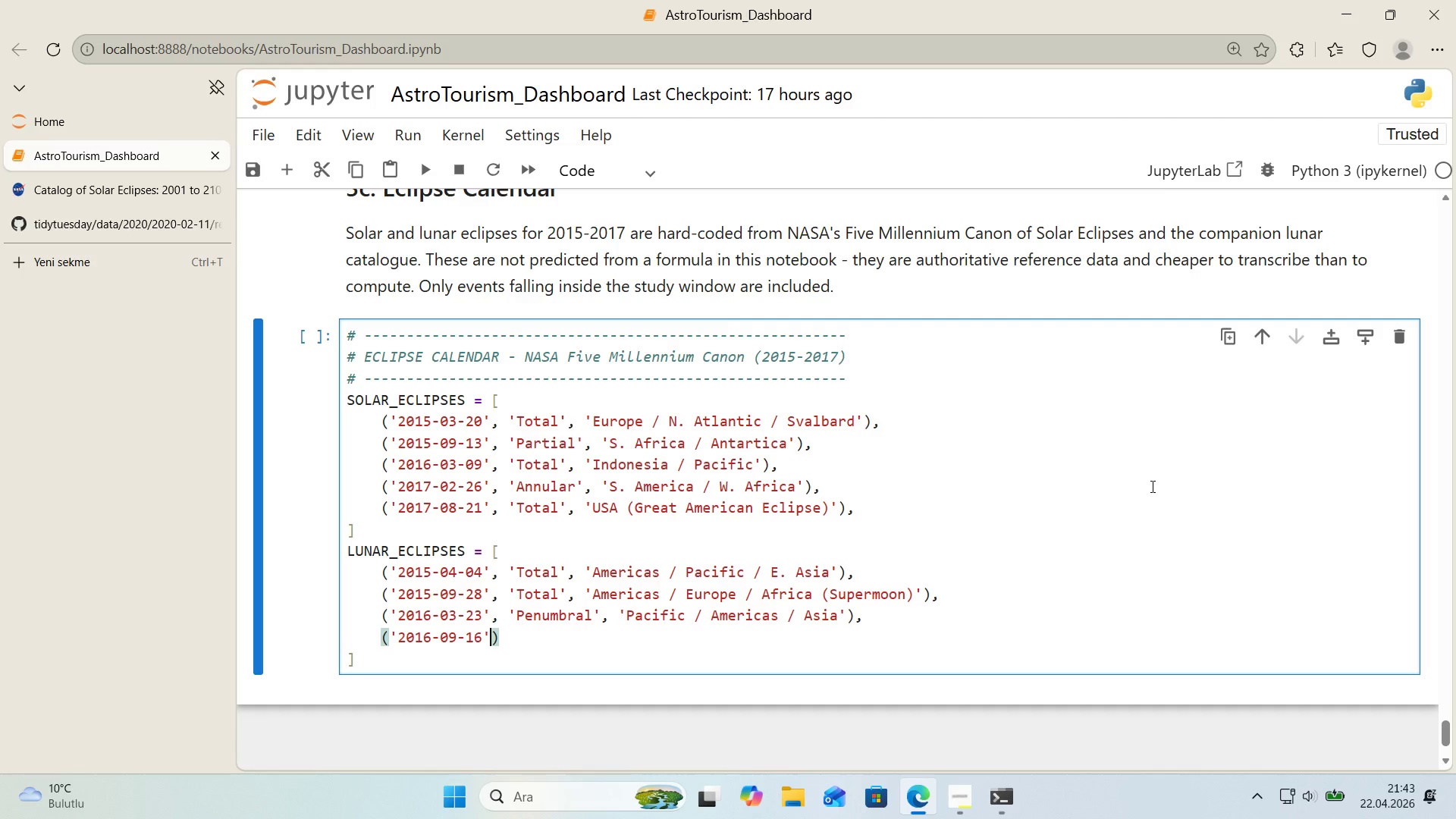 
type(, @@)
 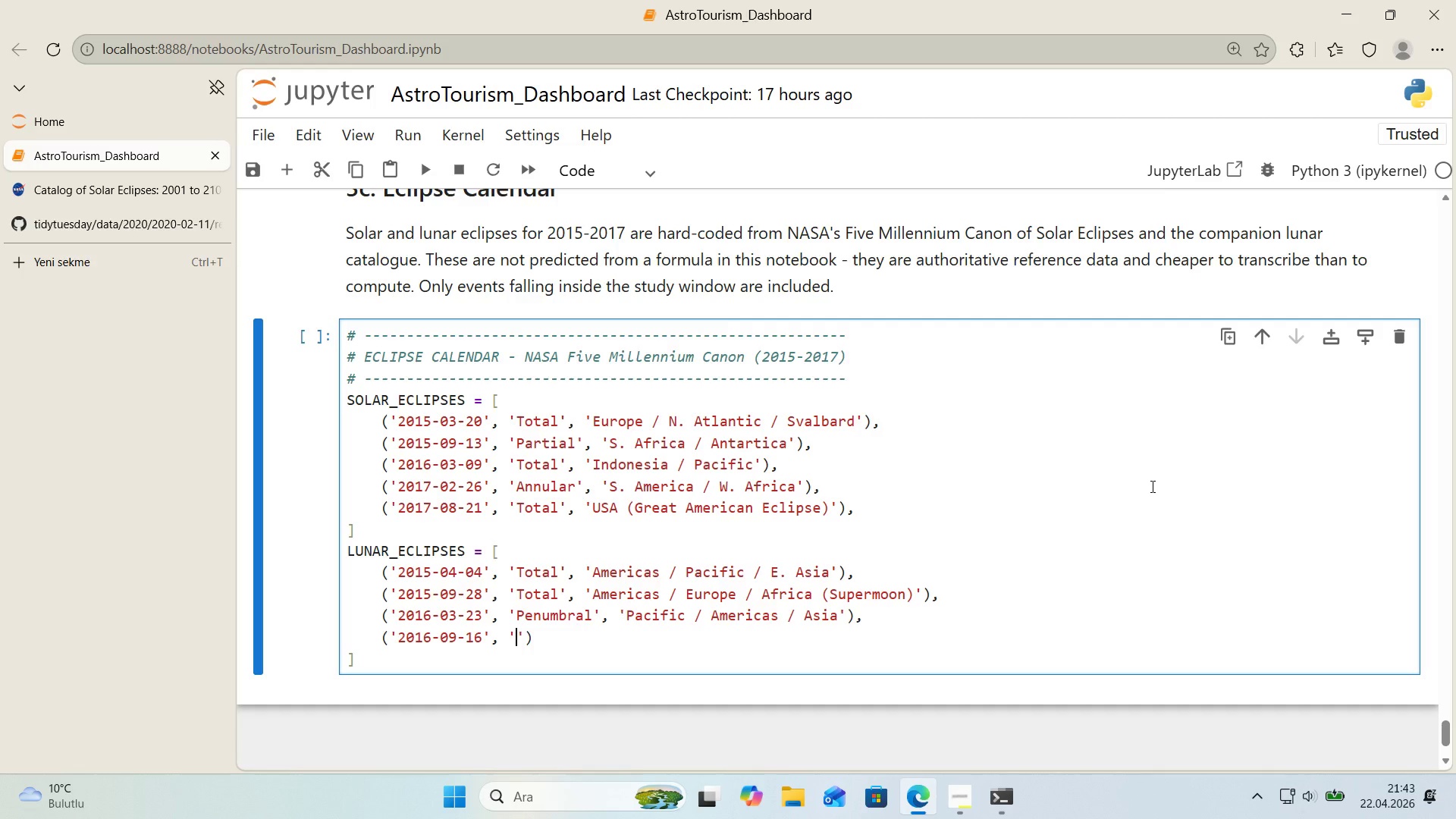 
 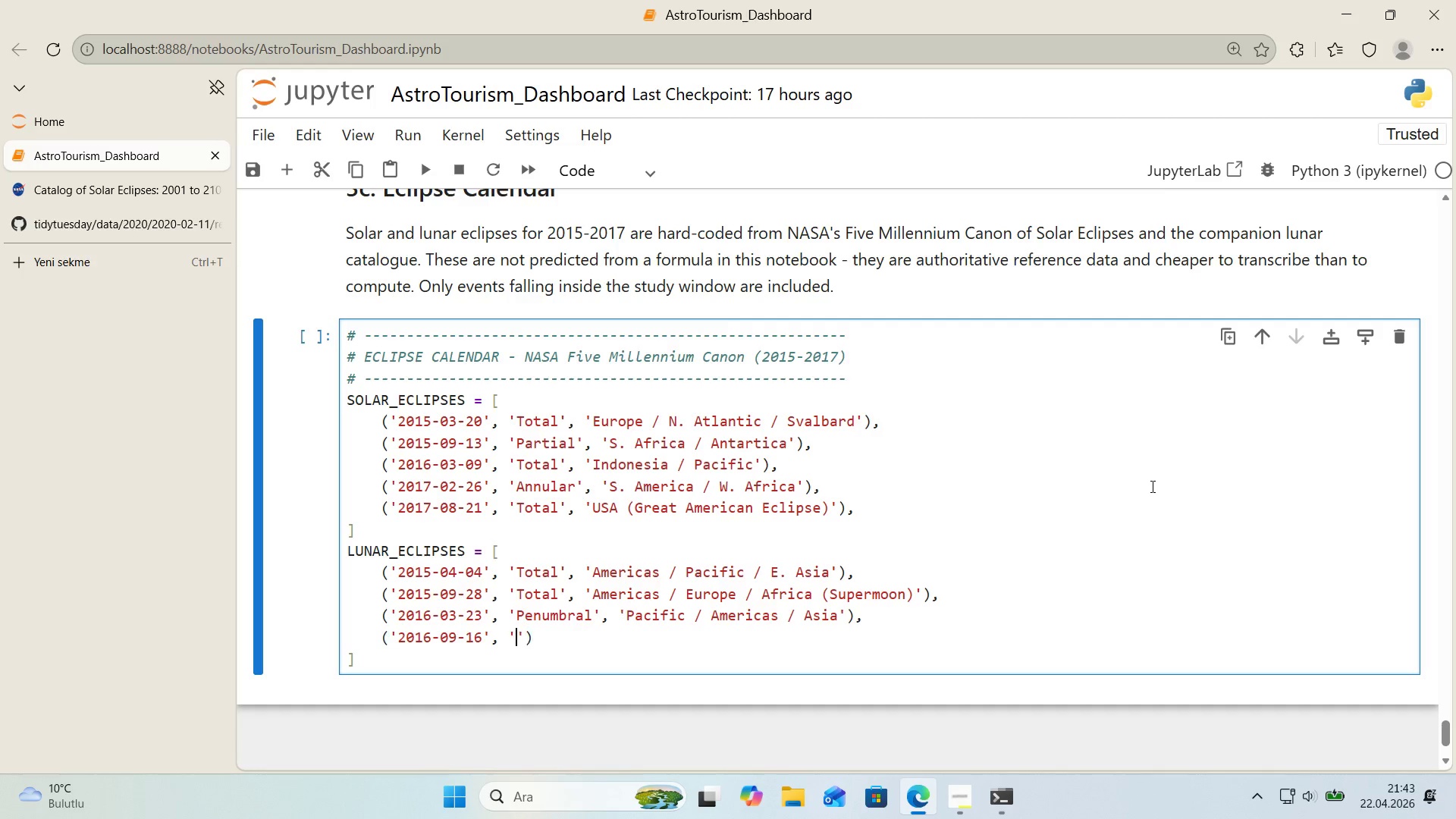 
key(ArrowLeft)
 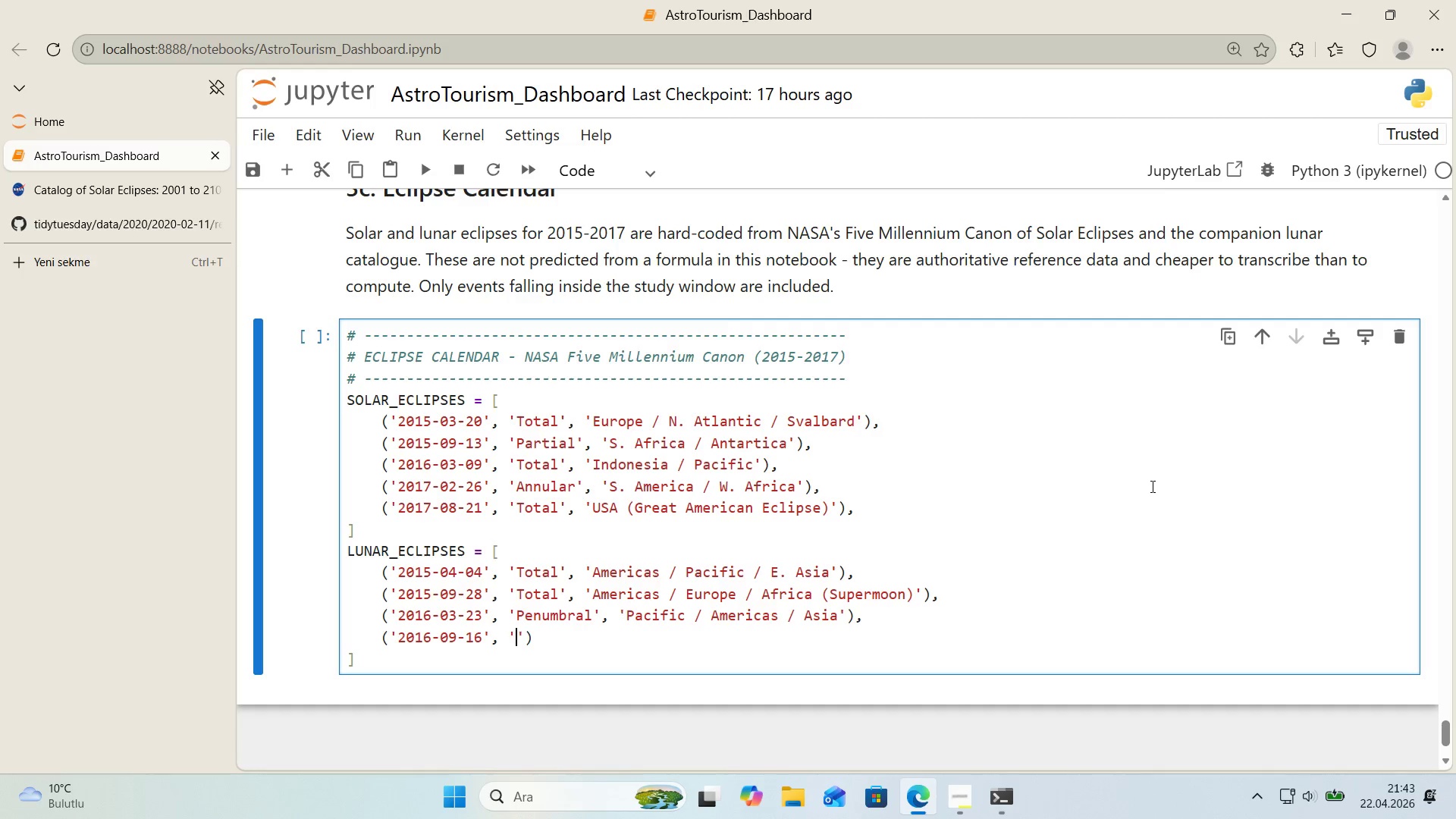 
type(Penumbral)
 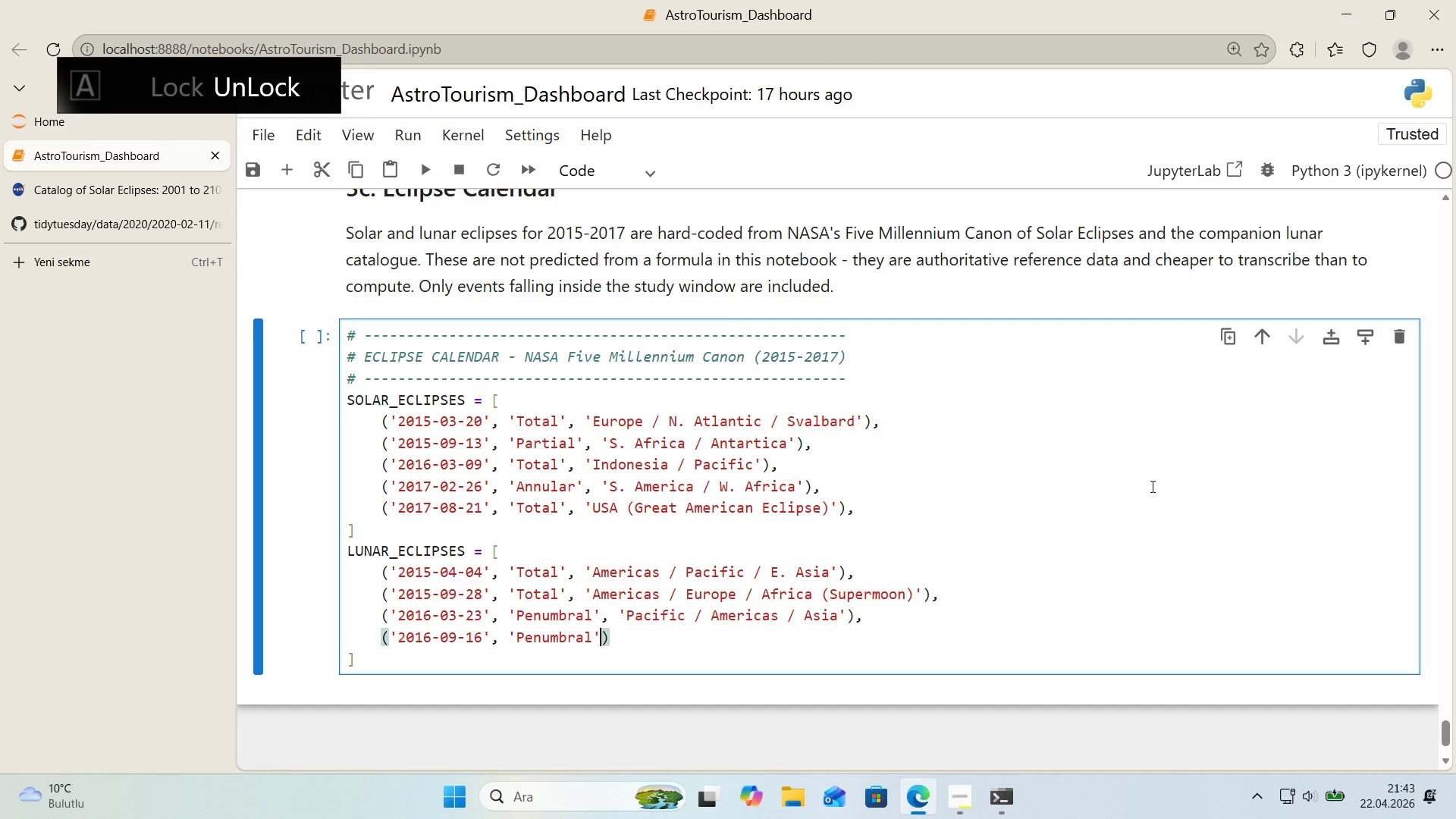 
key(ArrowRight)
 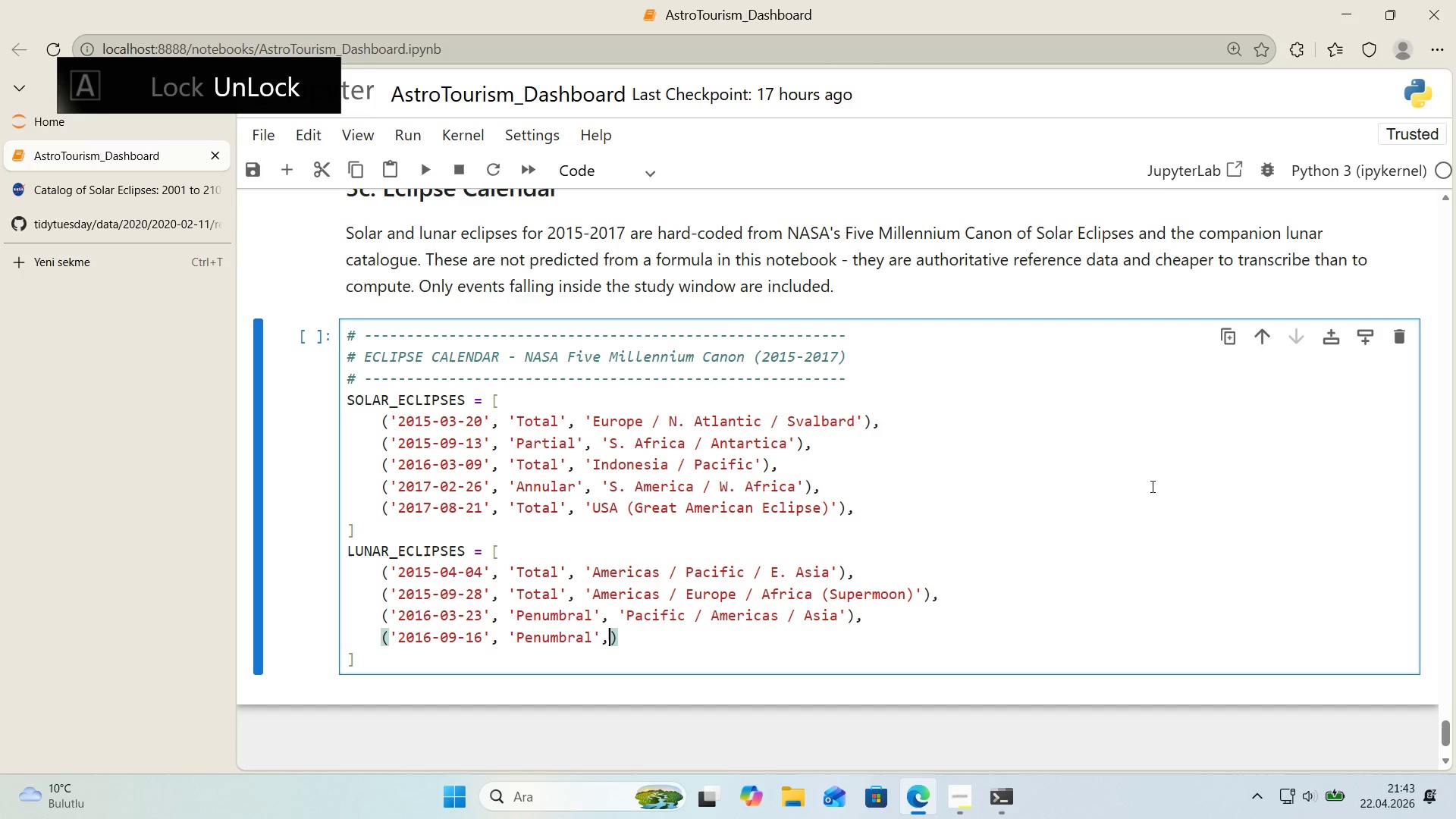 
type(, @@)
 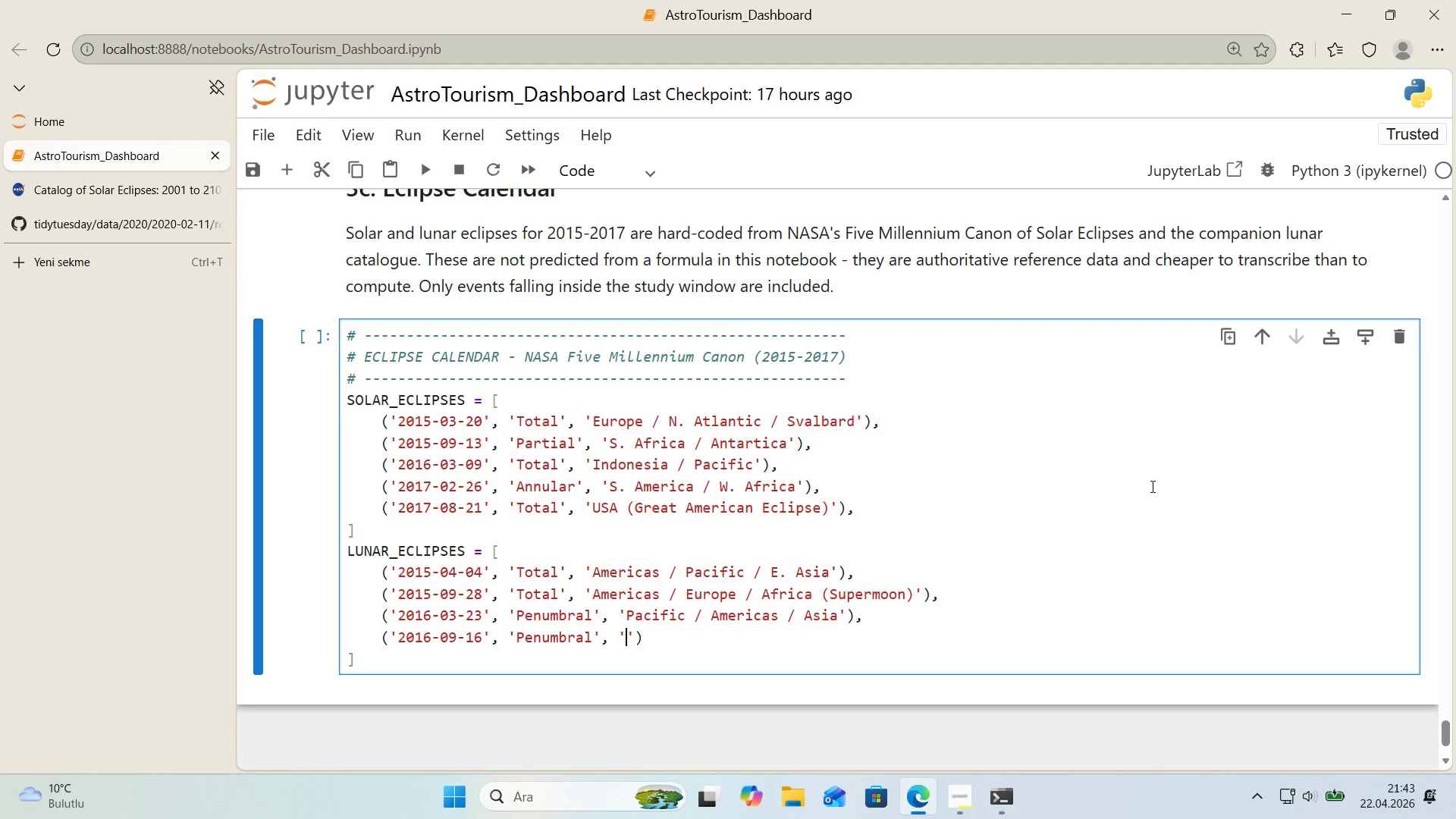 
 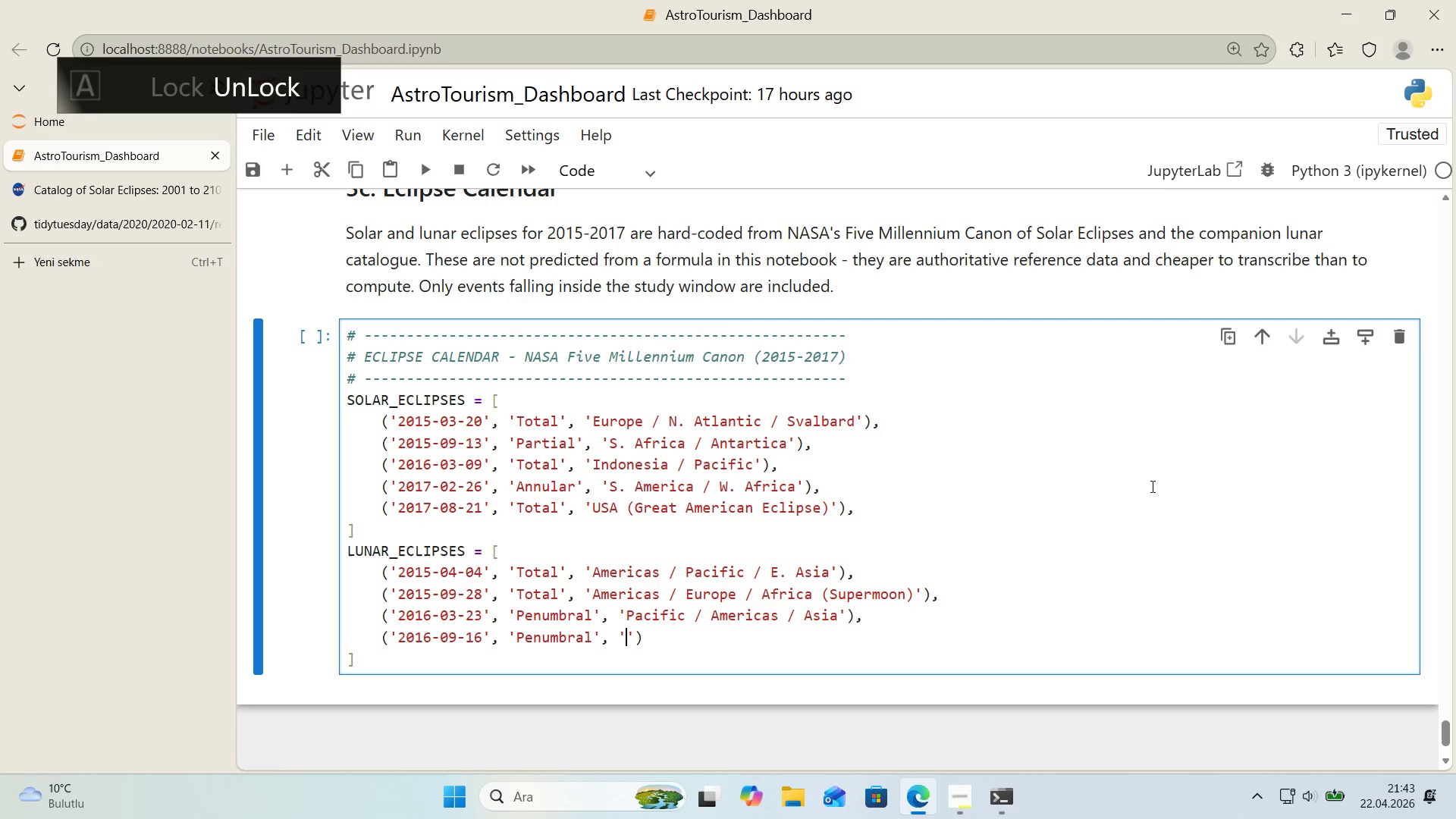 
key(ArrowLeft)
 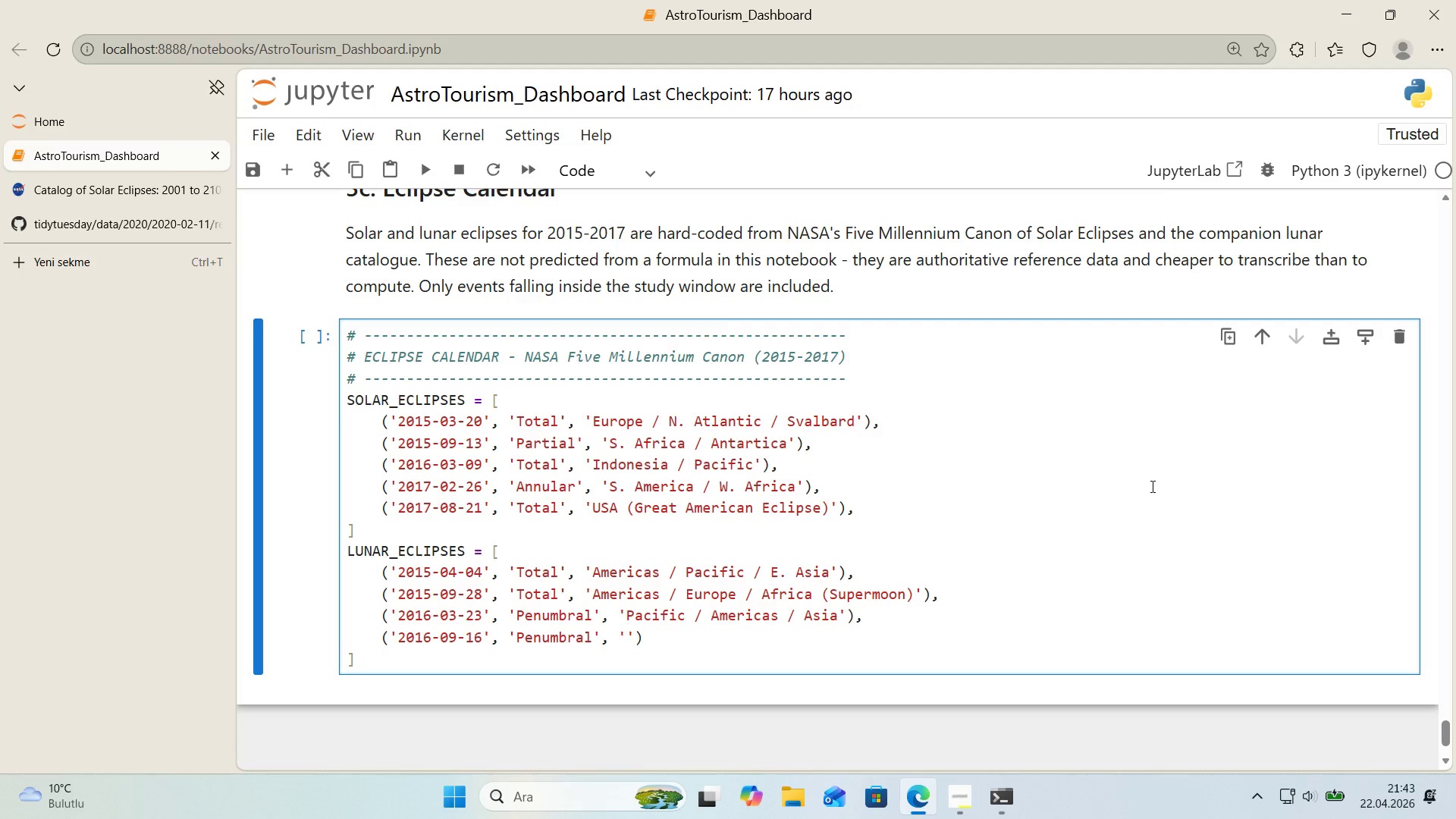 
type(Europe & Afr'ca & As'a)
 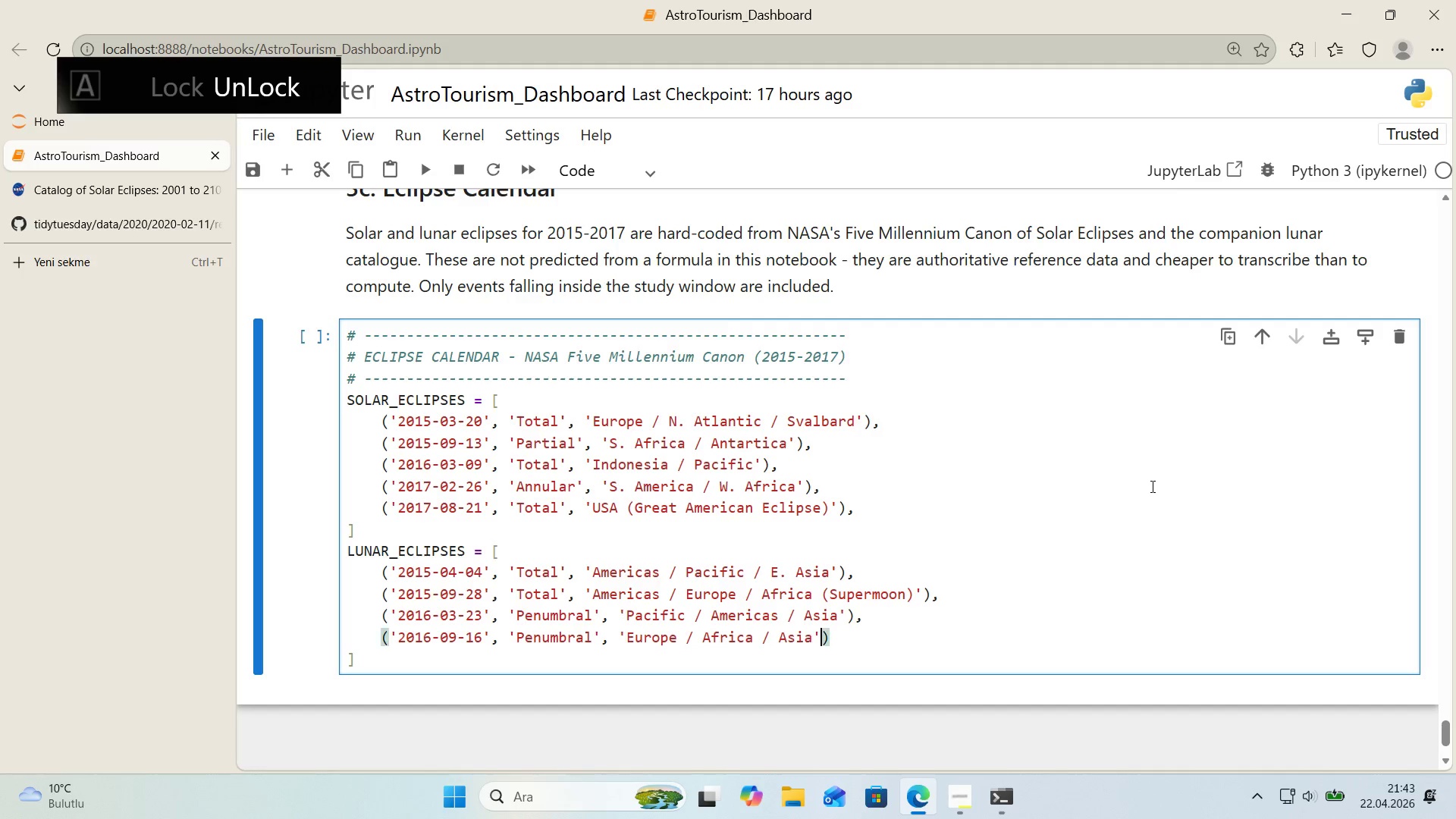 
 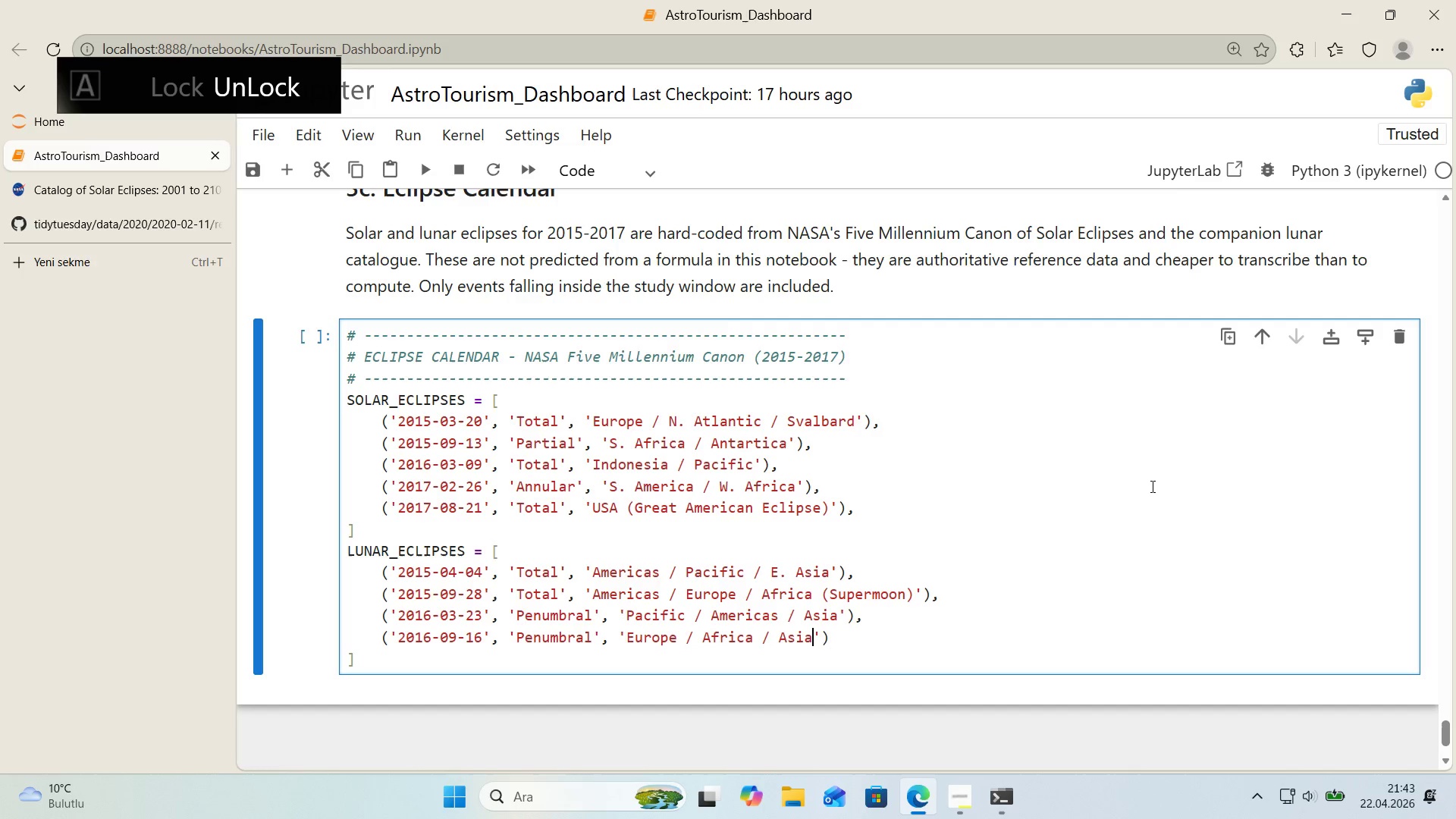 
key(ArrowRight)
 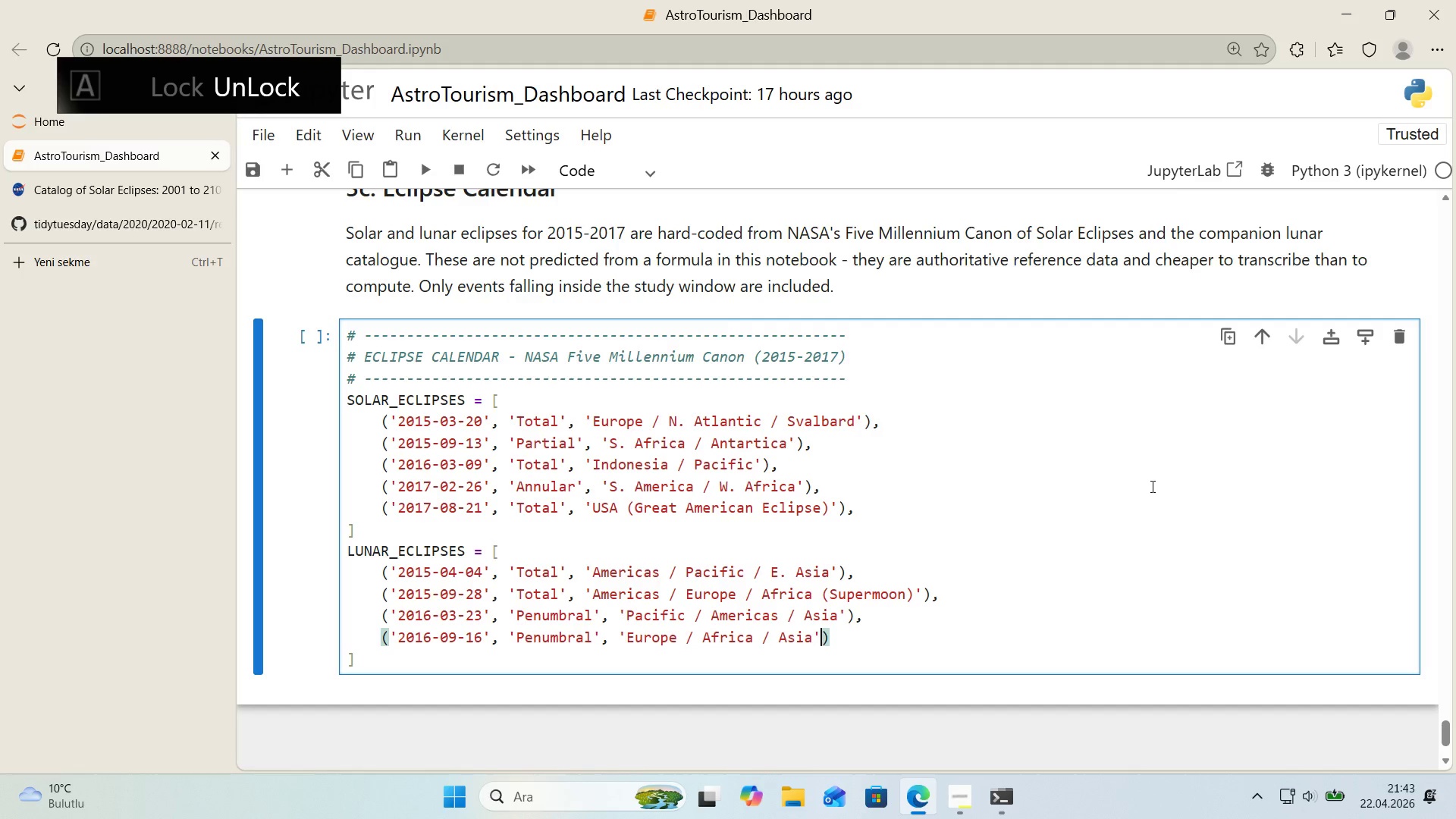 
key(ArrowRight)
 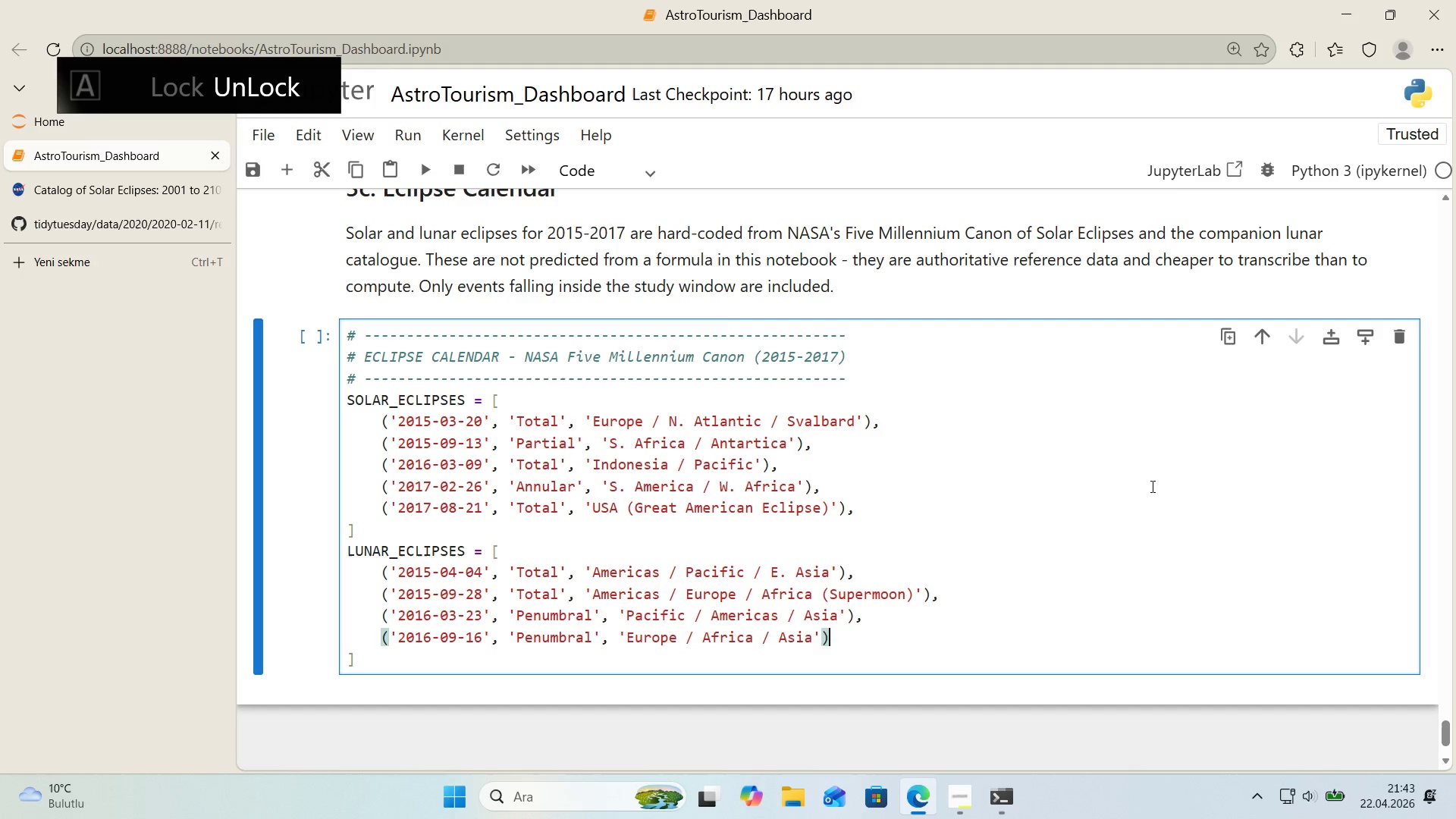 
key(Comma)
 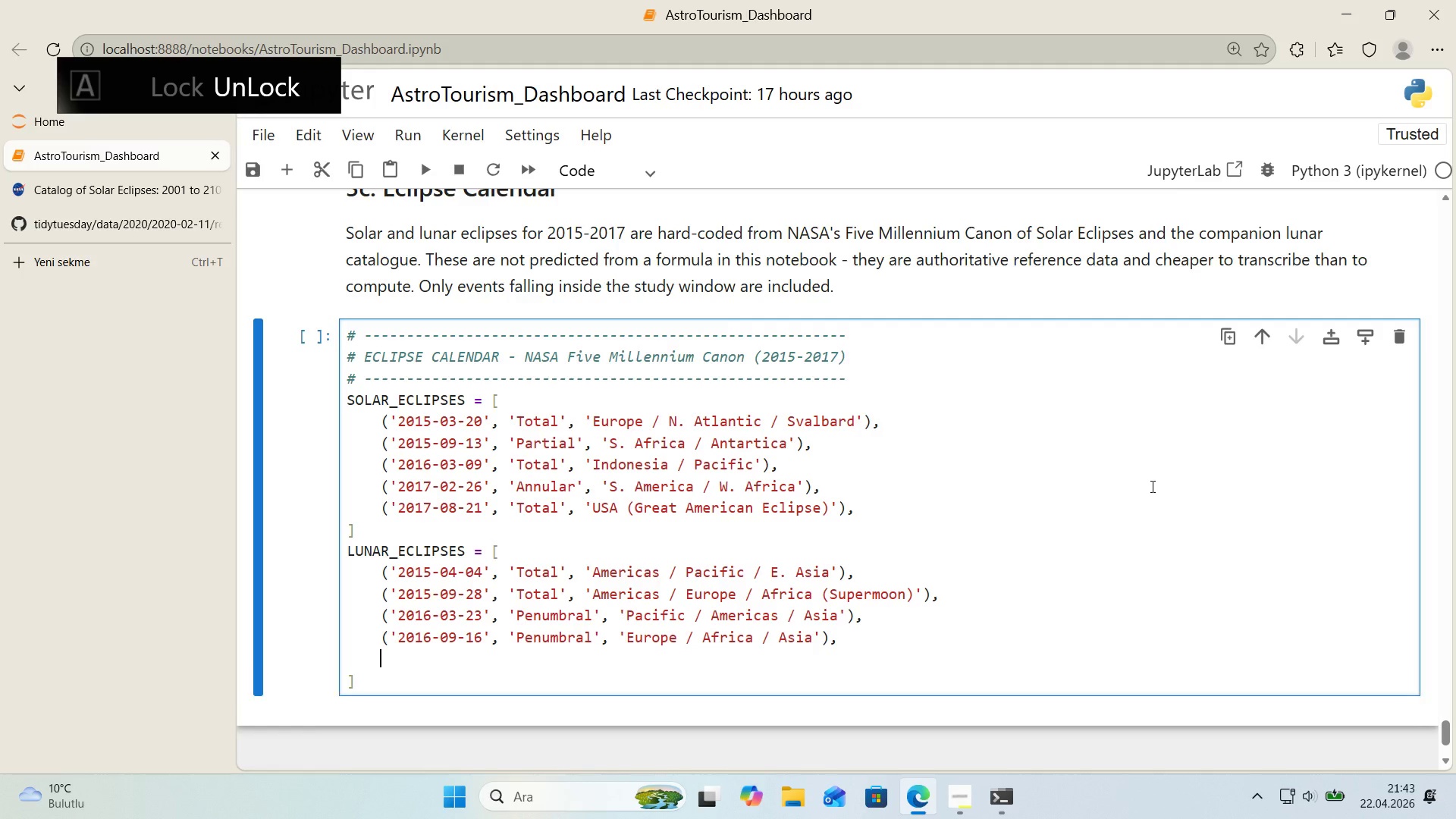 
key(Enter)
 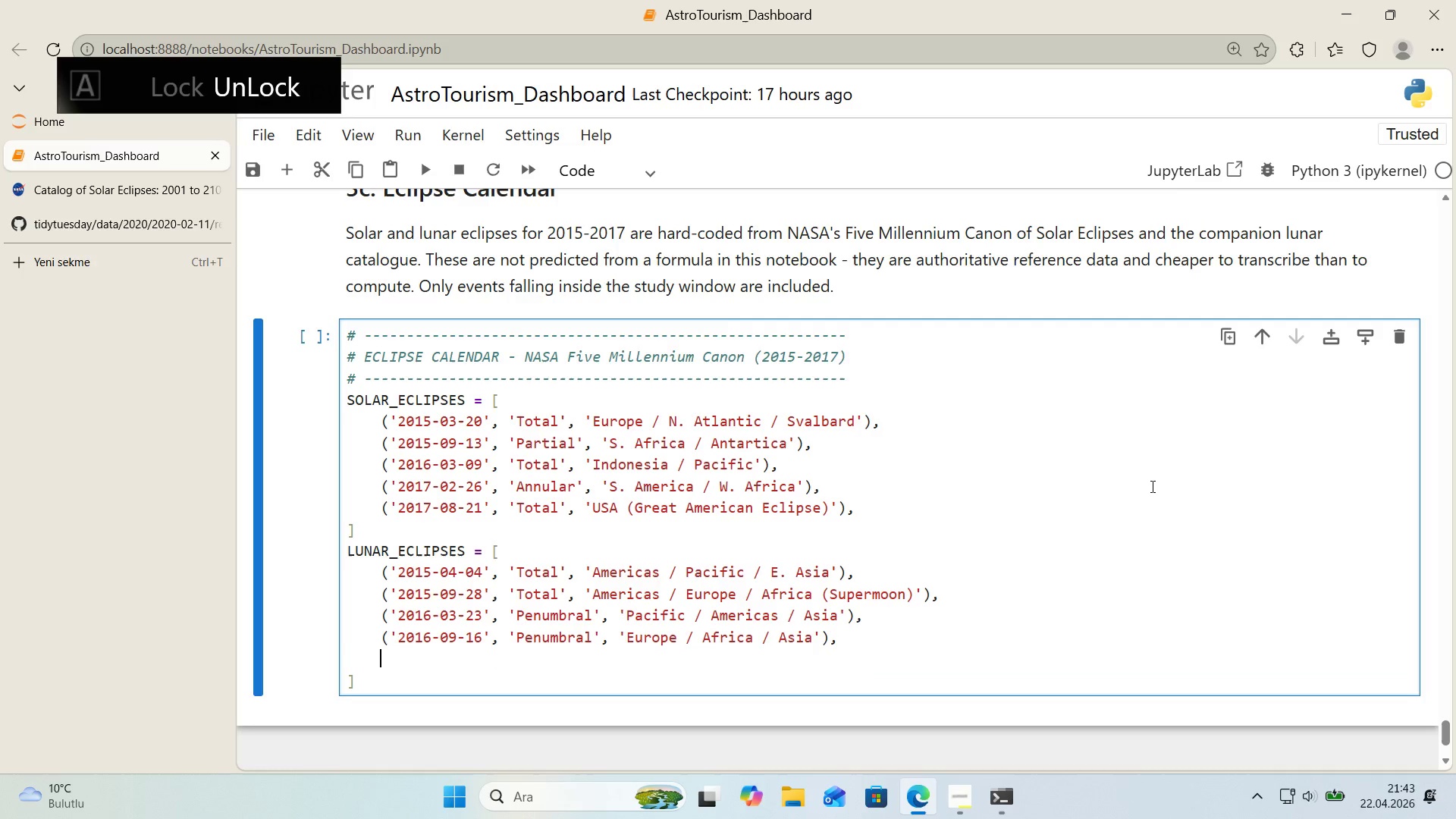 
type(*()
 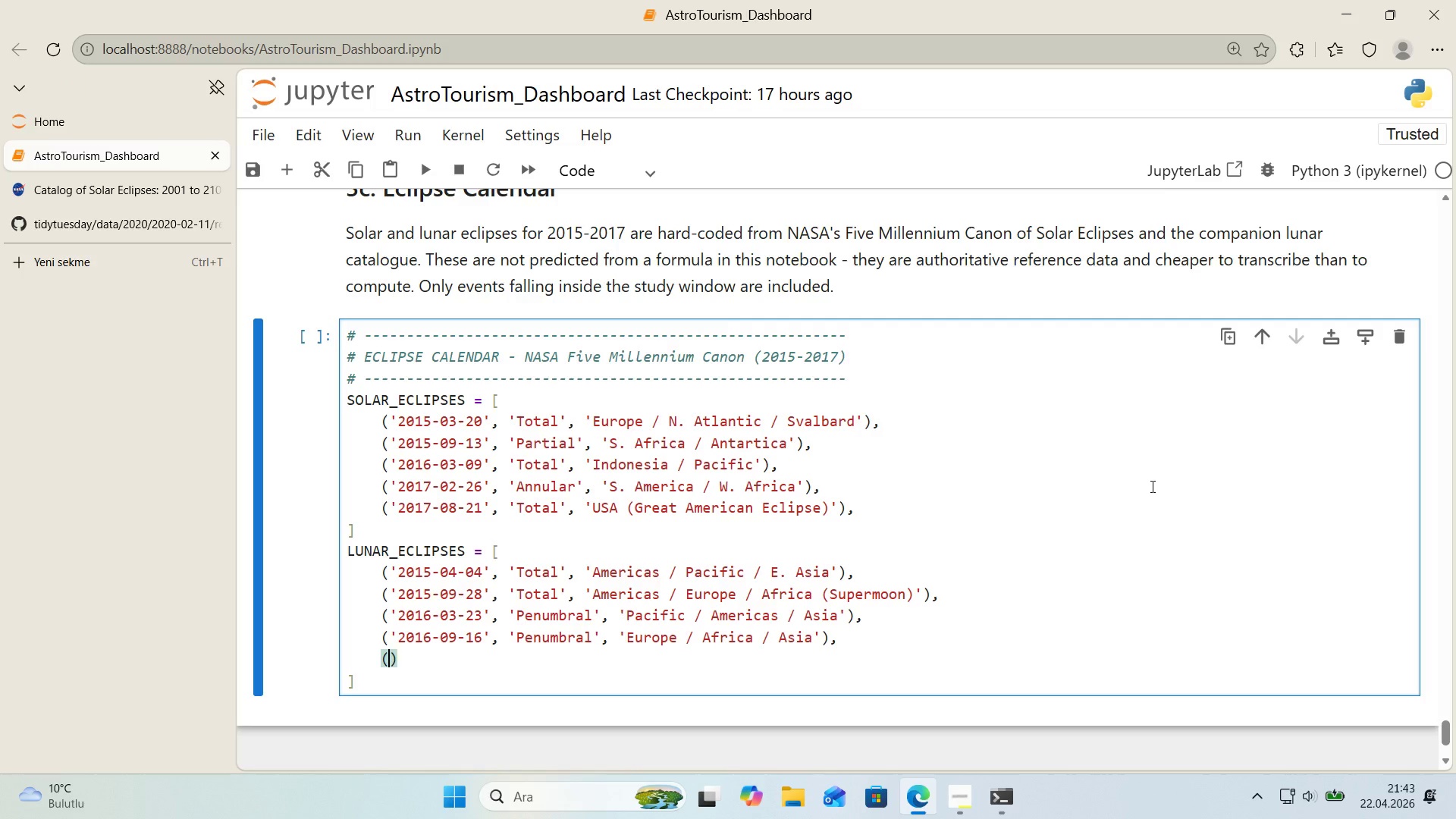 
key(ArrowLeft)
 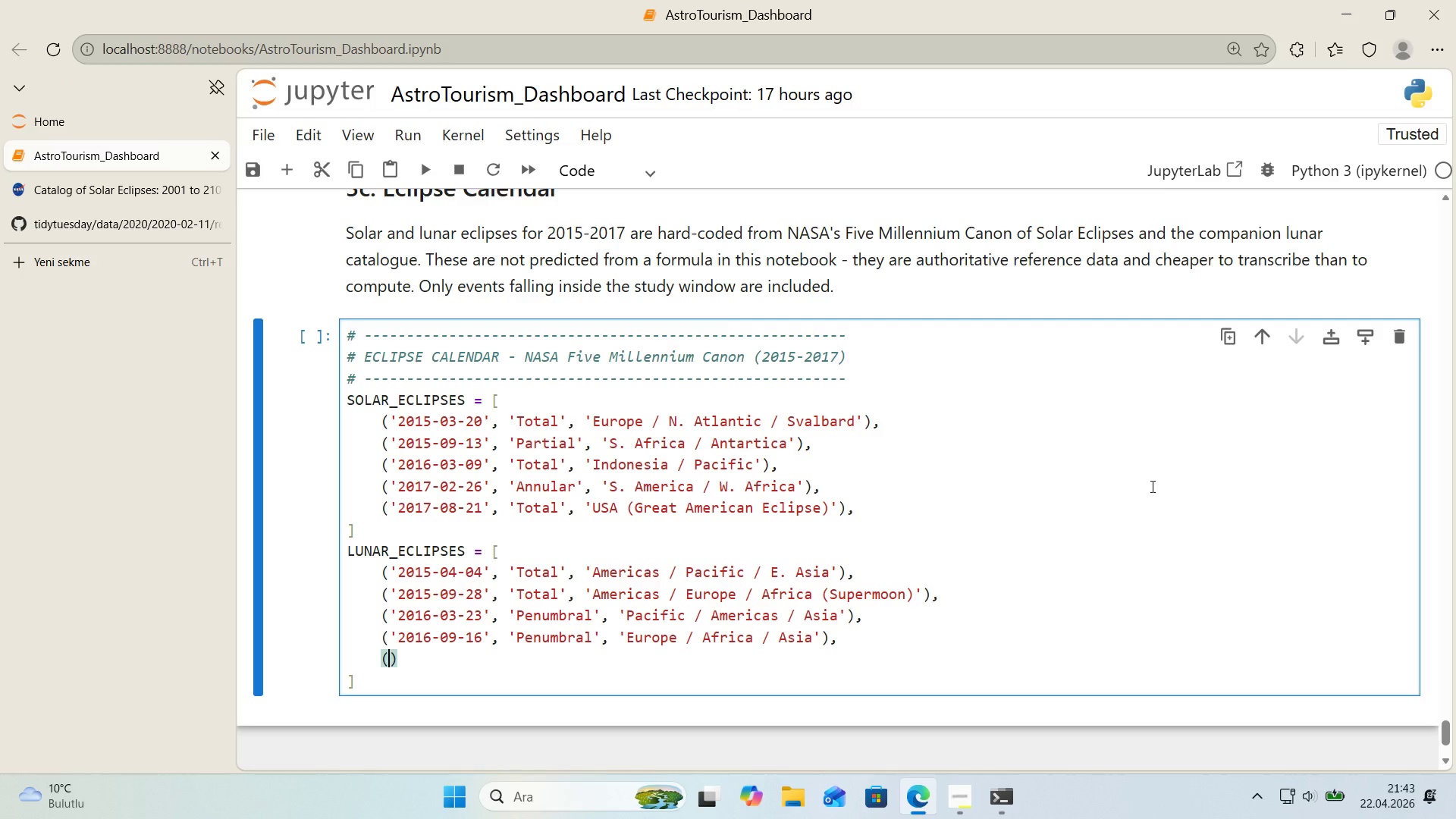 
type(@@)
 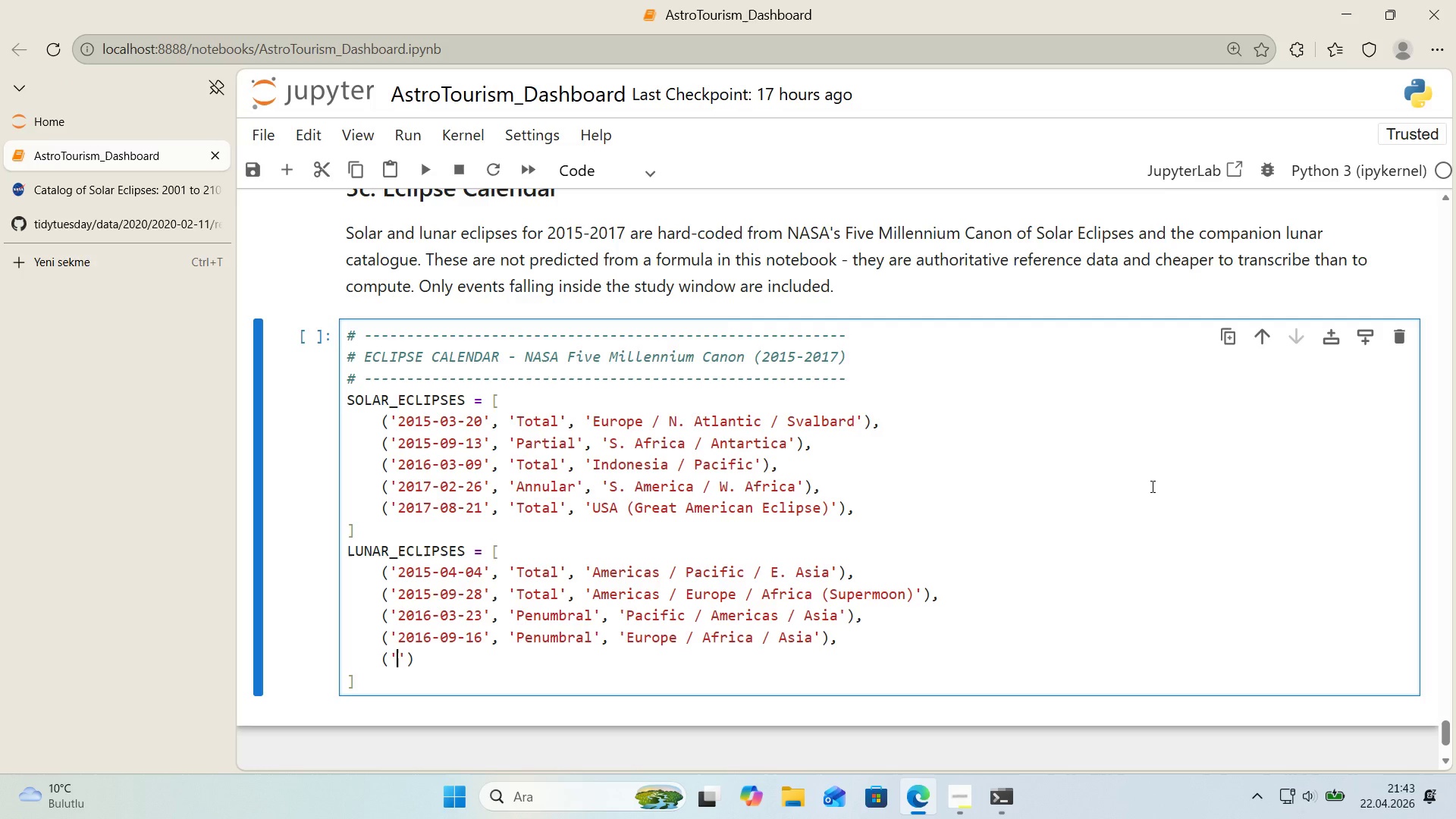 
key(ArrowLeft)
 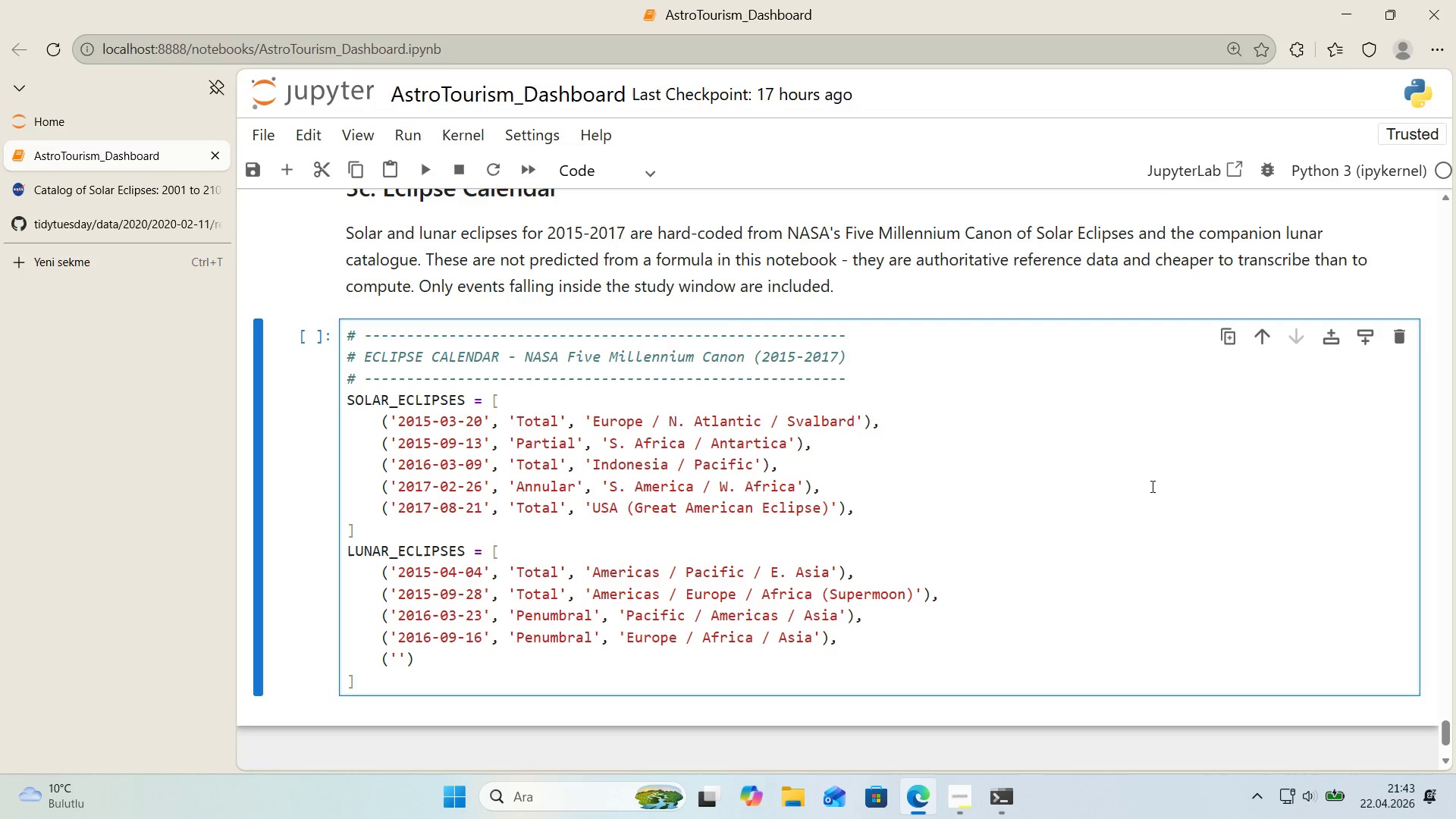 
type(2017-02-11)
 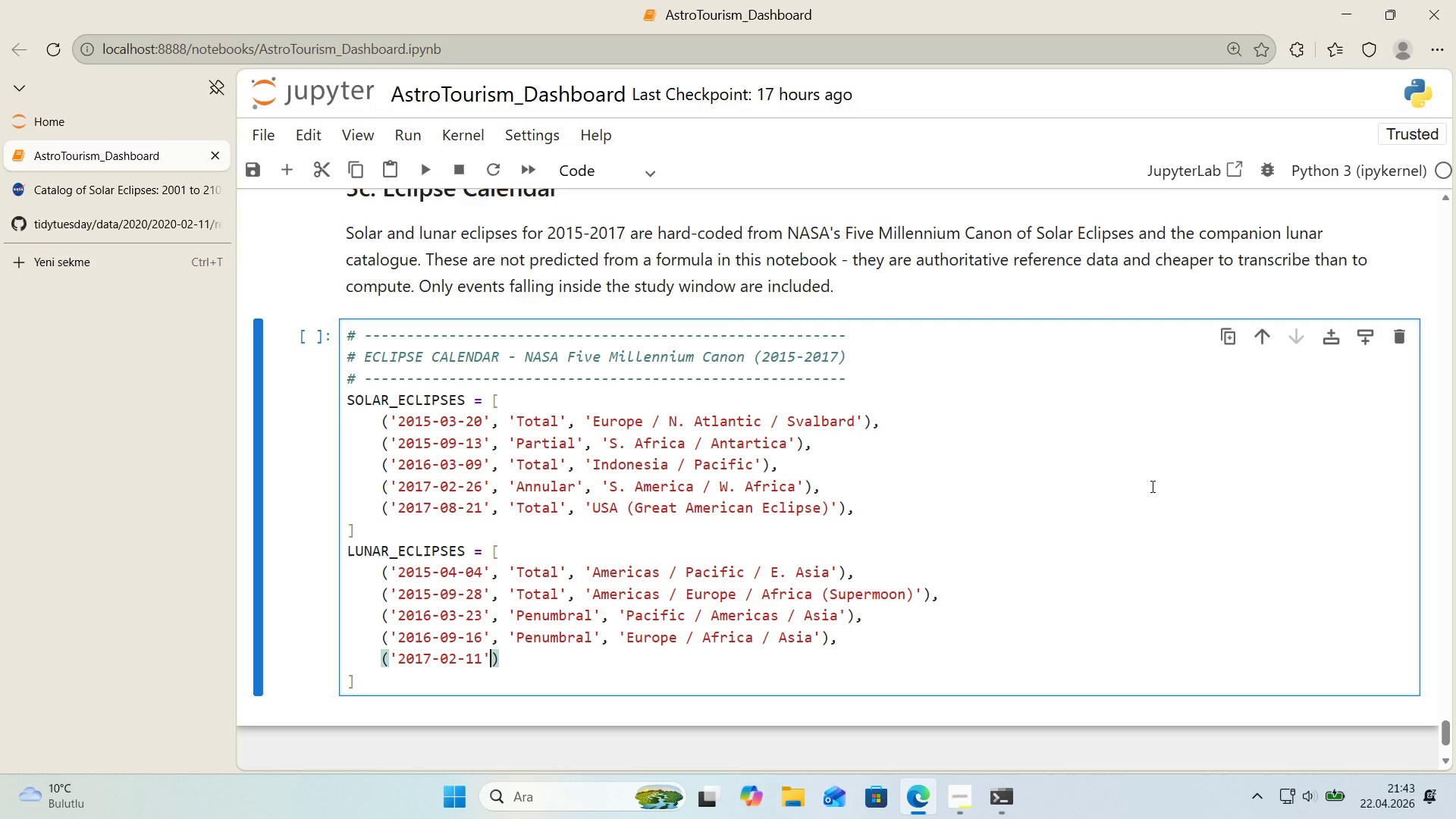 
key(ArrowRight)
 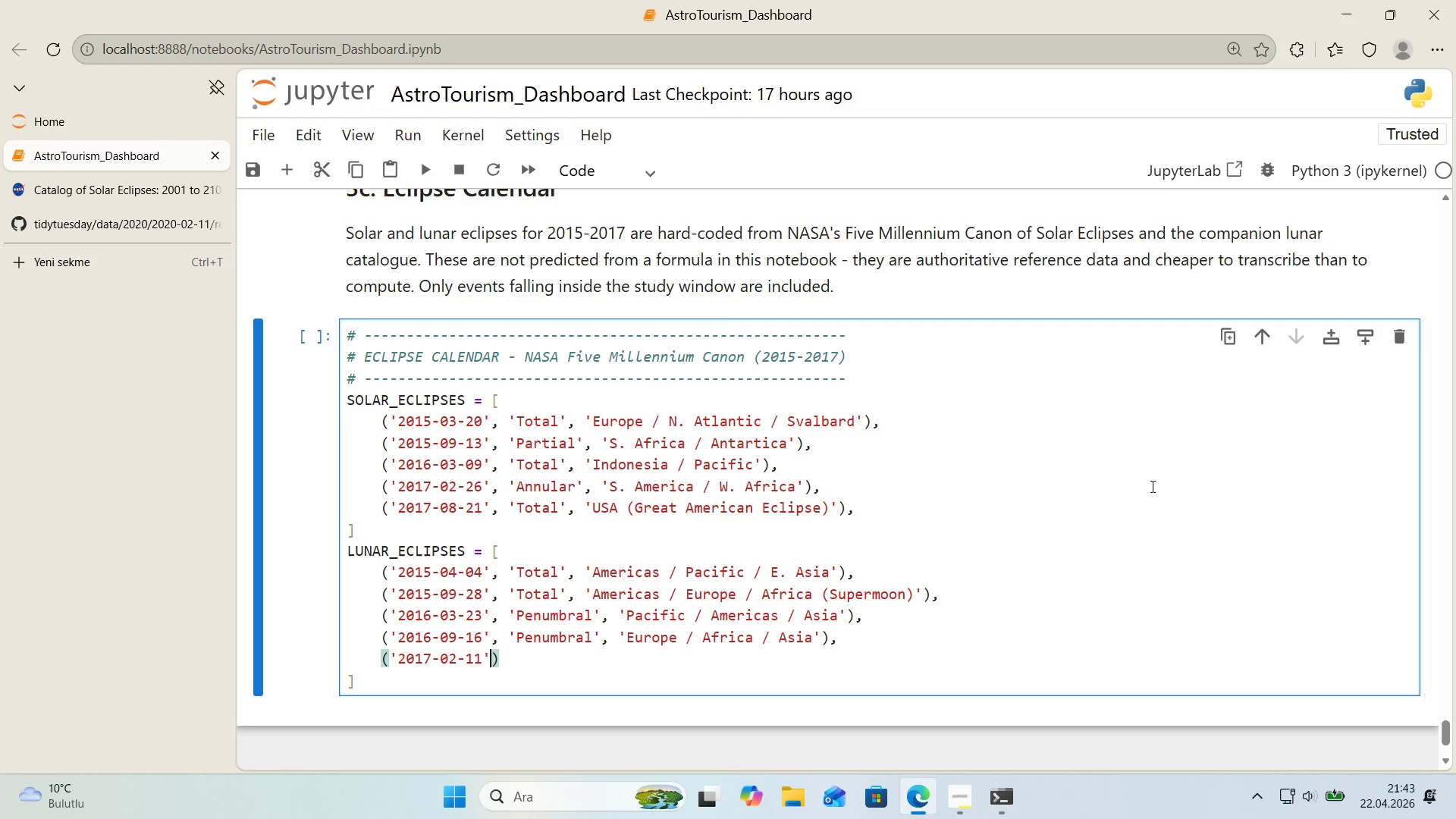 
type(, @@)
 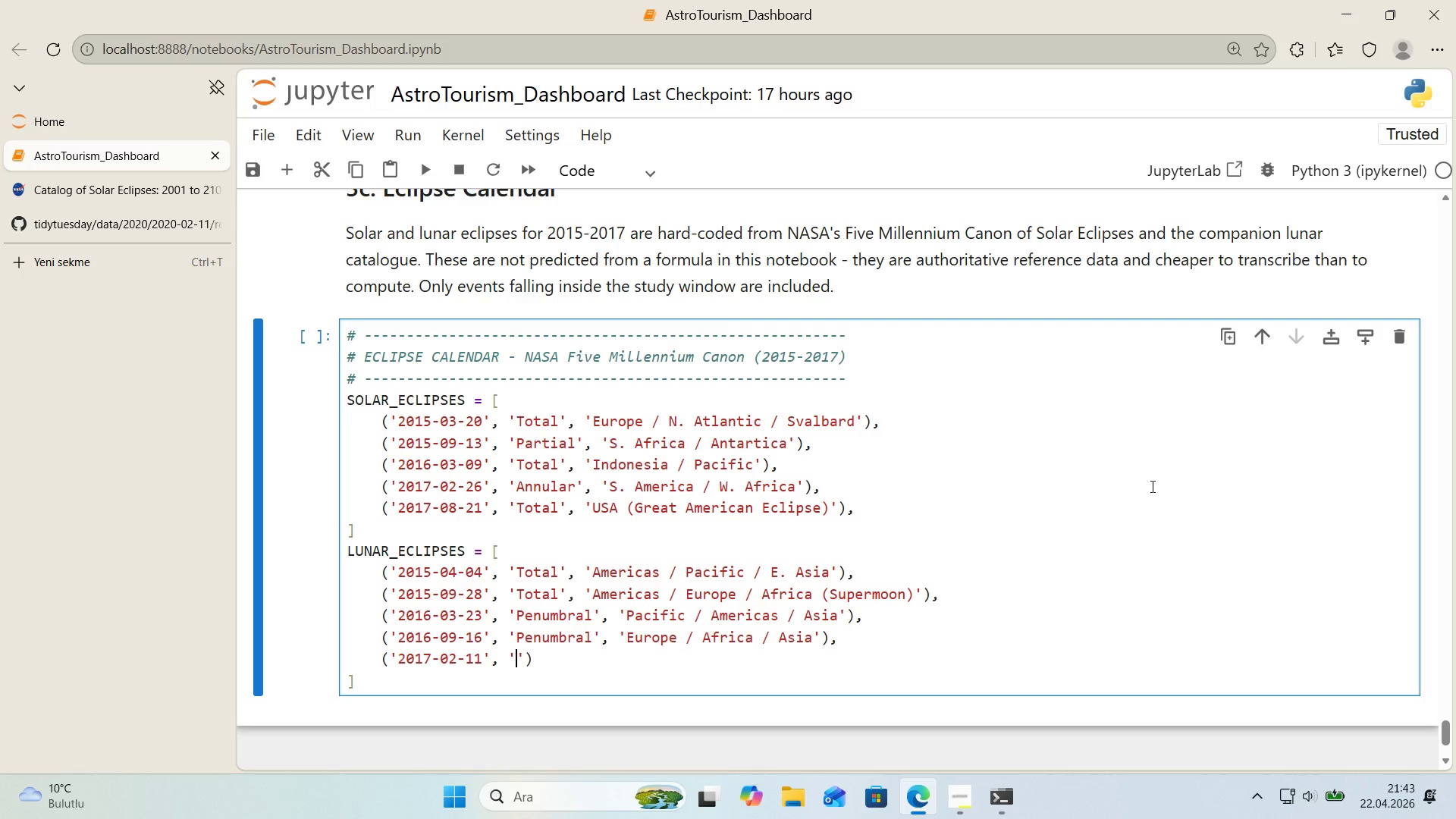 
 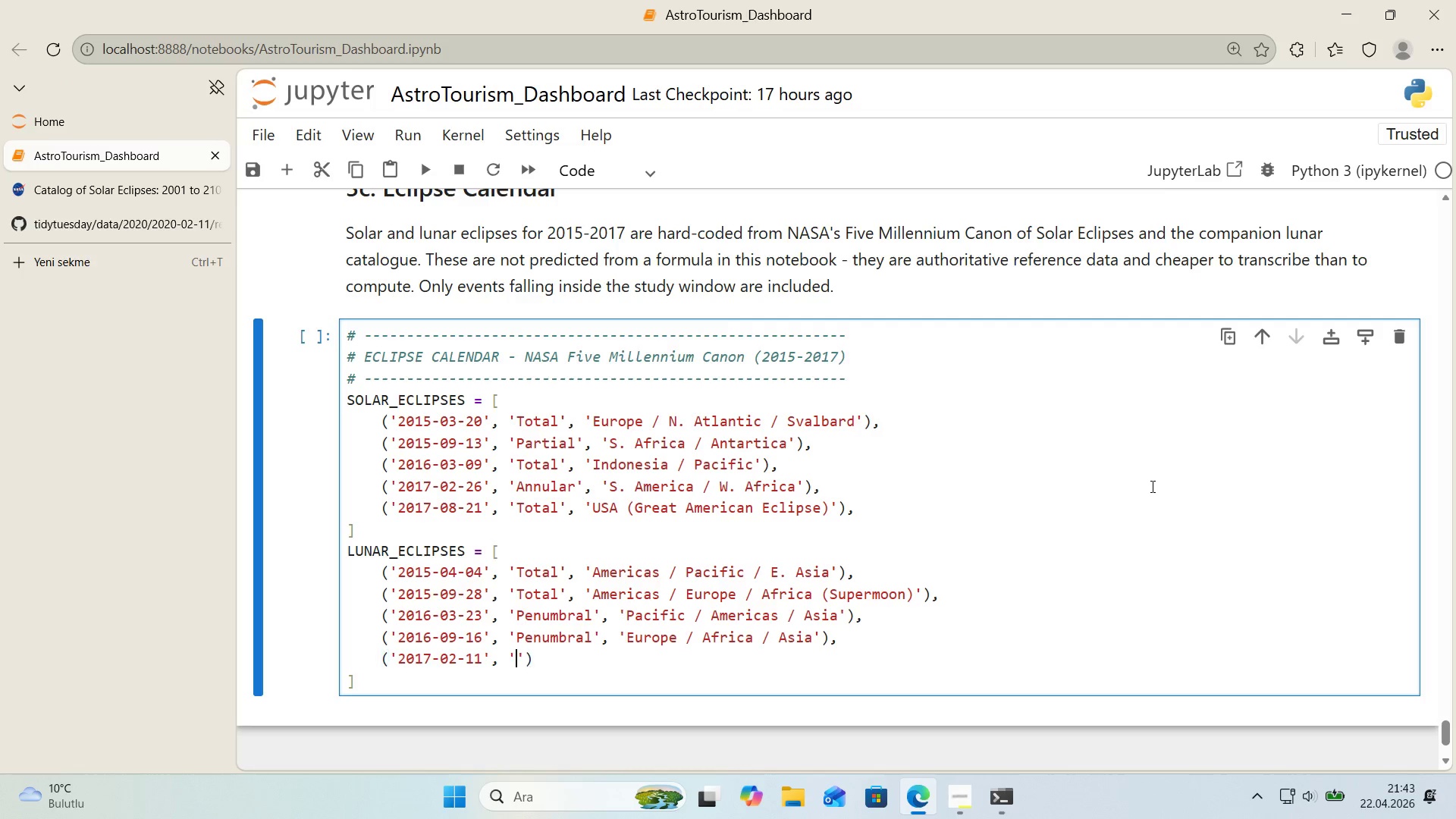 
key(ArrowLeft)
 